 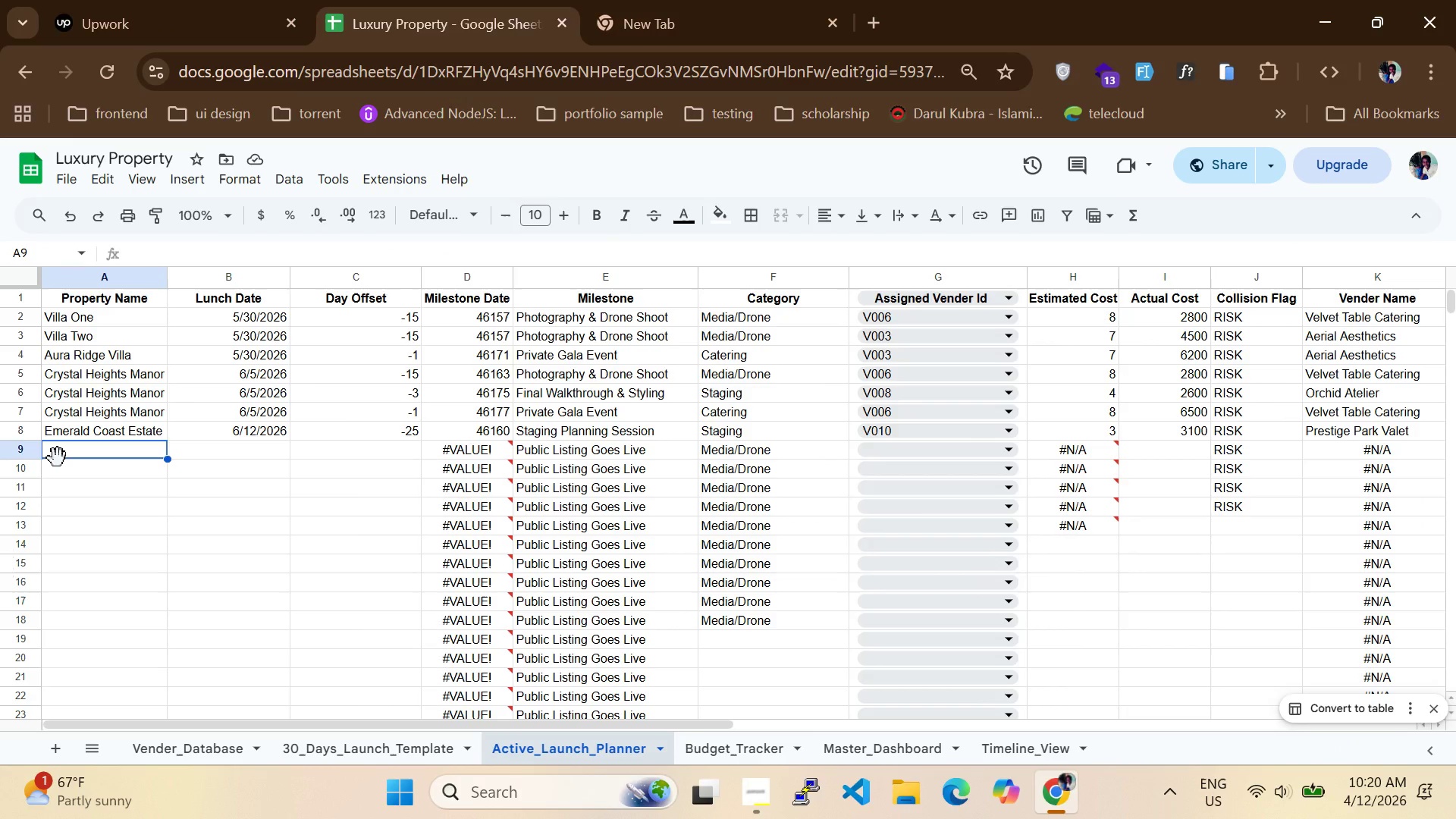 
key(CapsLock)
 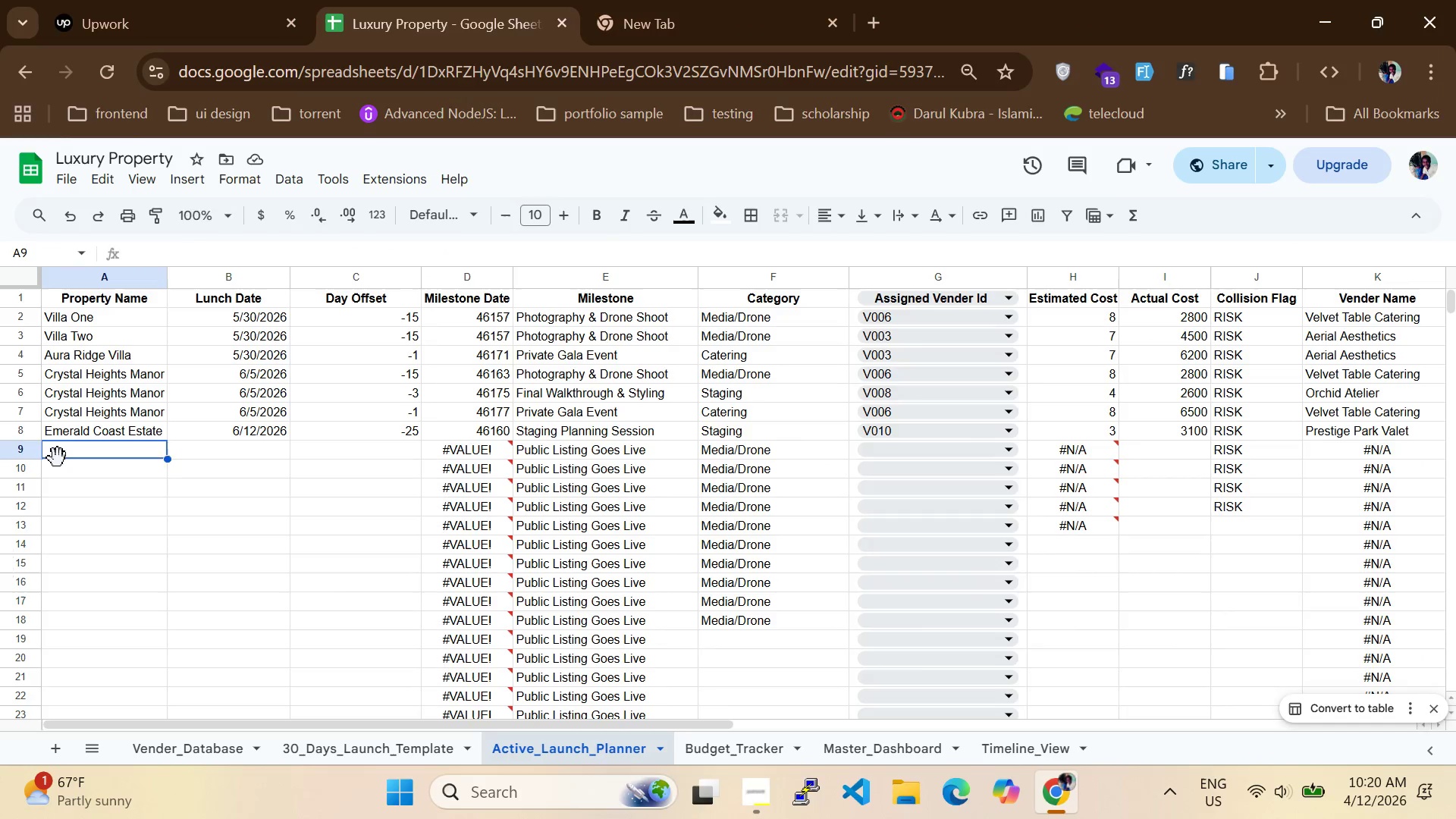 
key(E)
 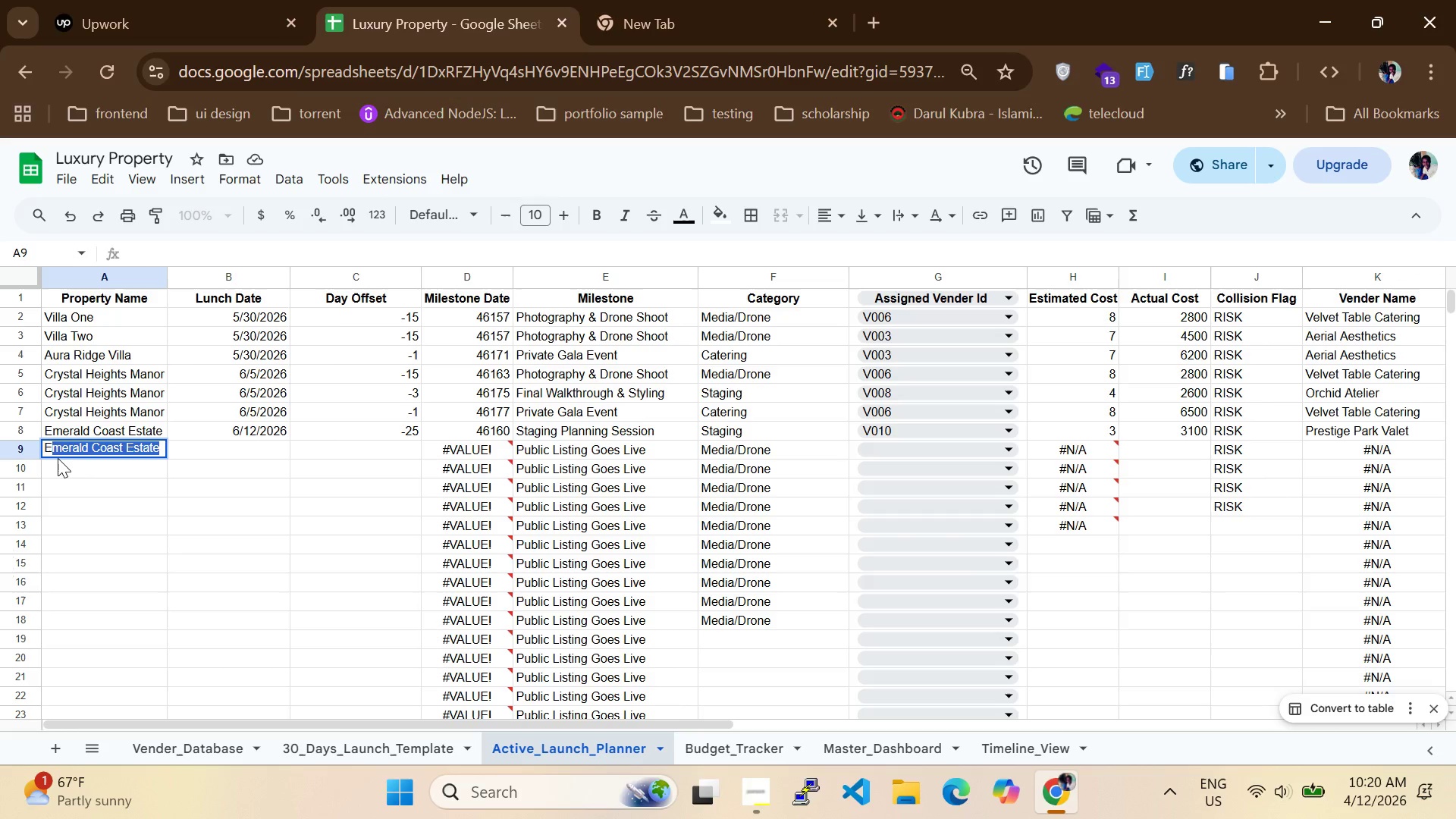 
key(CapsLock)
 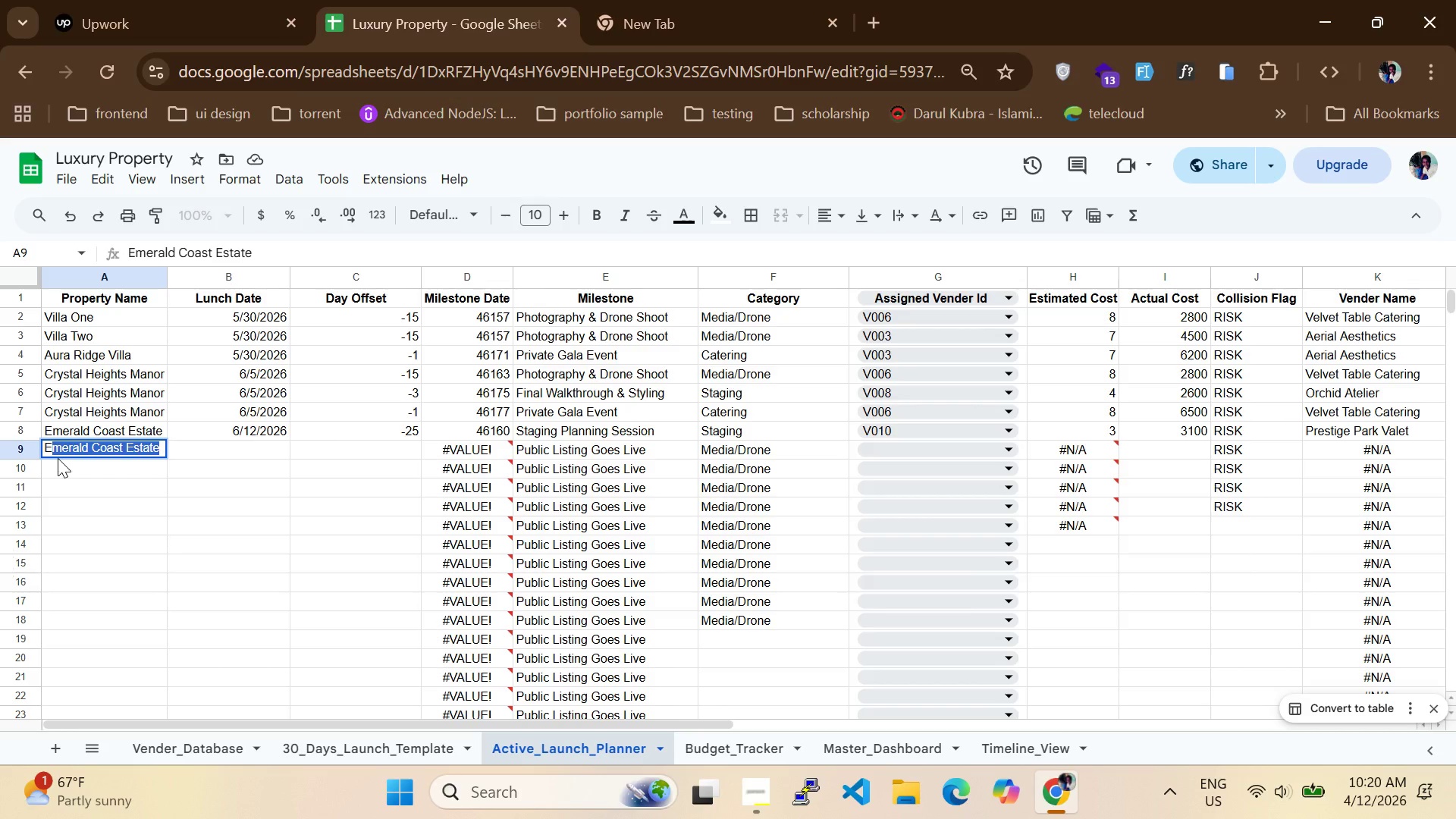 
key(Tab)
 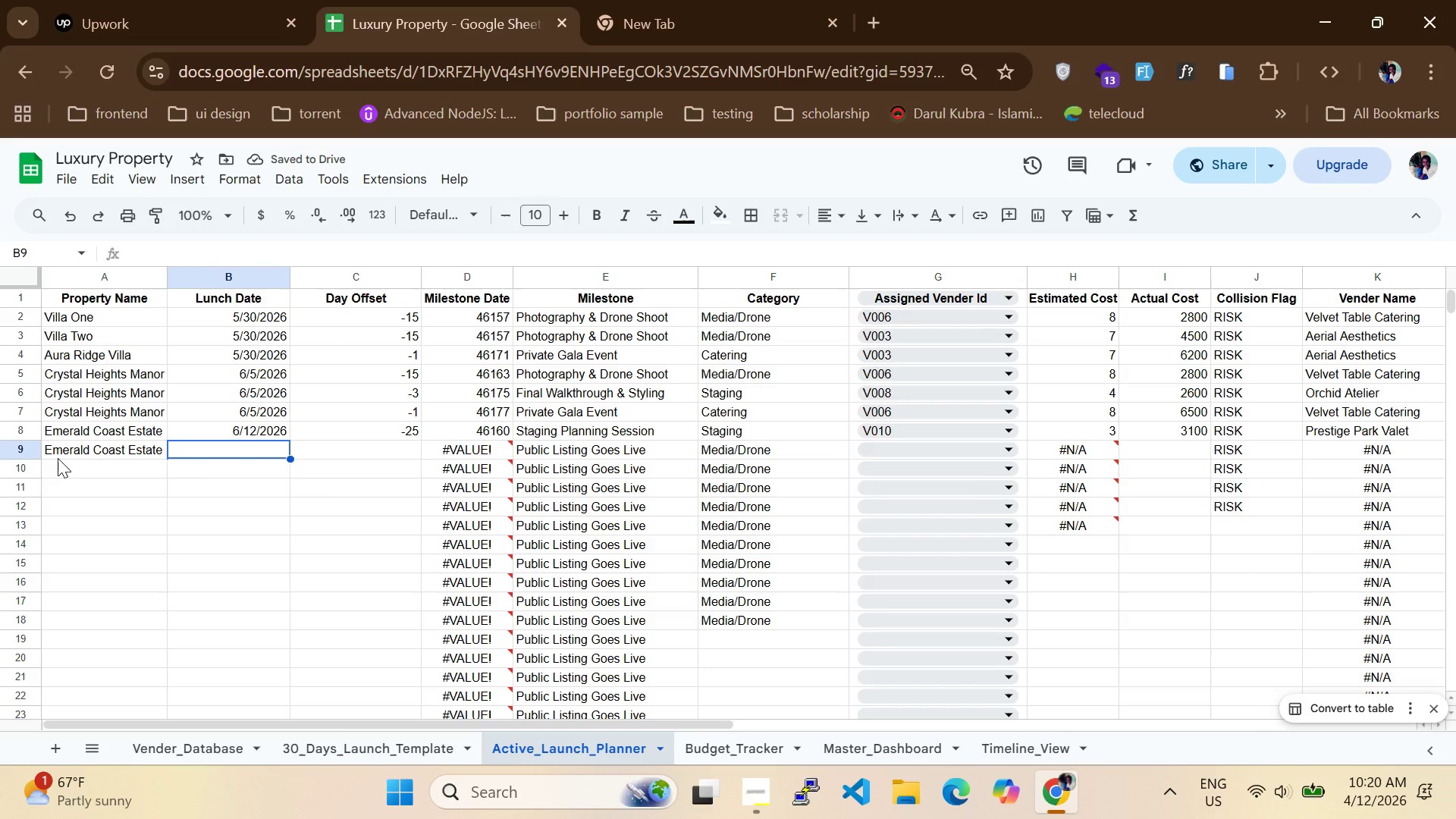 
type(6/12/2026)
 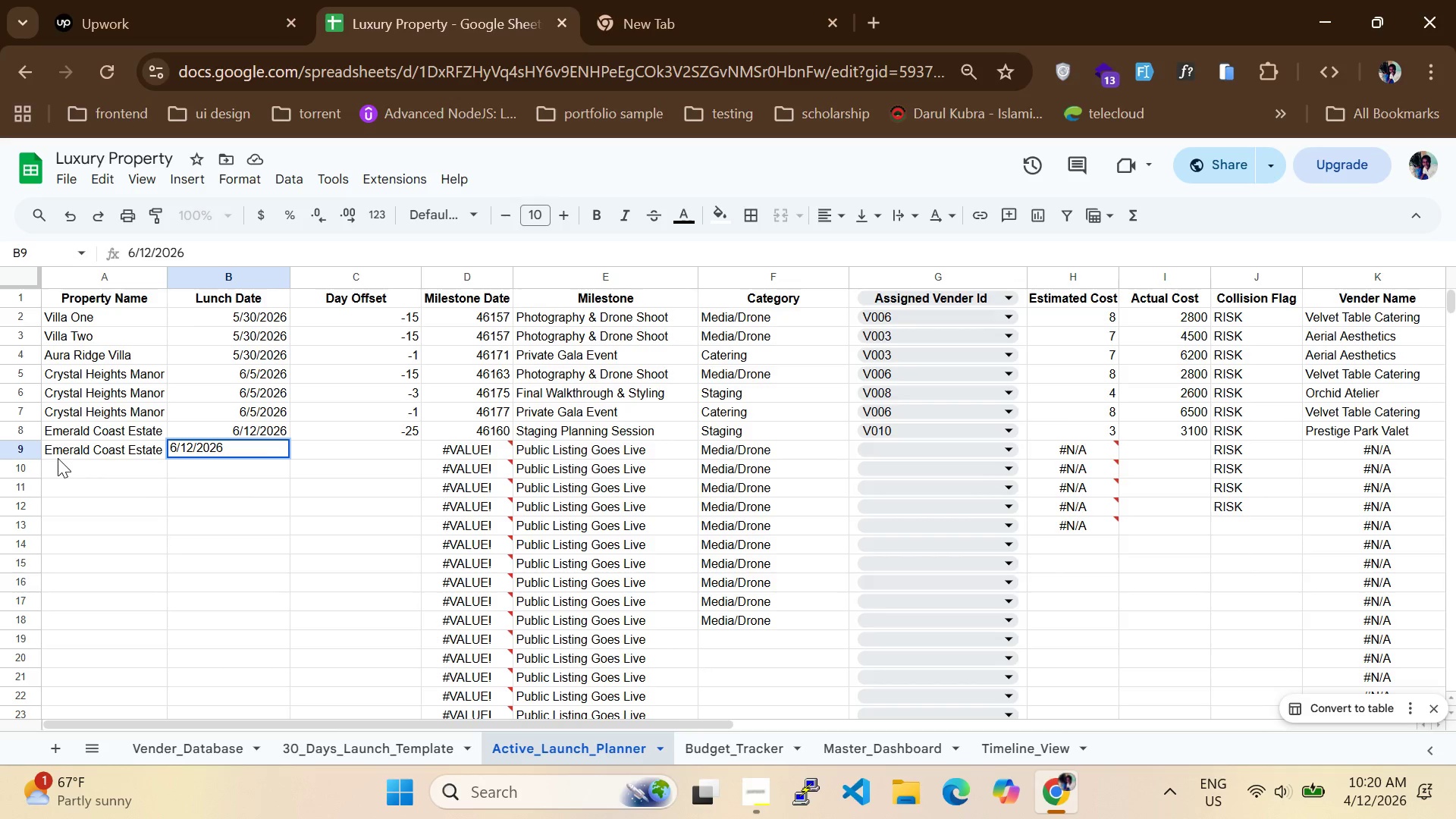 
key(Enter)
 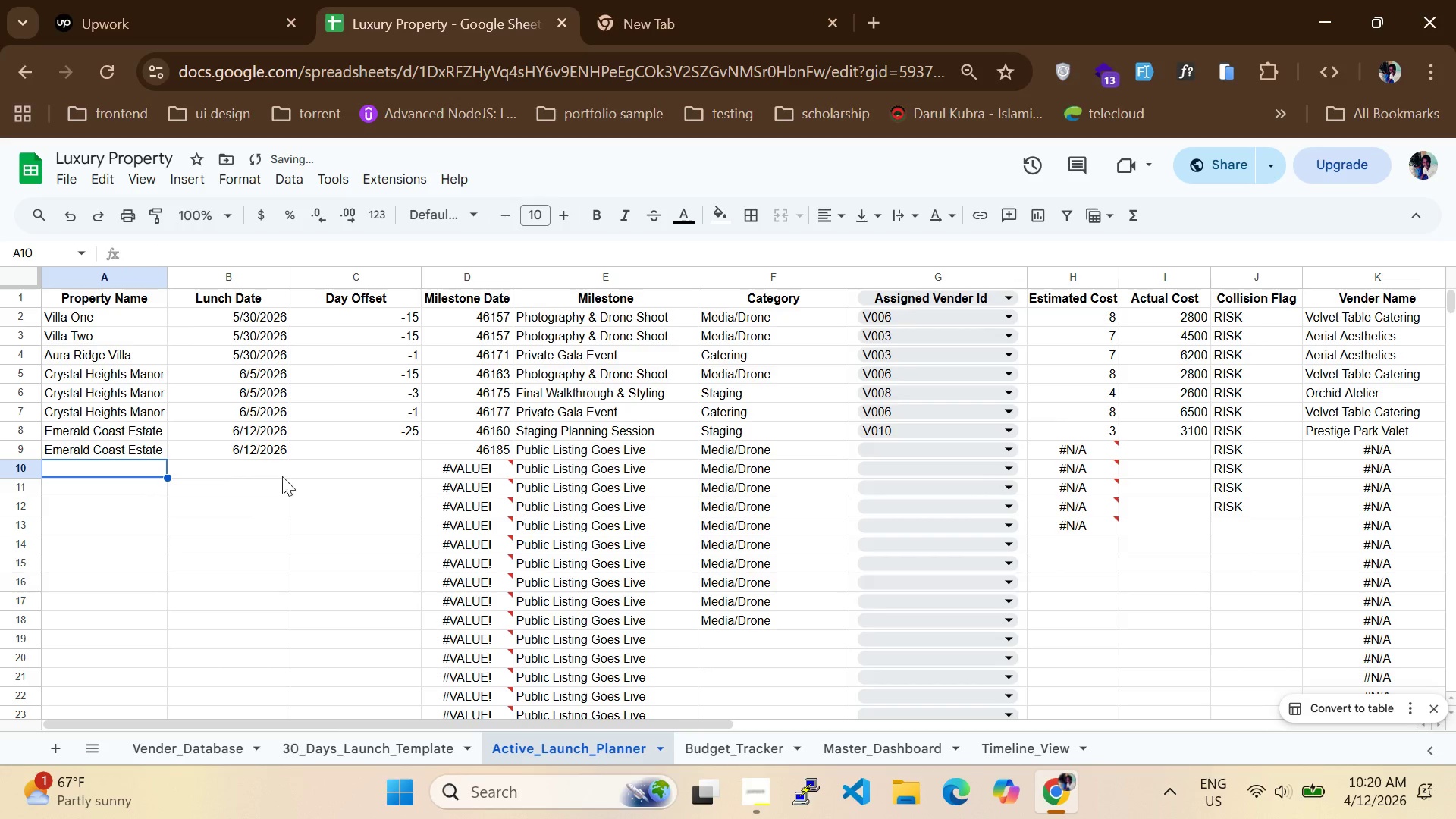 
left_click([344, 451])
 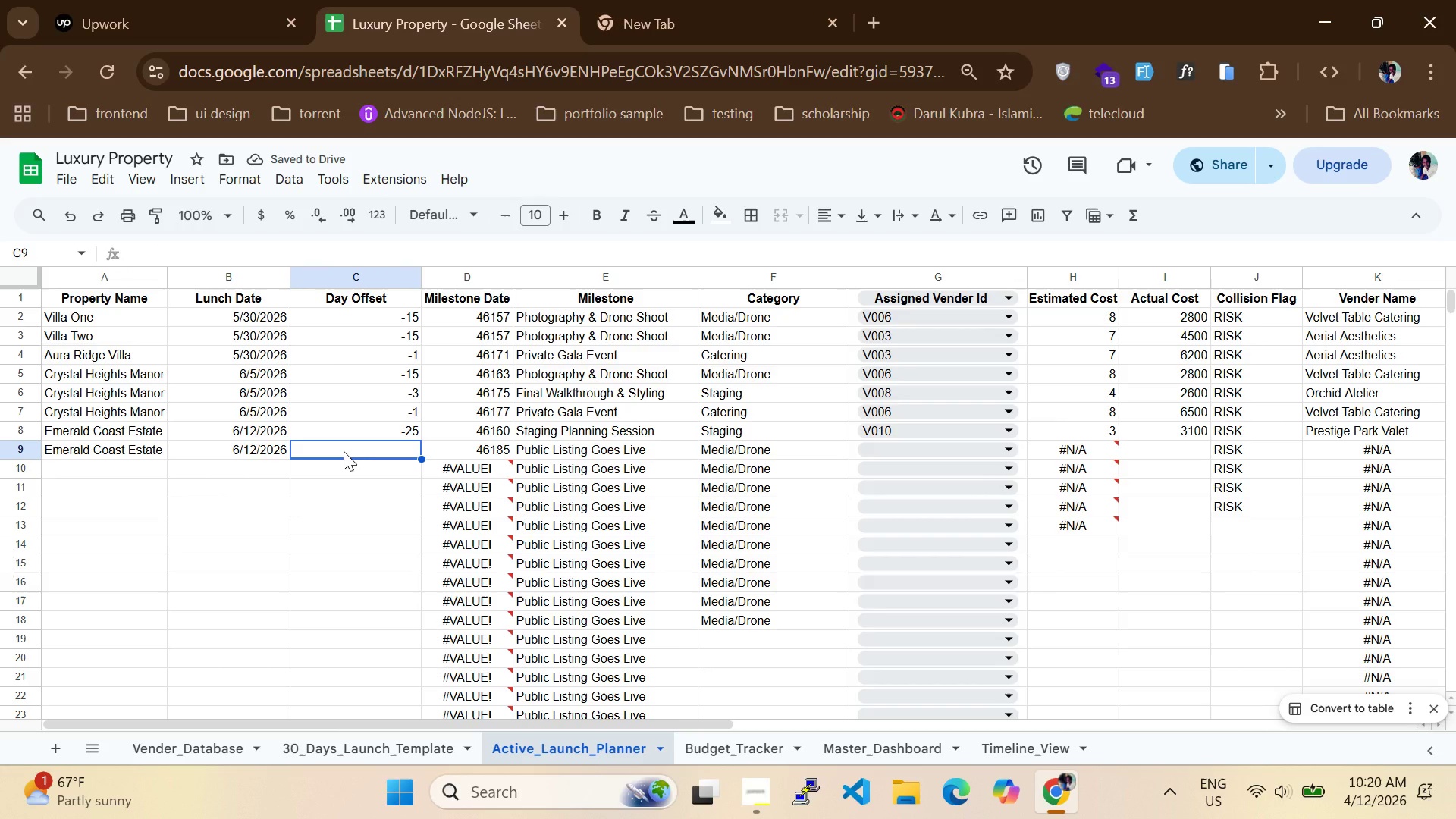 
type(-10)
 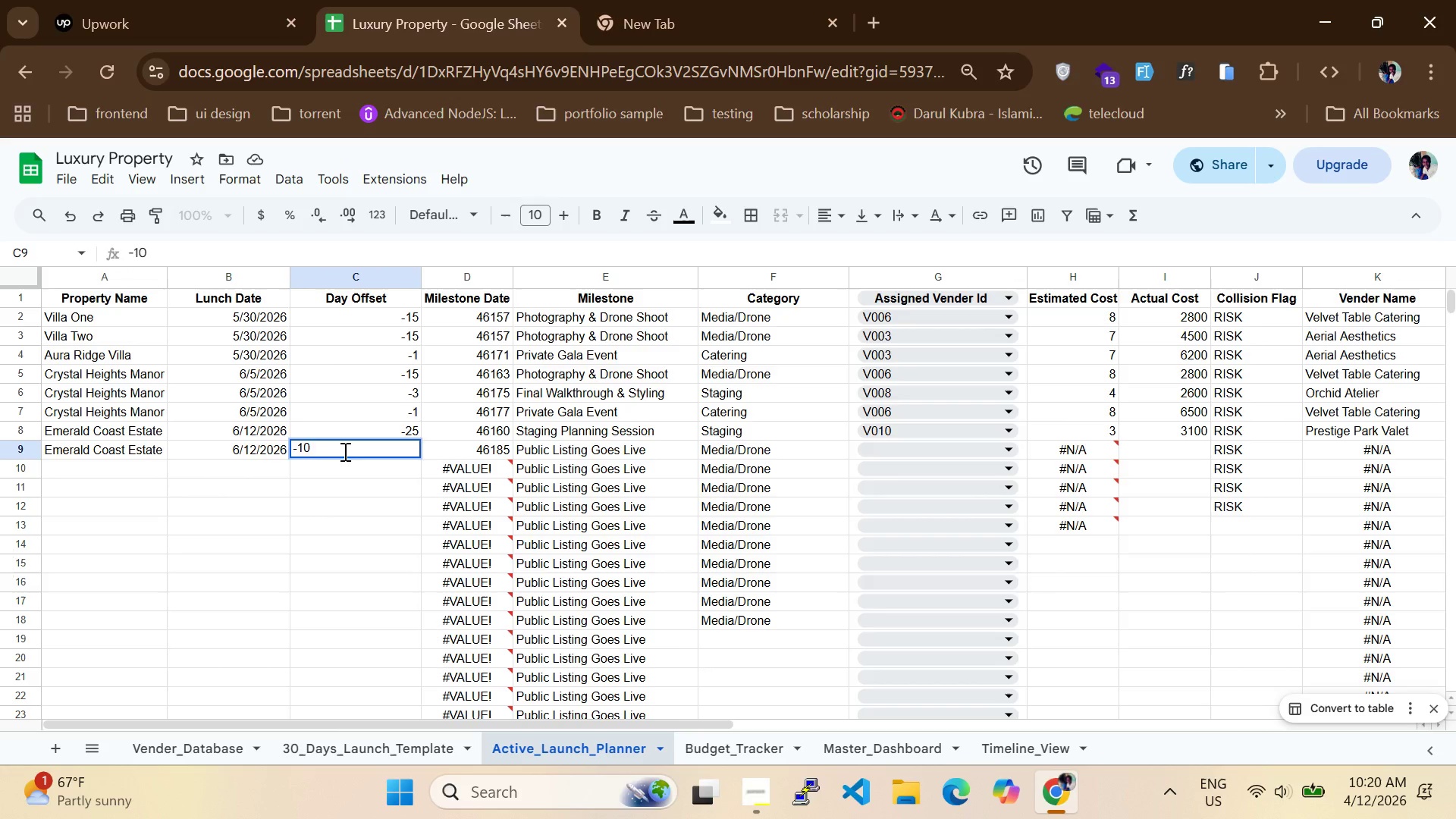 
key(Enter)
 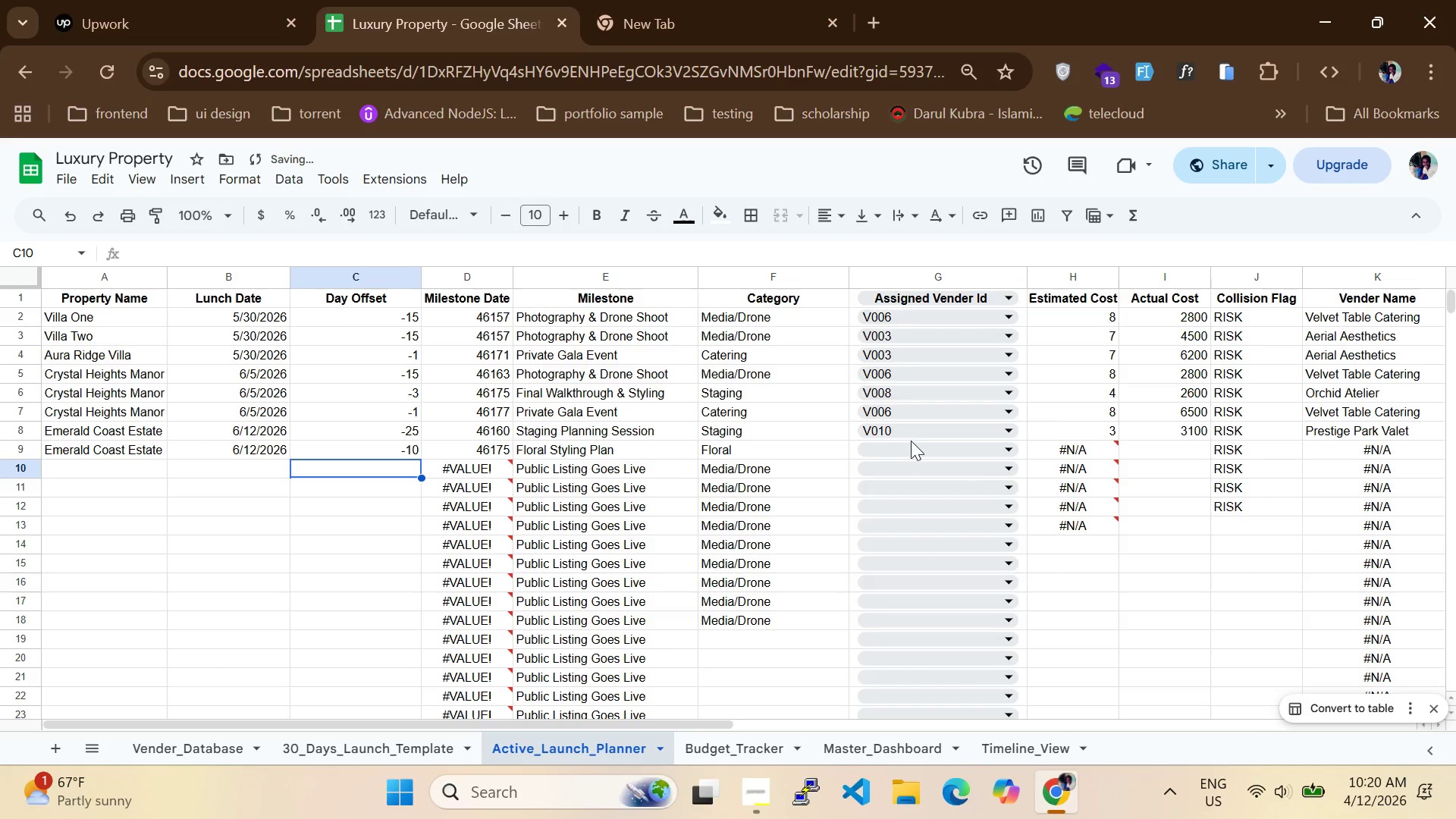 
left_click([915, 448])
 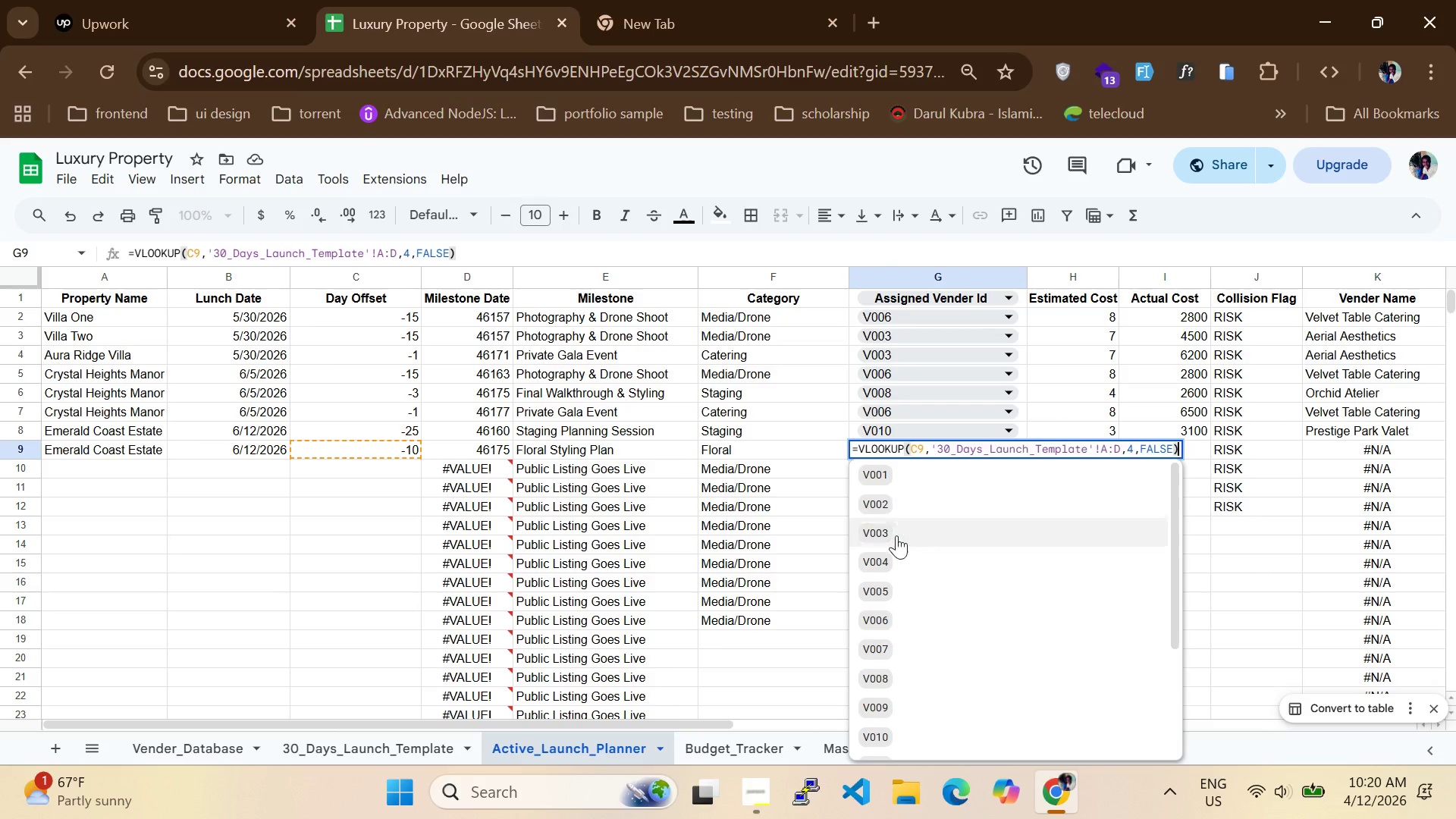 
wait(7.66)
 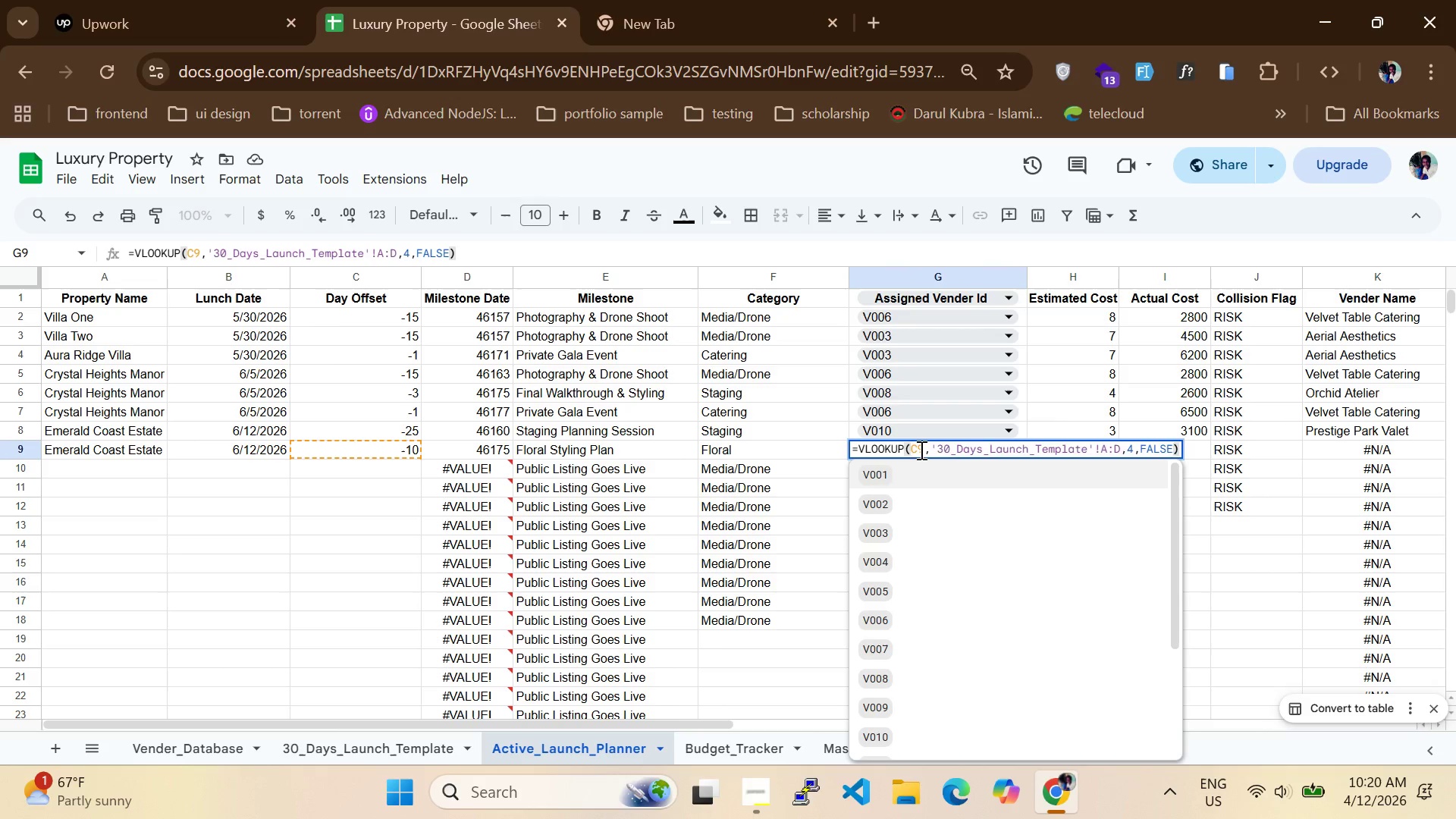 
scroll: coordinate [898, 645], scroll_direction: down, amount: 1.0
 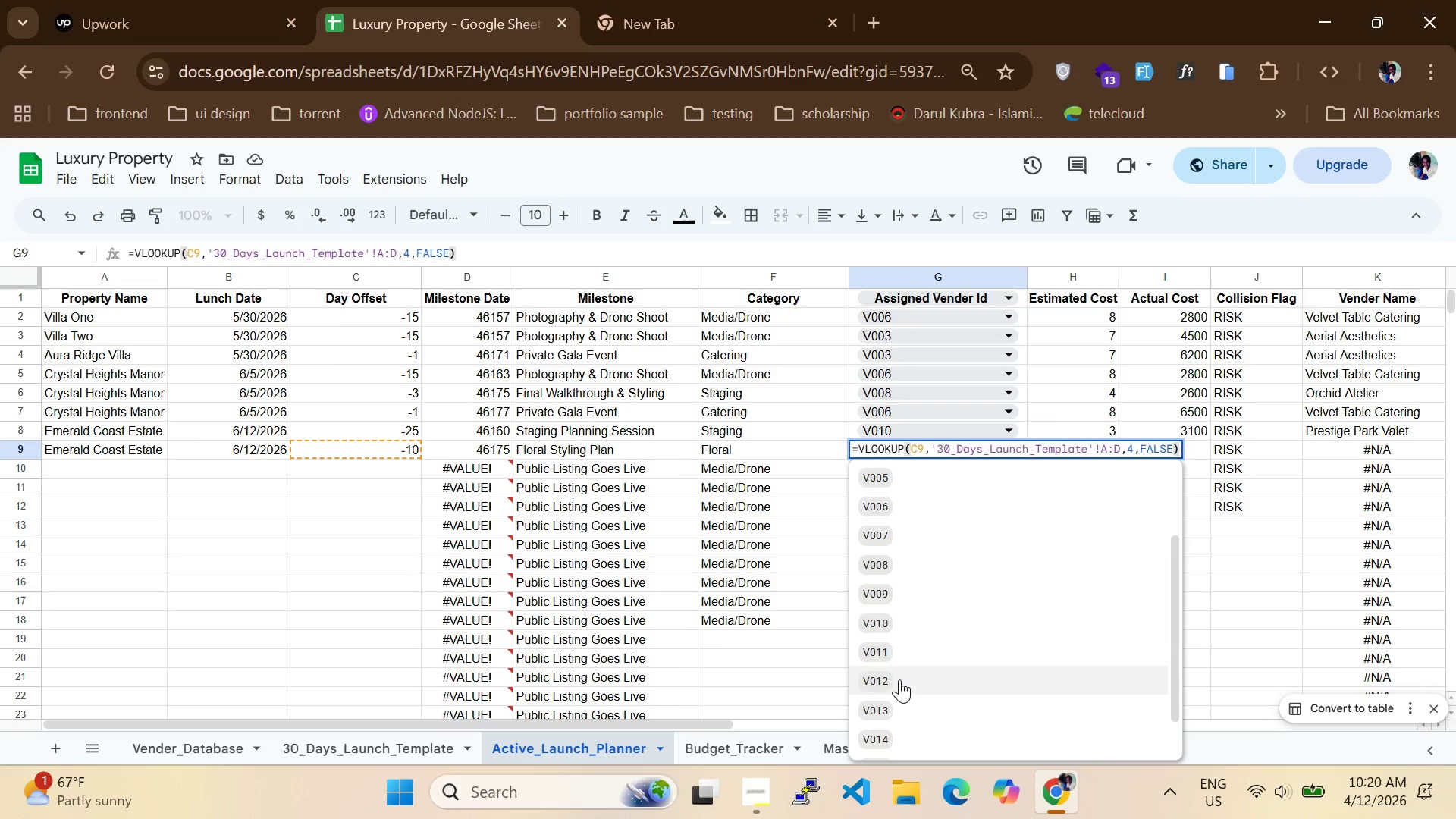 
left_click([899, 682])
 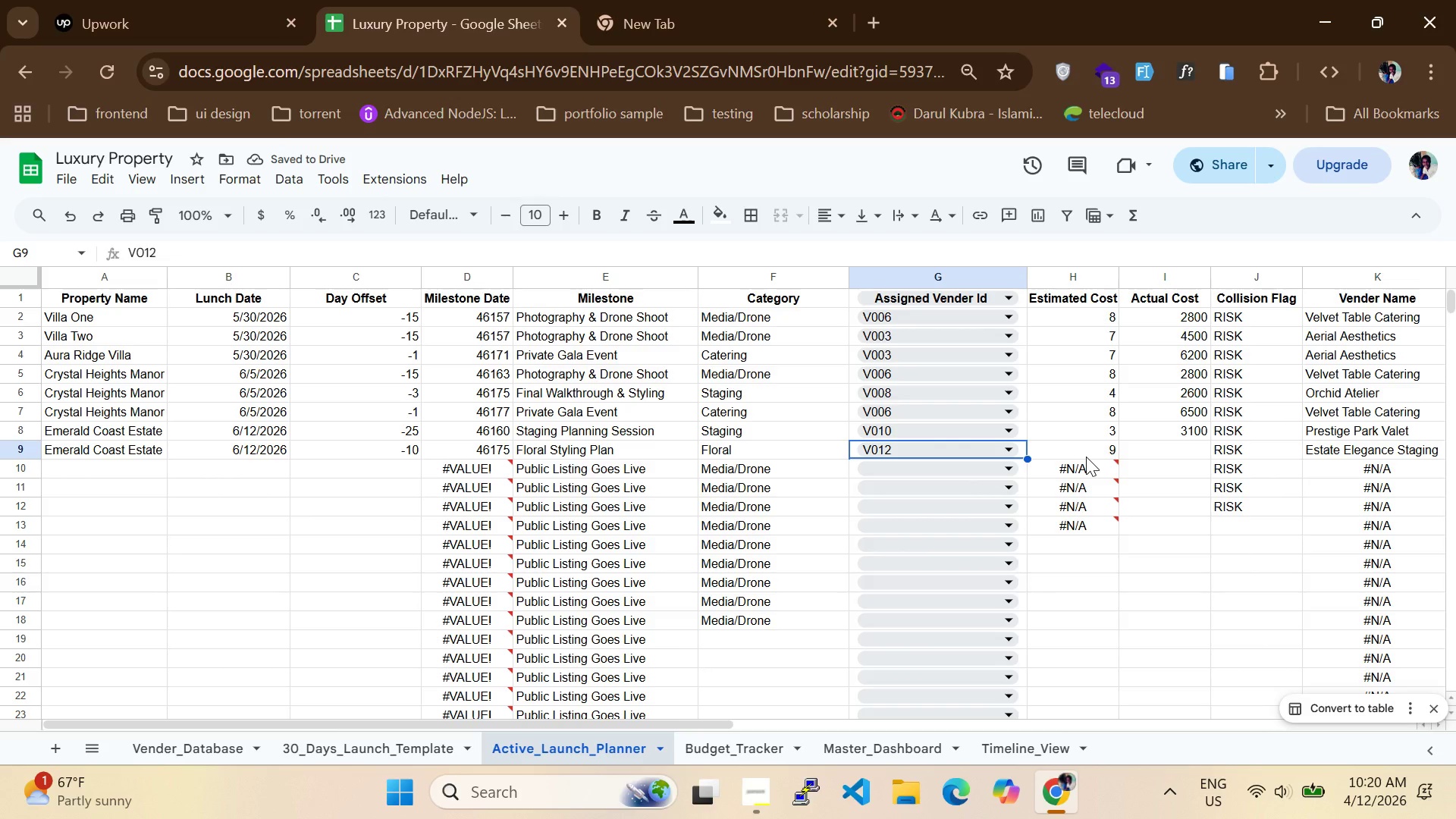 
wait(8.56)
 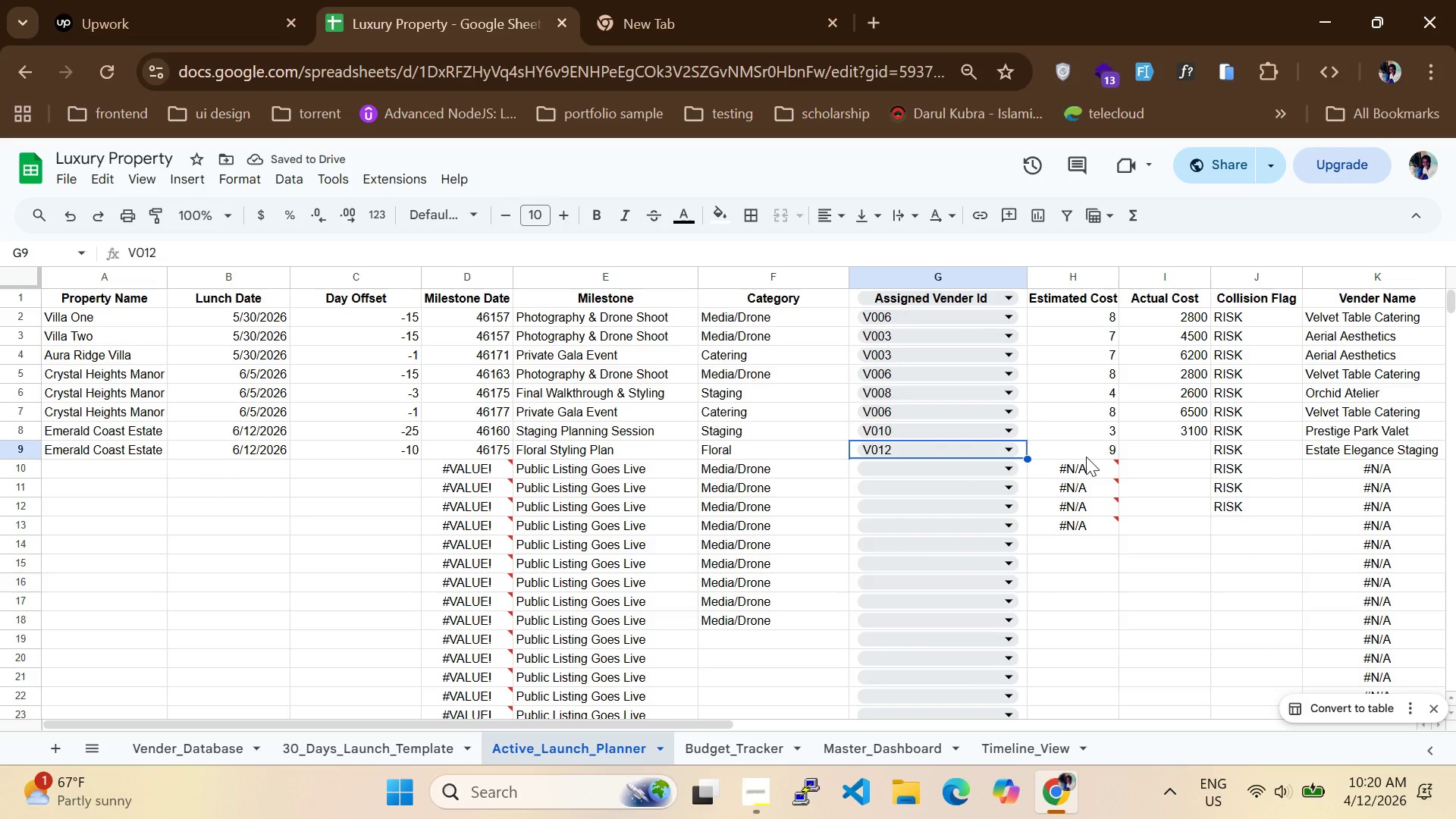 
double_click([1153, 453])
 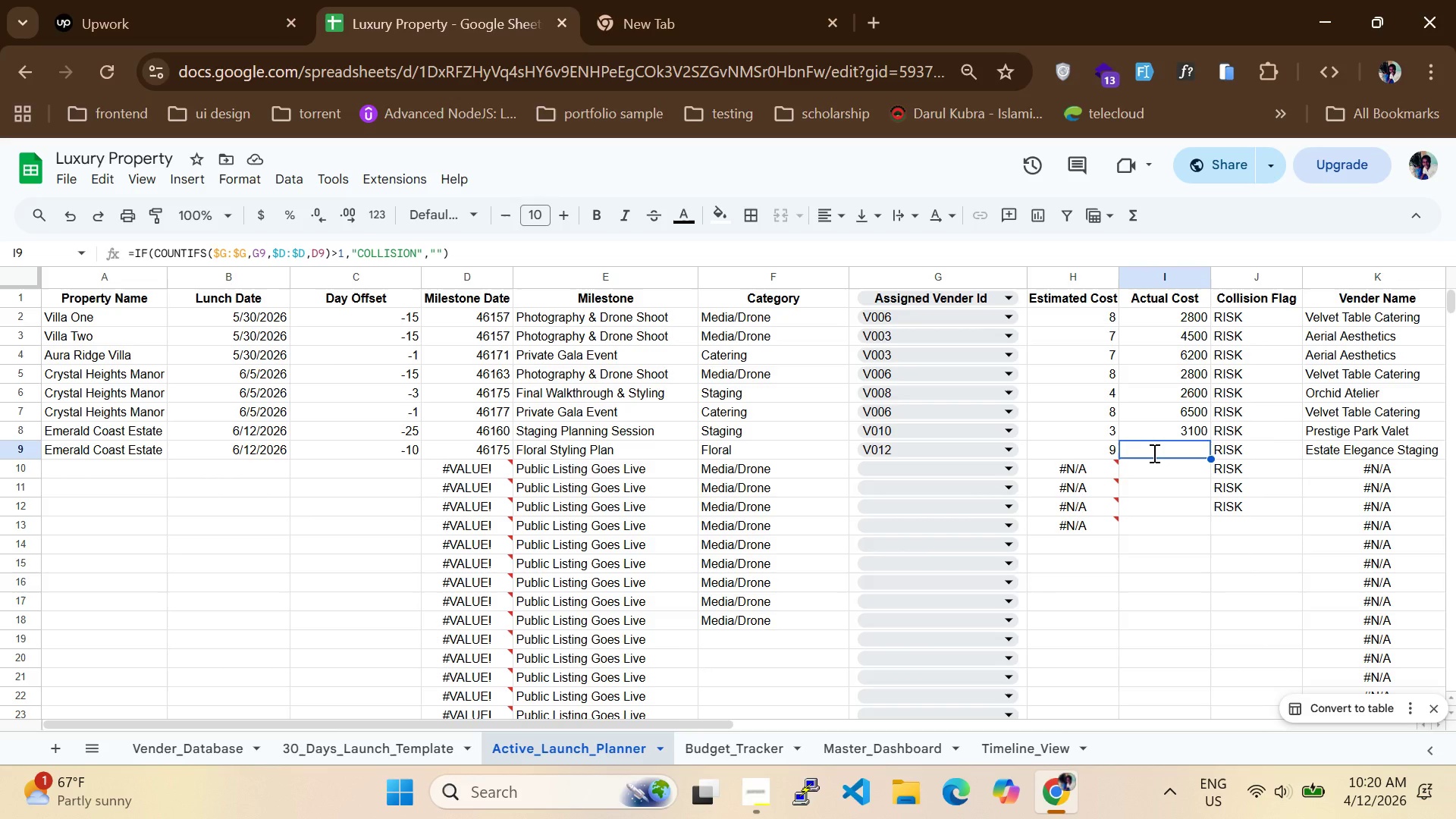 
type(4200)
key(Backspace)
key(Backspace)
key(Backspace)
key(Backspace)
 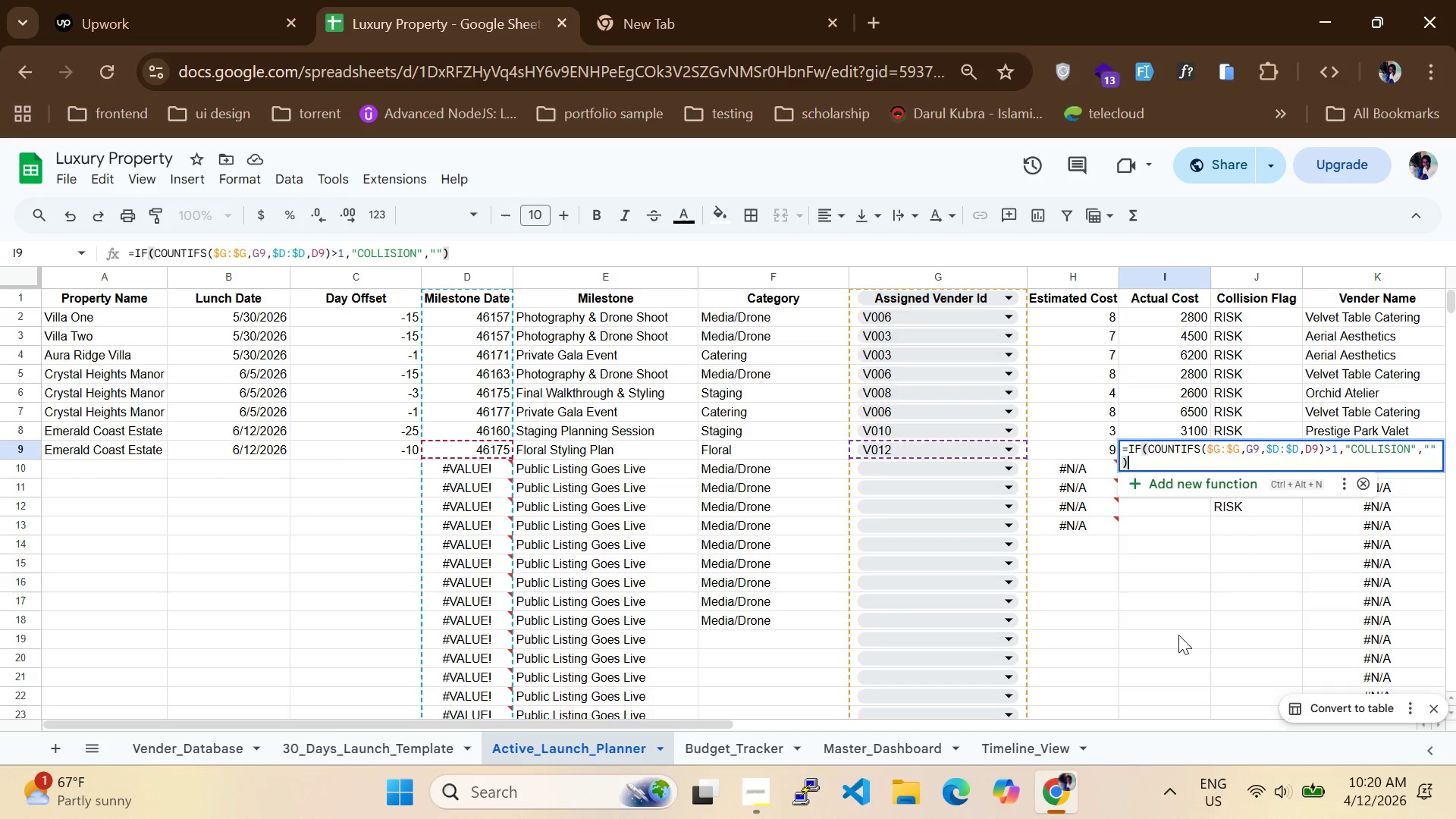 
left_click([1177, 643])
 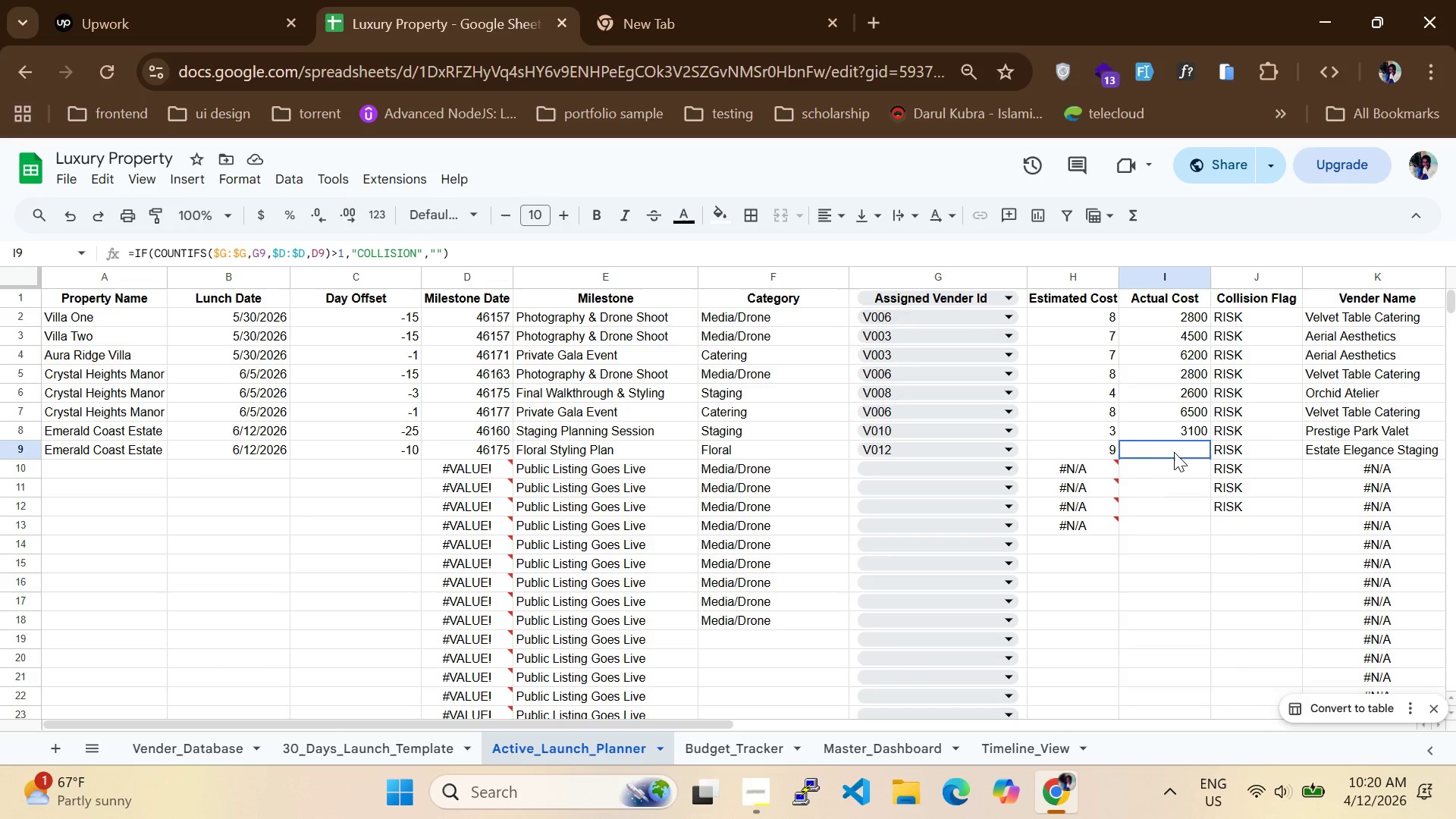 
double_click([1174, 452])
 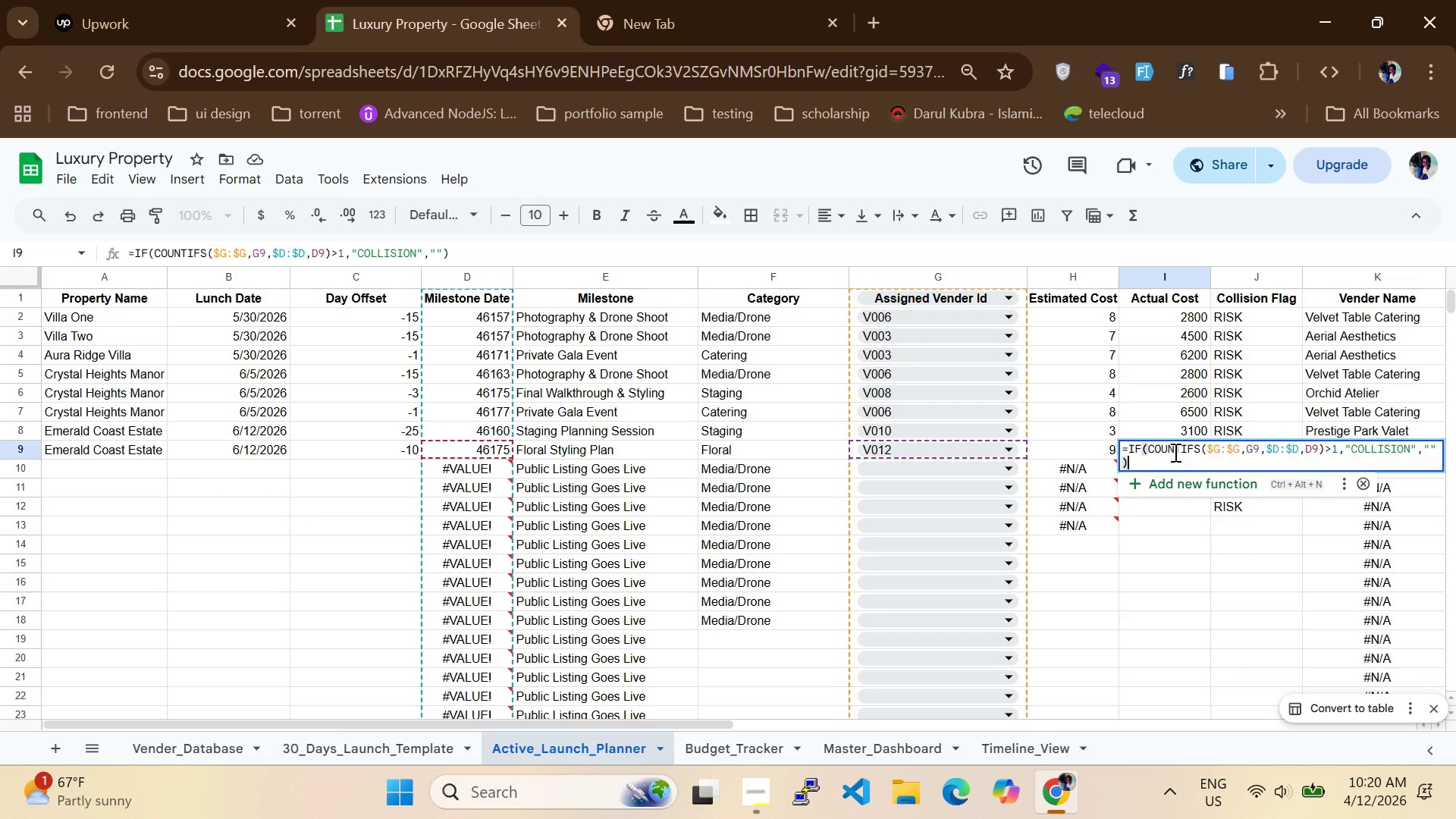 
key(Enter)
 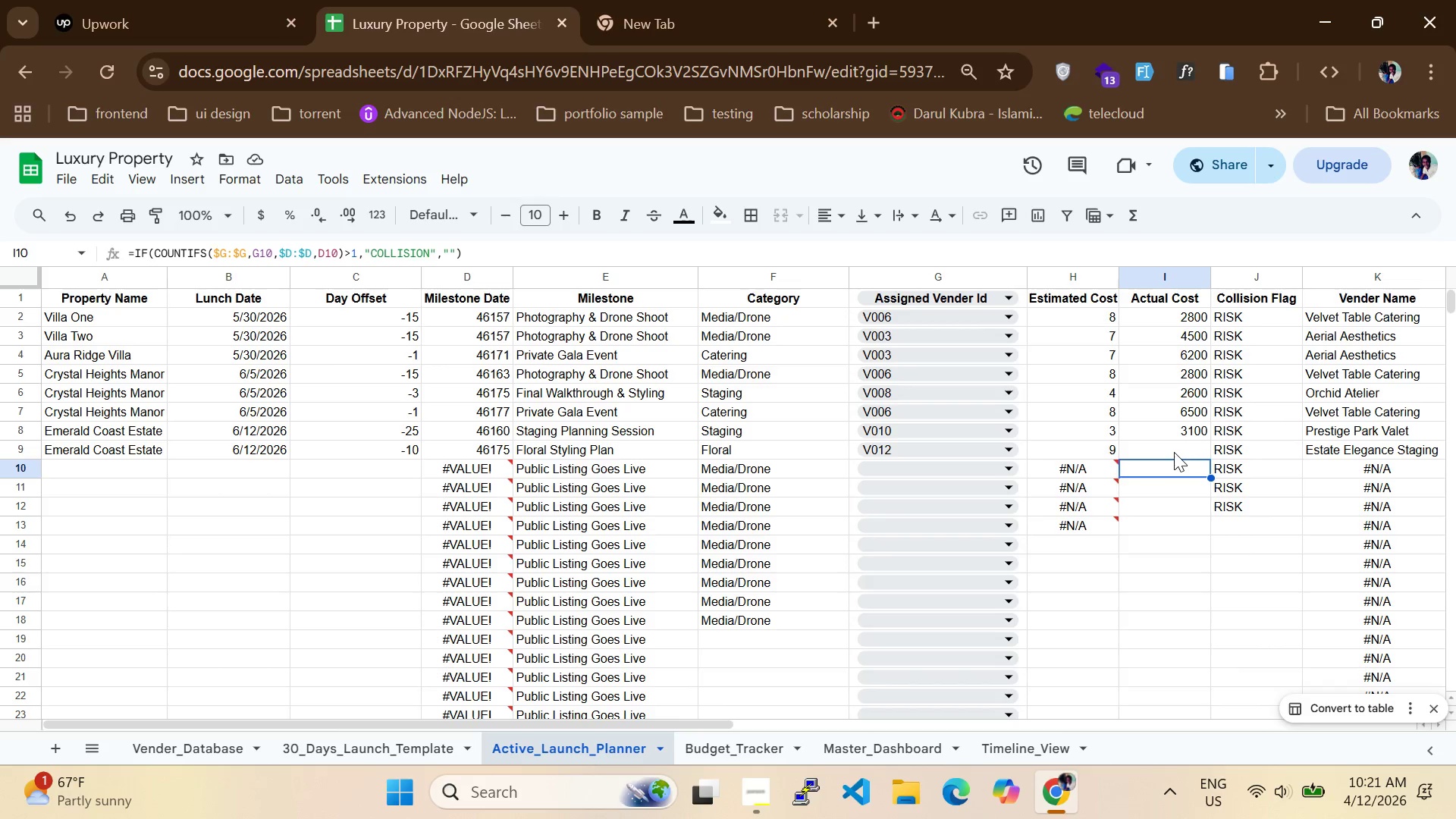 
double_click([1174, 452])
 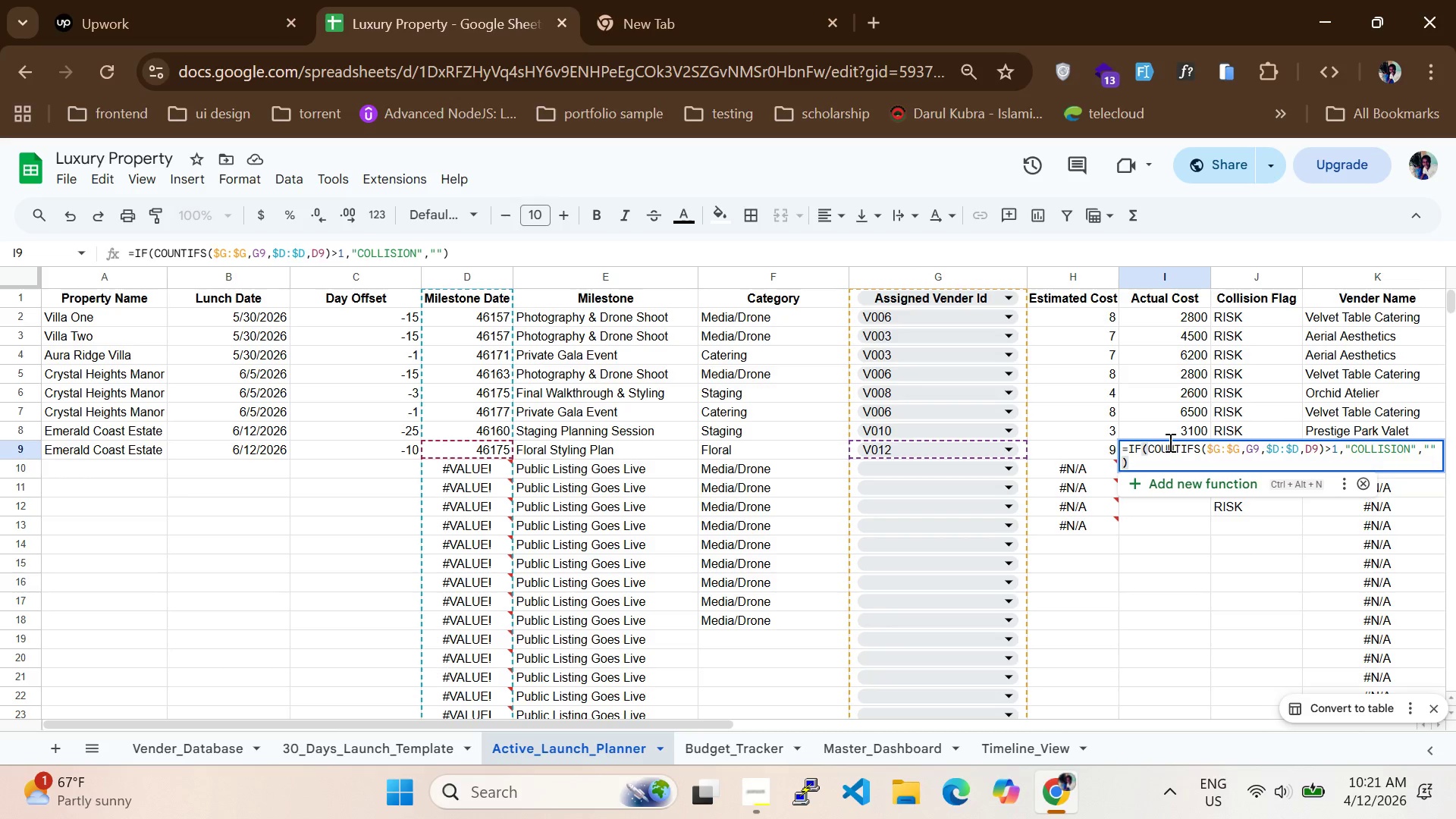 
left_click([1169, 384])
 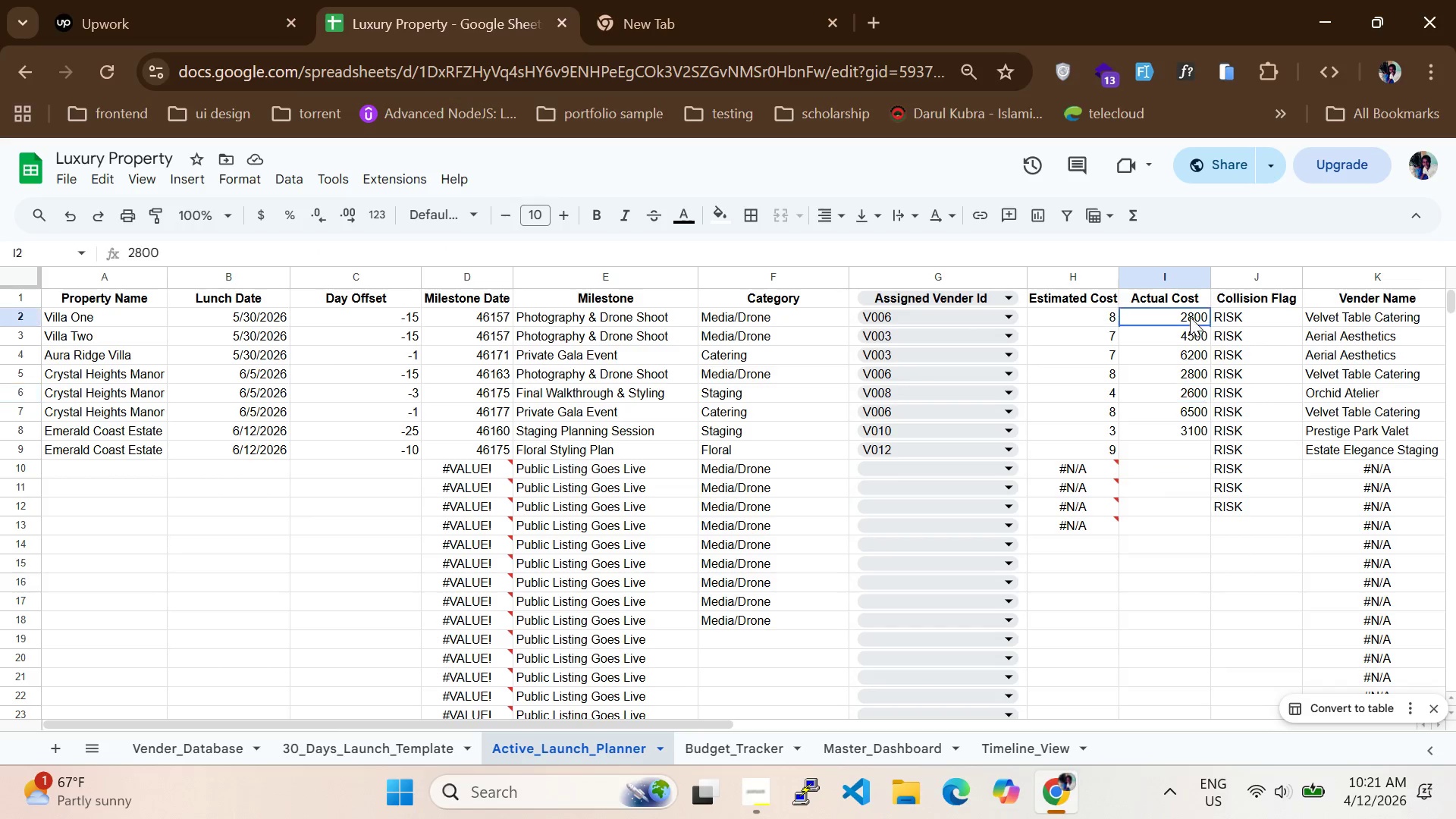 
double_click([1190, 317])
 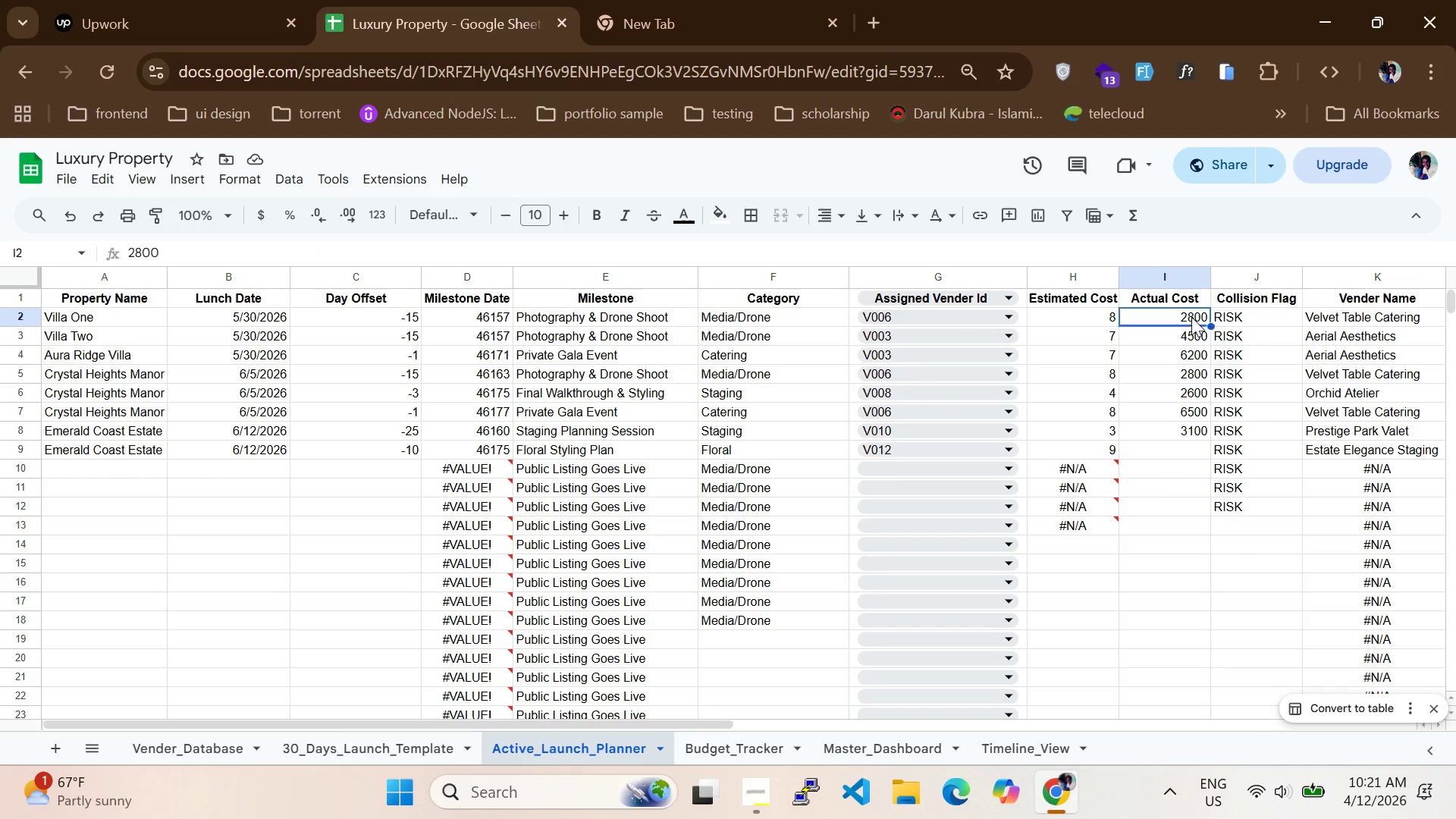 
triple_click([1191, 317])
 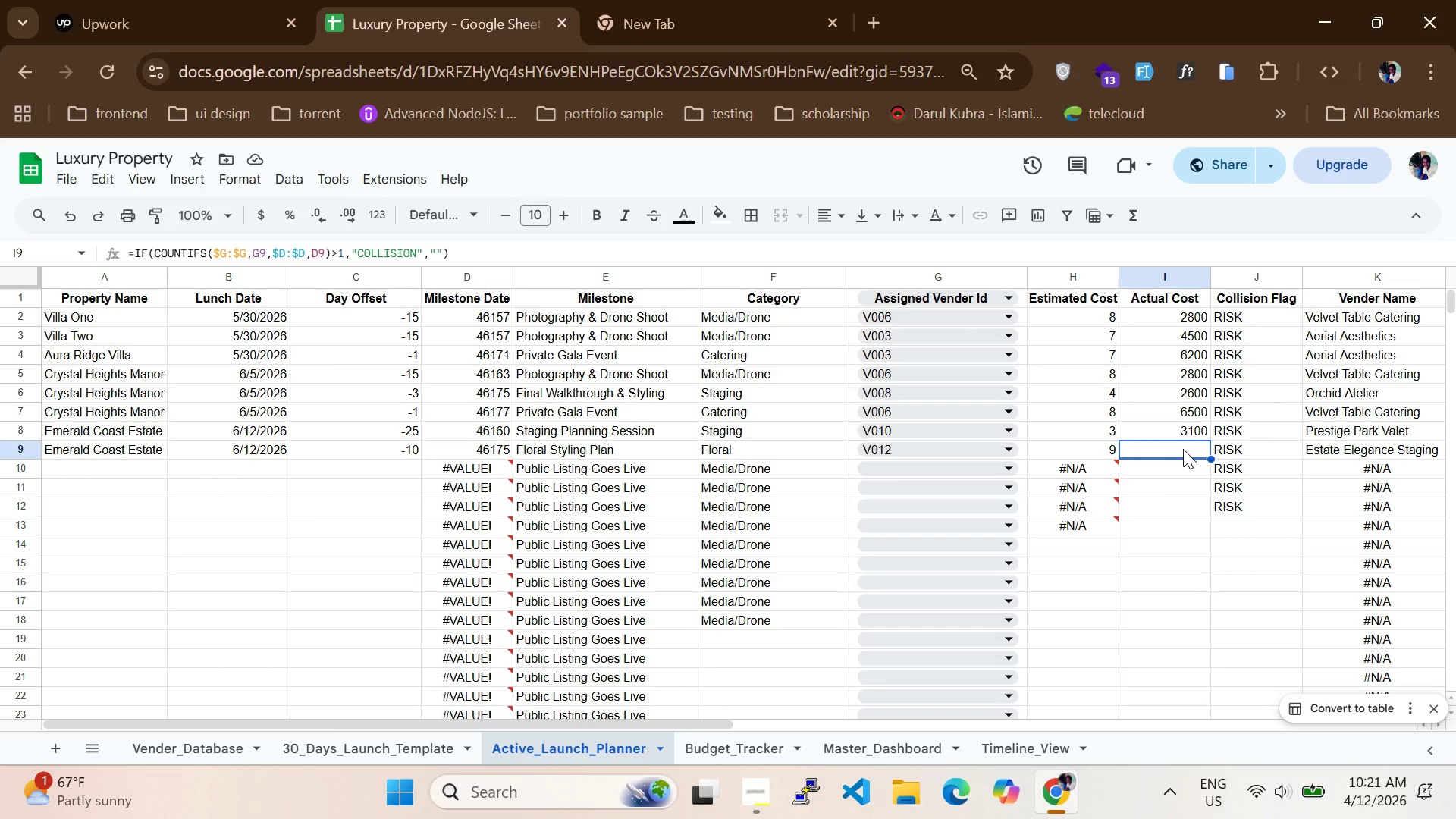 
type(4200)
 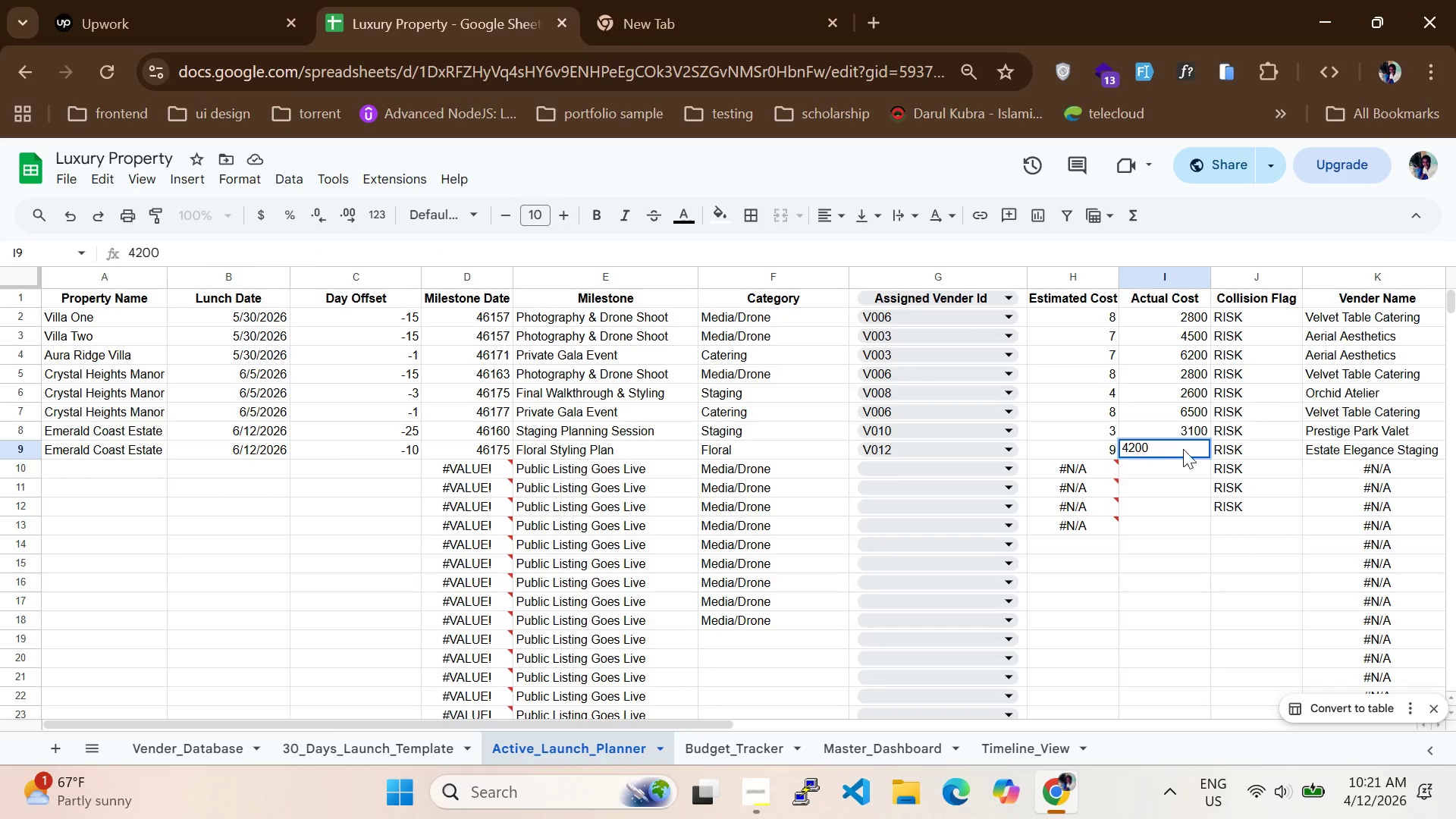 
key(Enter)
 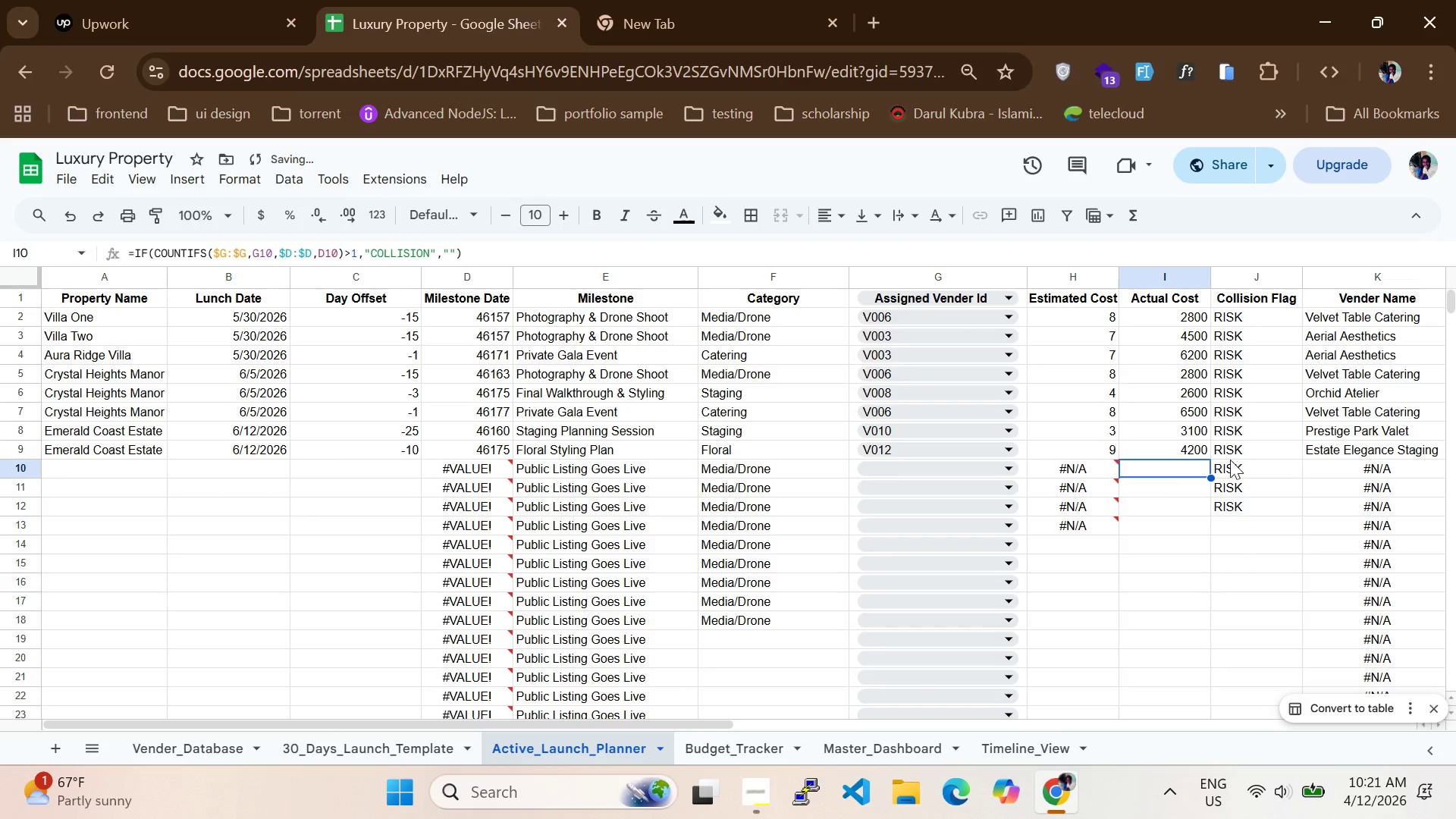 
left_click([1264, 468])
 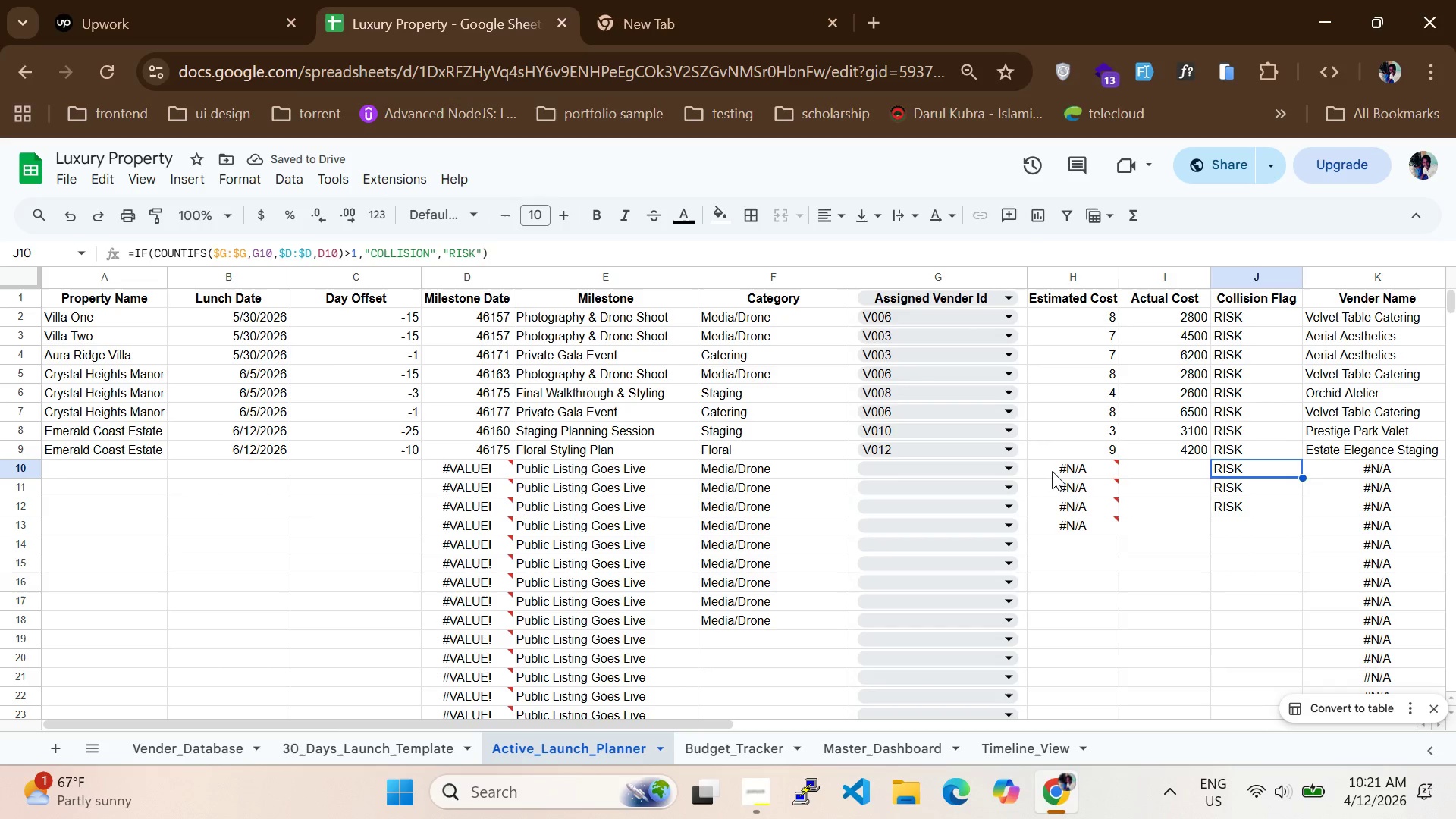 
double_click([1050, 469])
 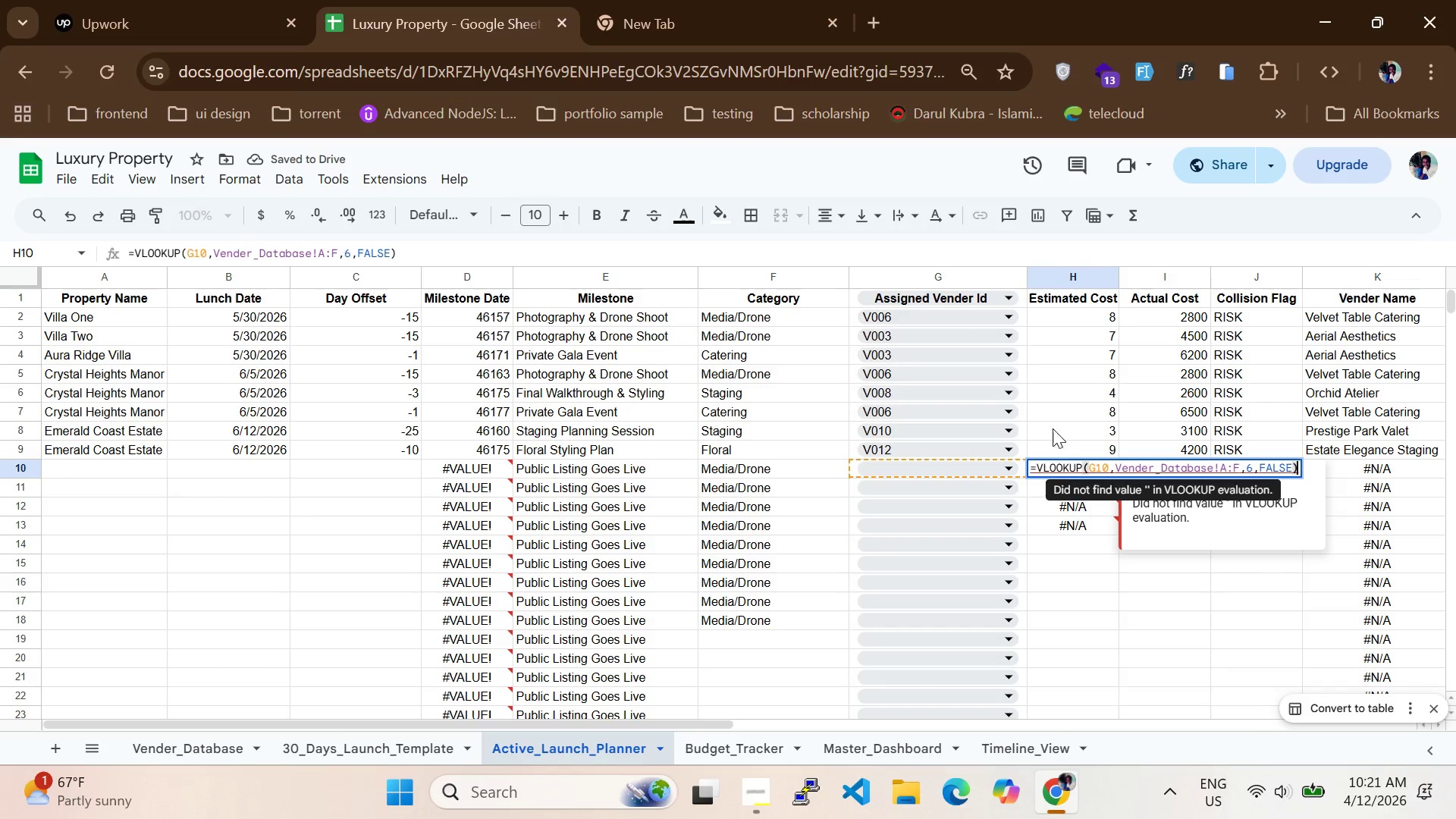 
left_click([1053, 415])
 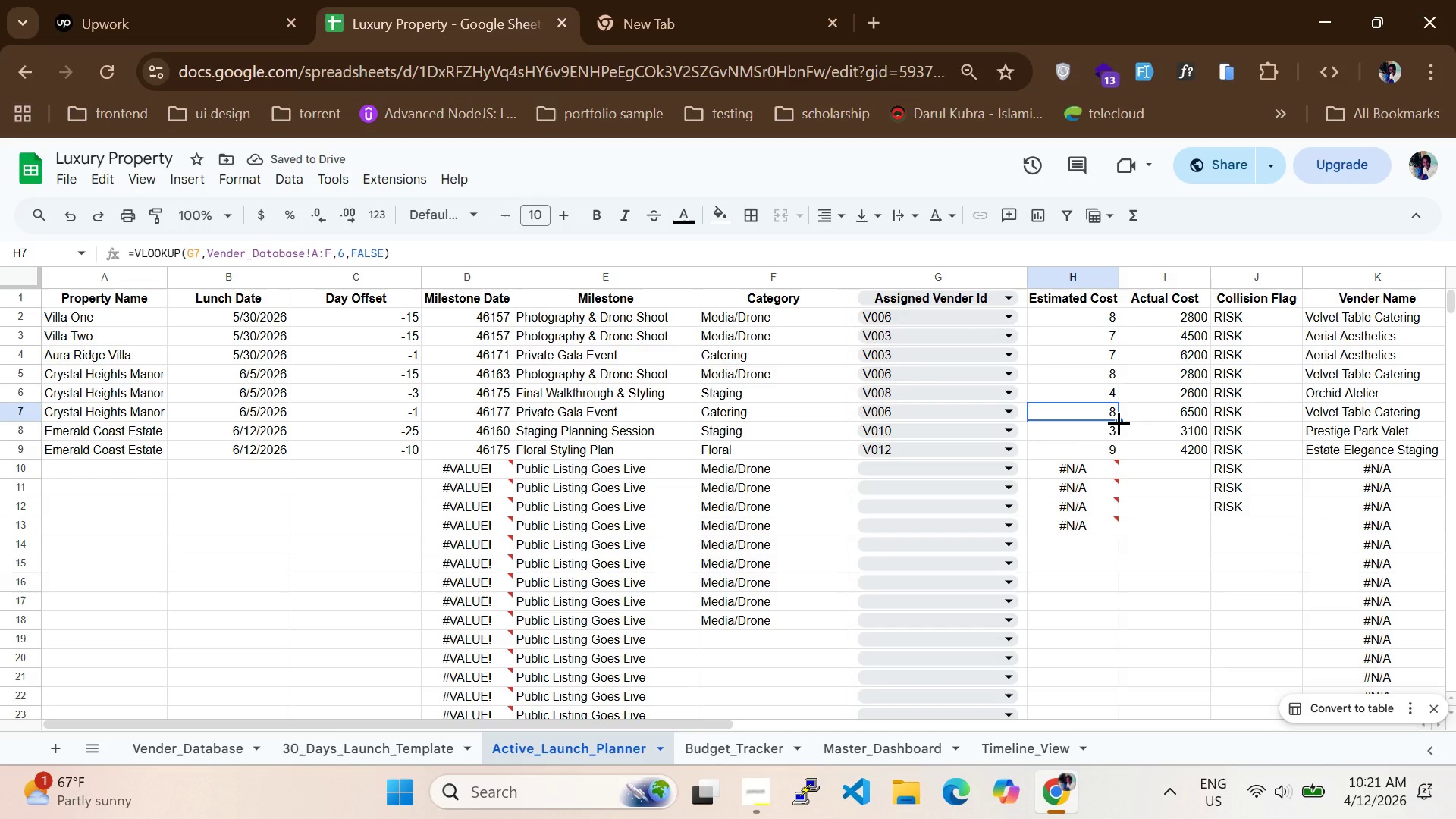 
left_click_drag(start_coordinate=[1119, 422], to_coordinate=[893, 461])
 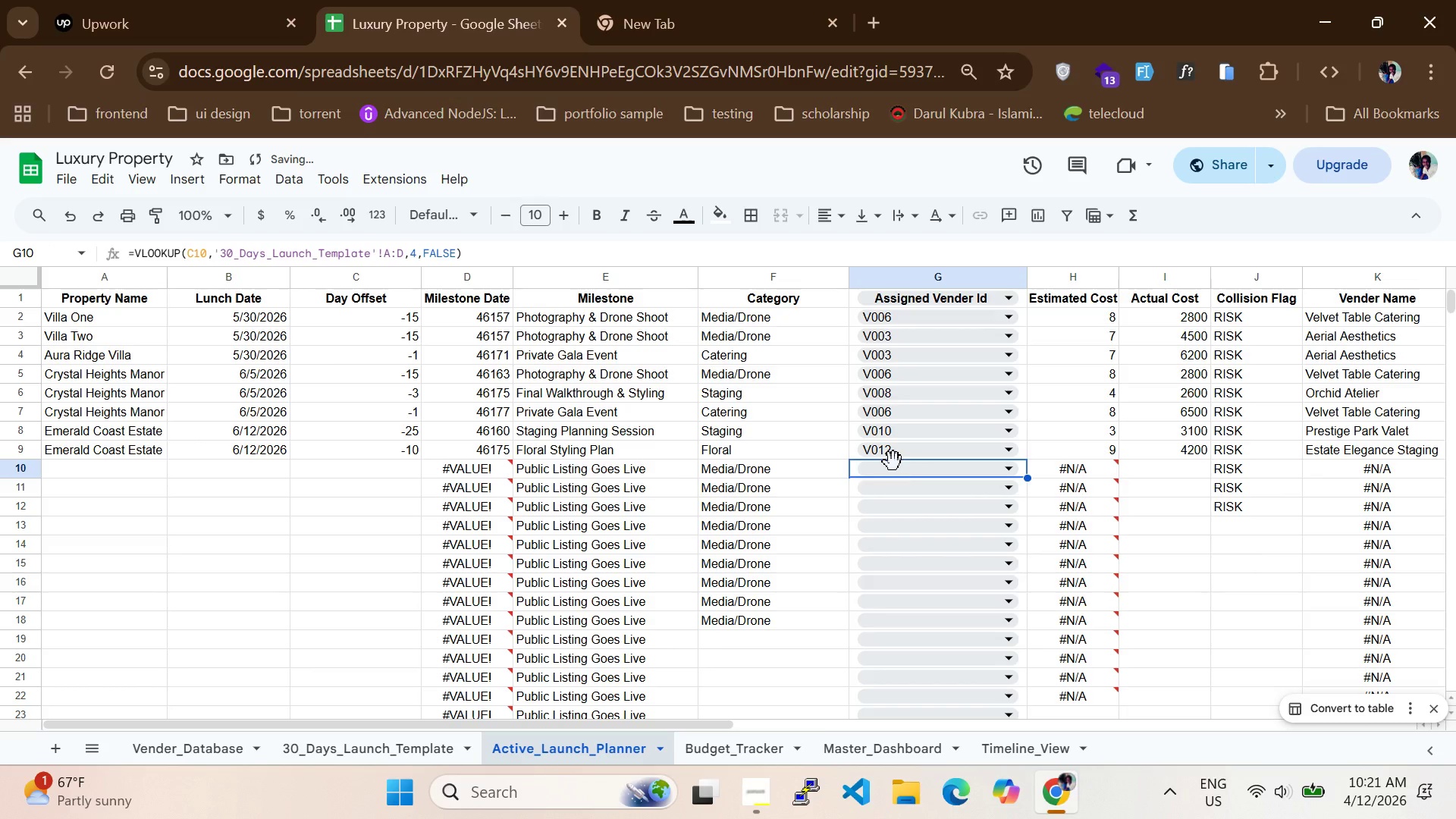 
left_click([893, 461])
 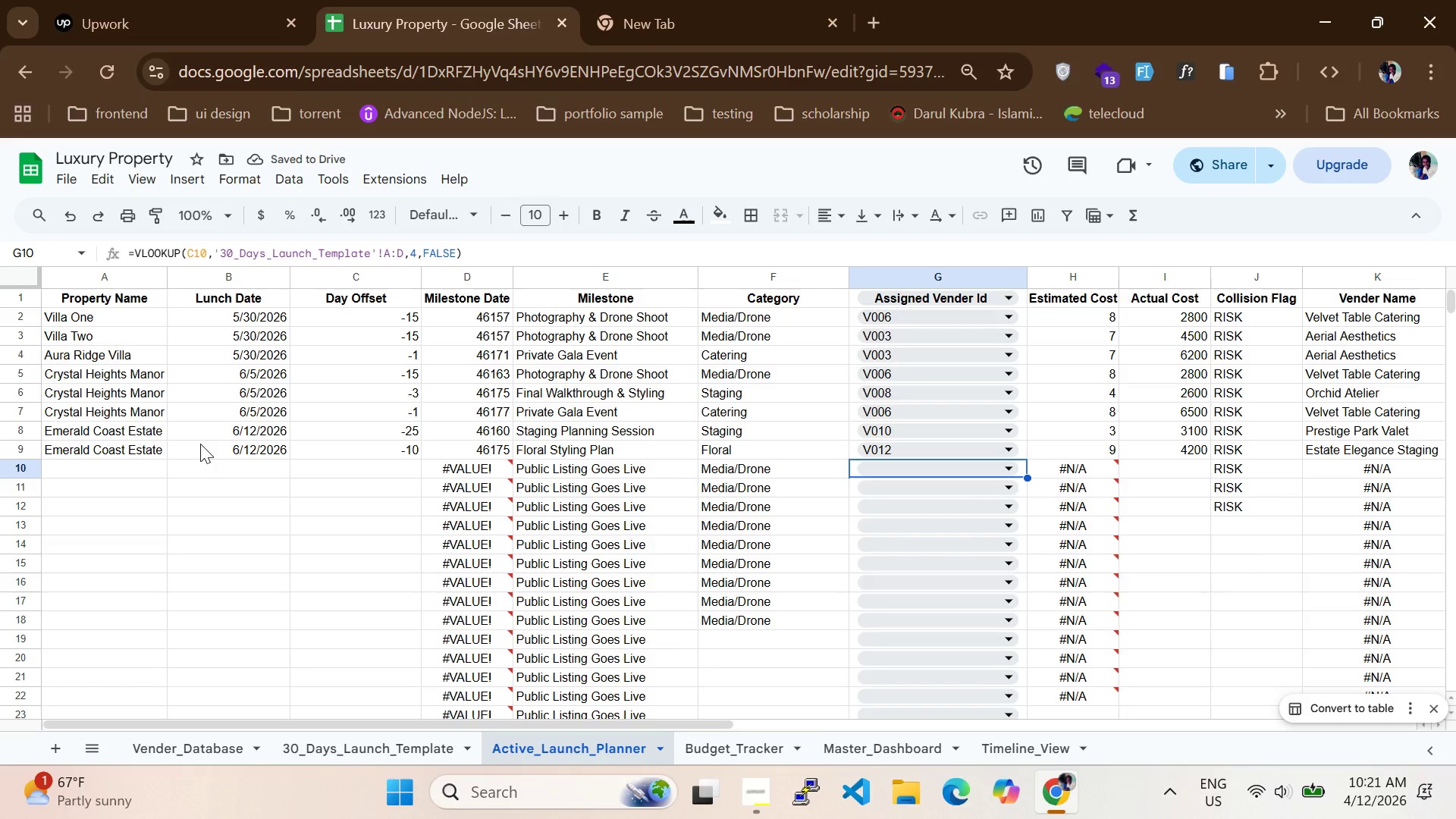 
left_click([70, 466])
 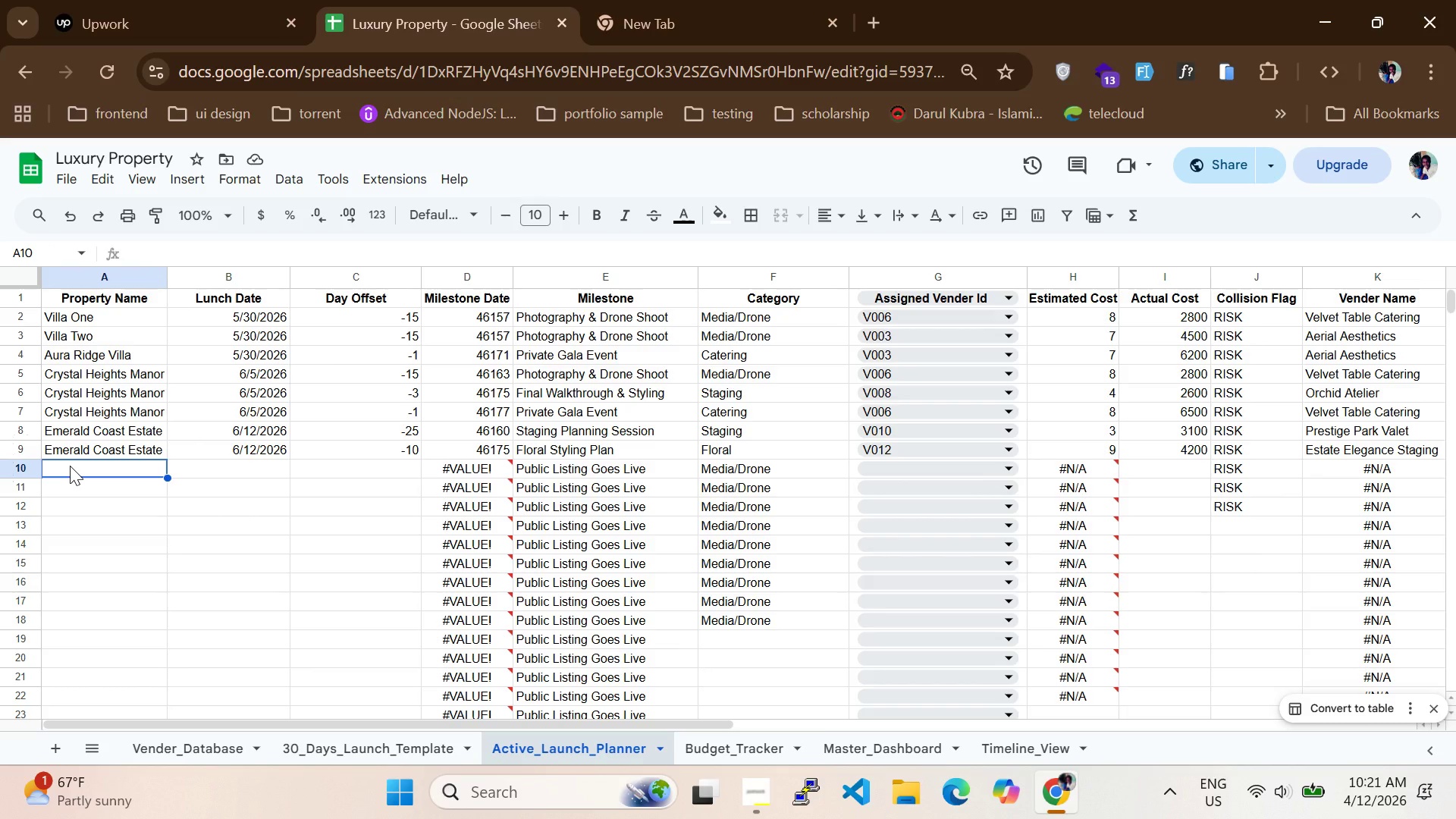 
type(e)
key(Tab)
type(6/12/2026)
 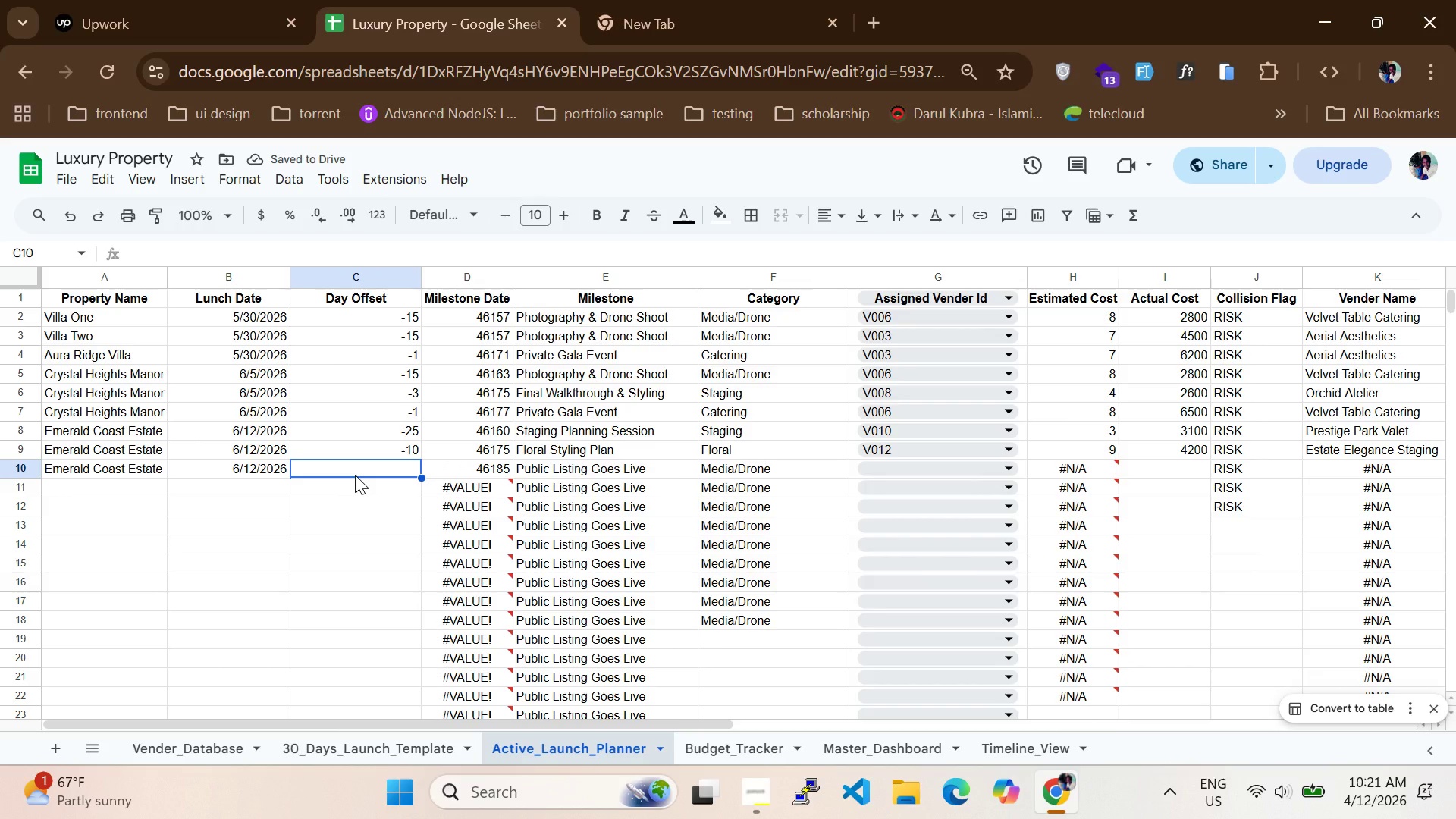 
wait(10.66)
 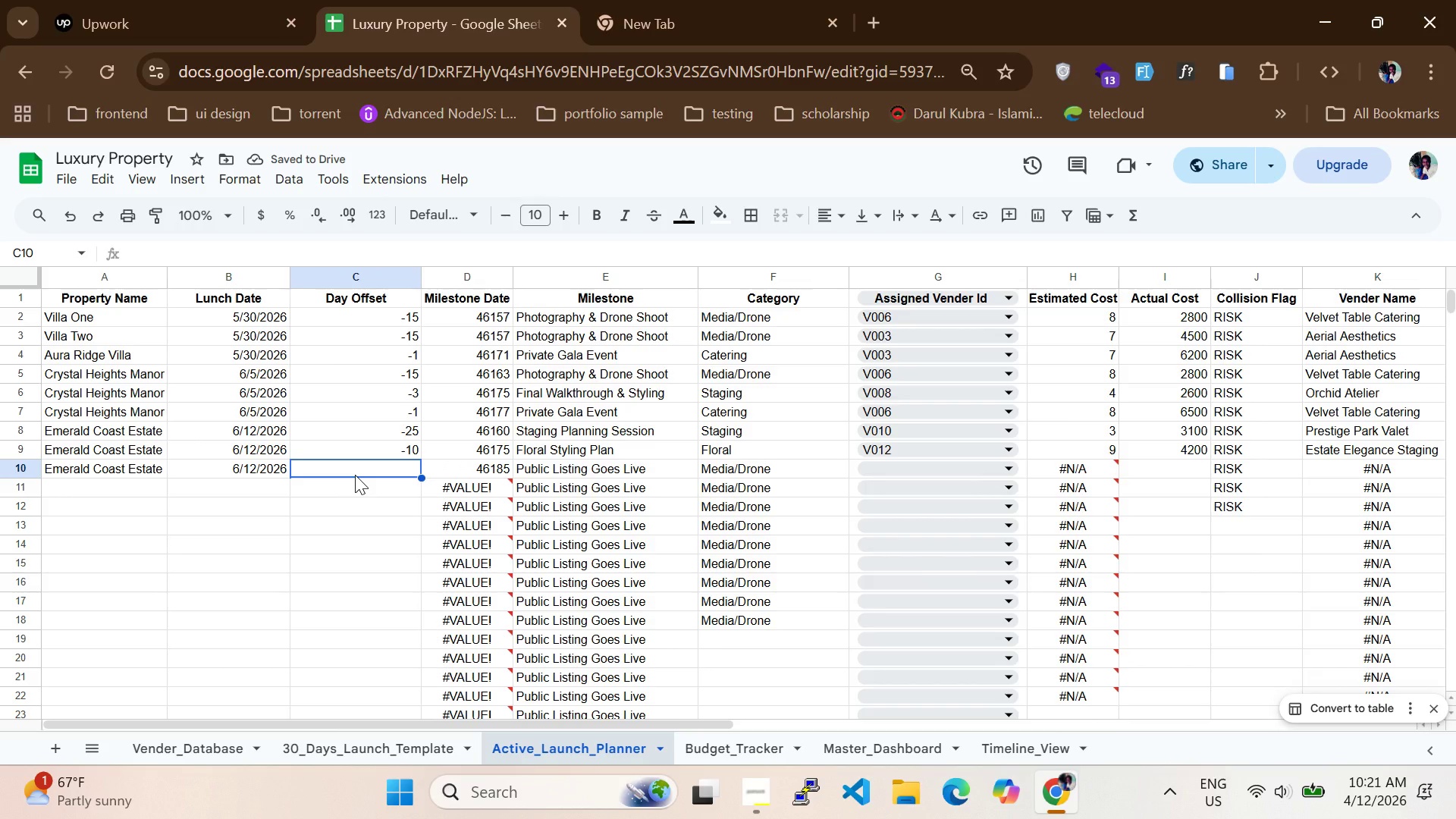 
key(Minus)
 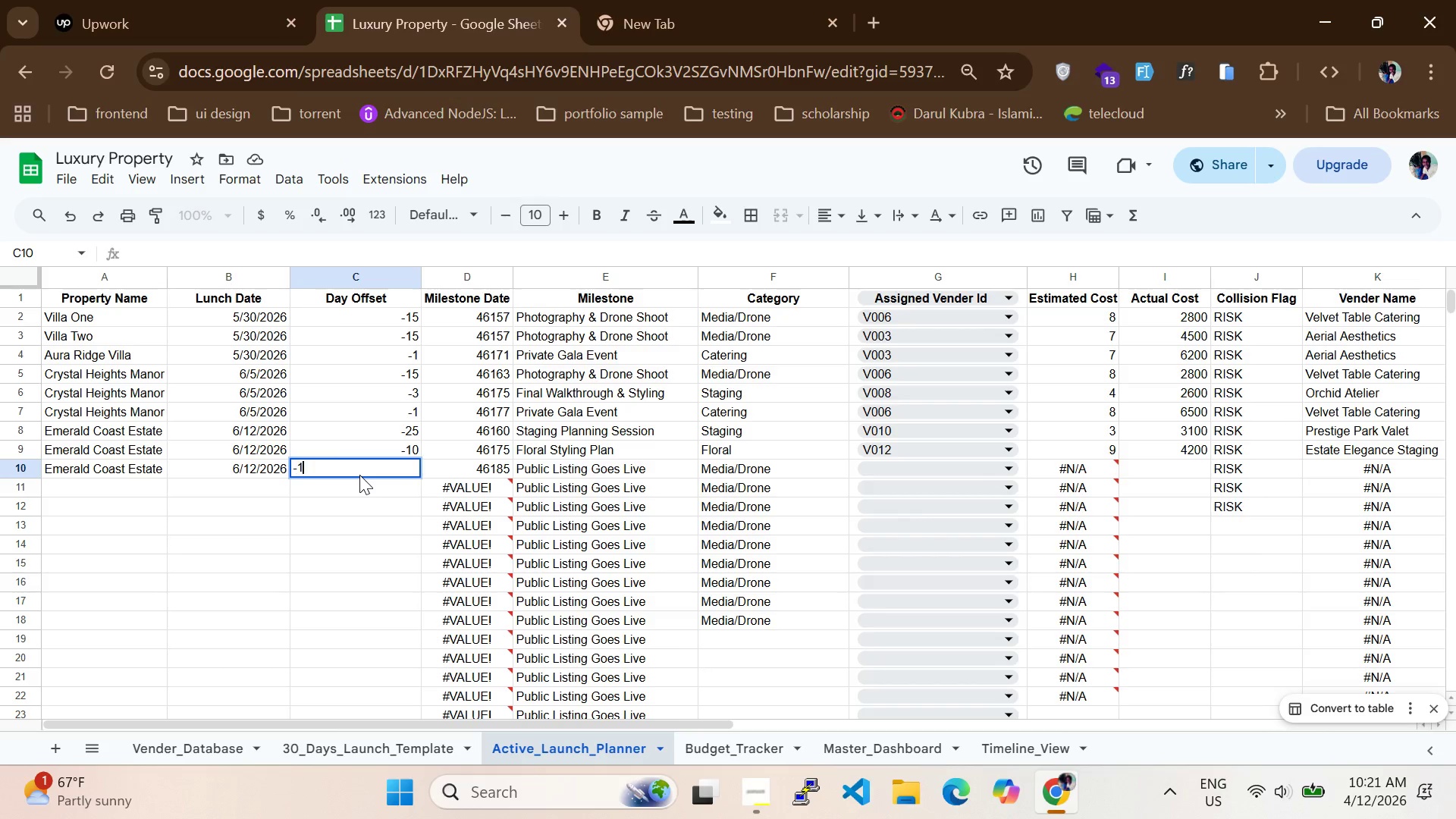 
key(1)
 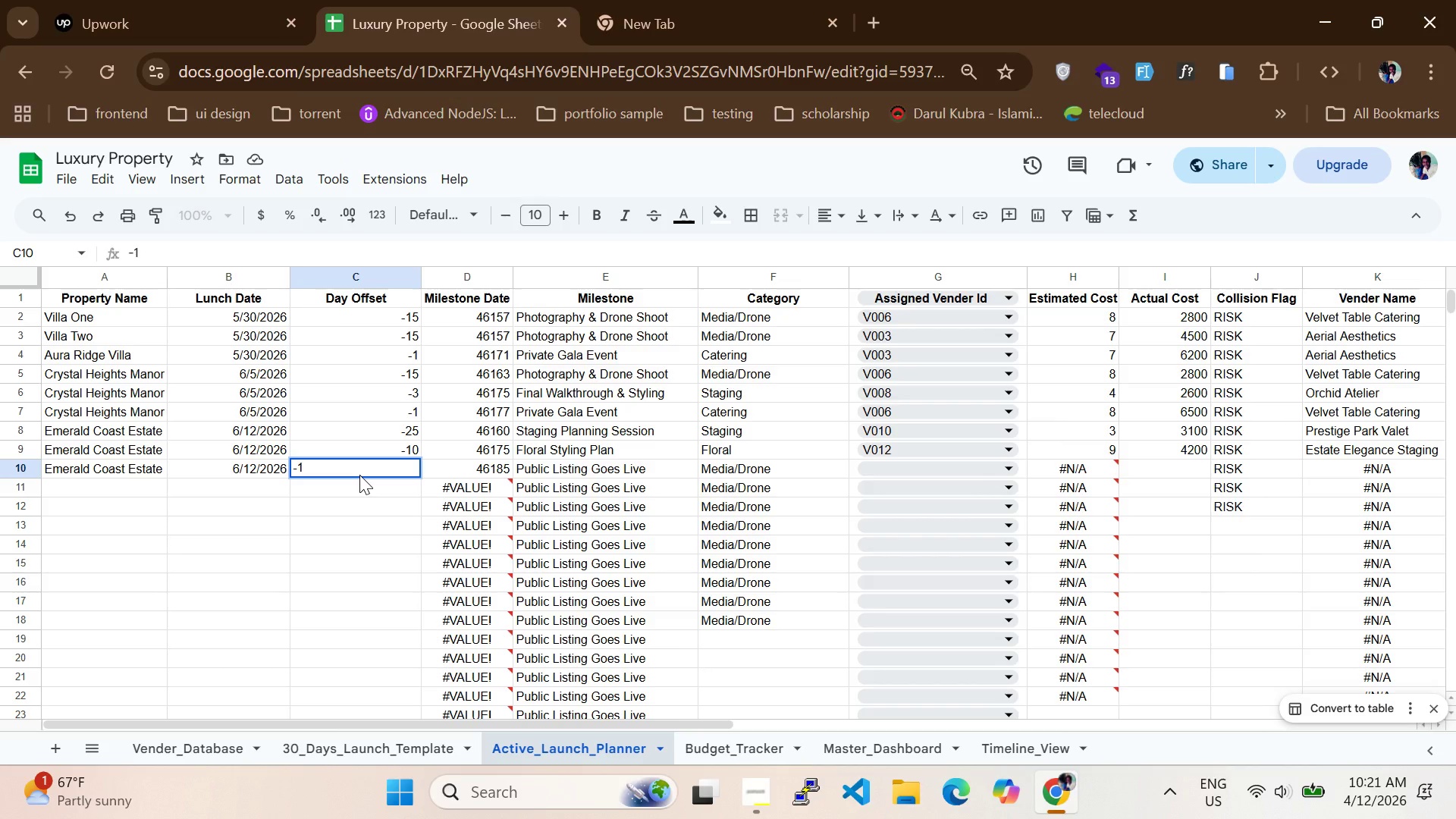 
key(Enter)
 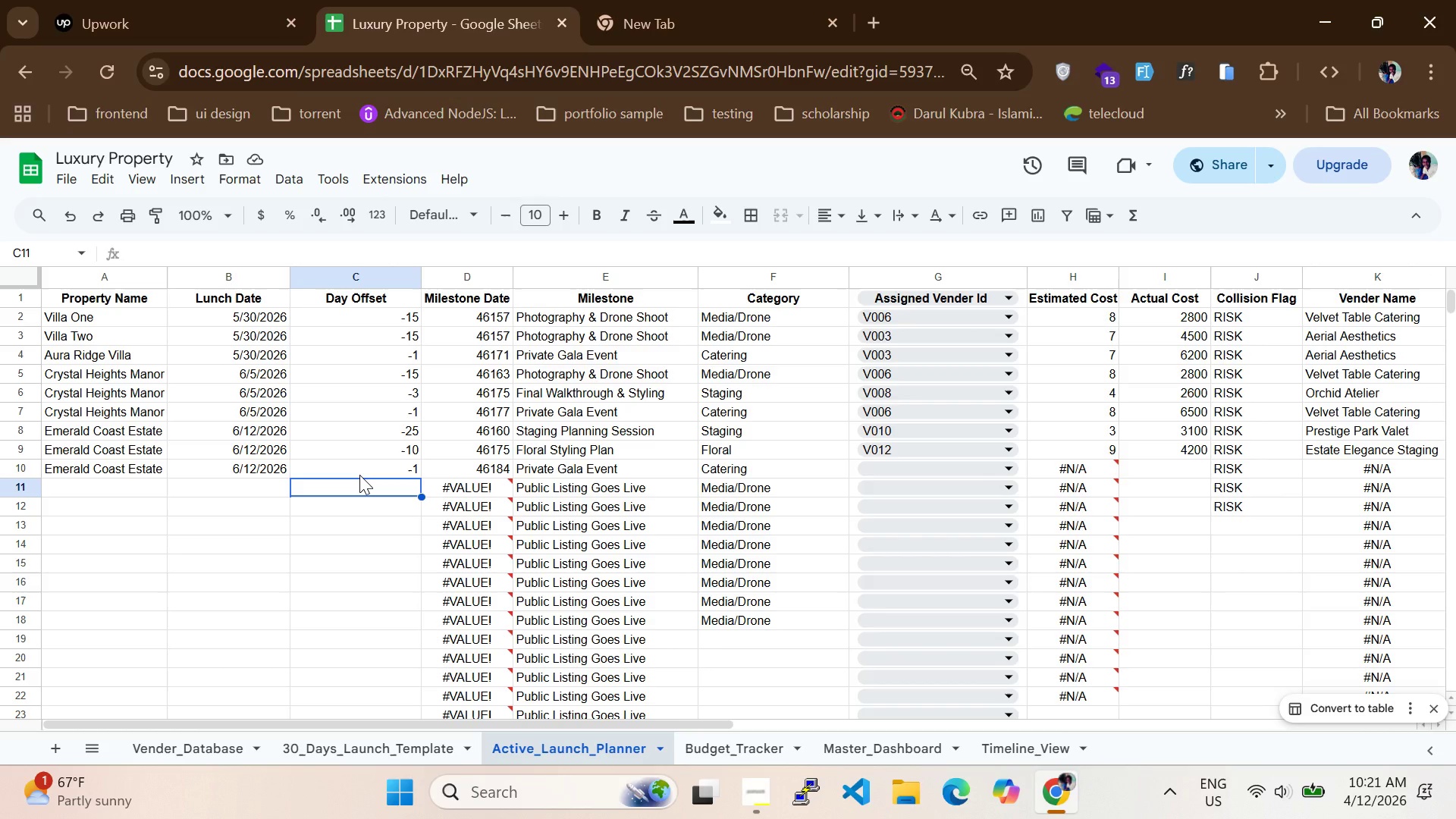 
wait(7.84)
 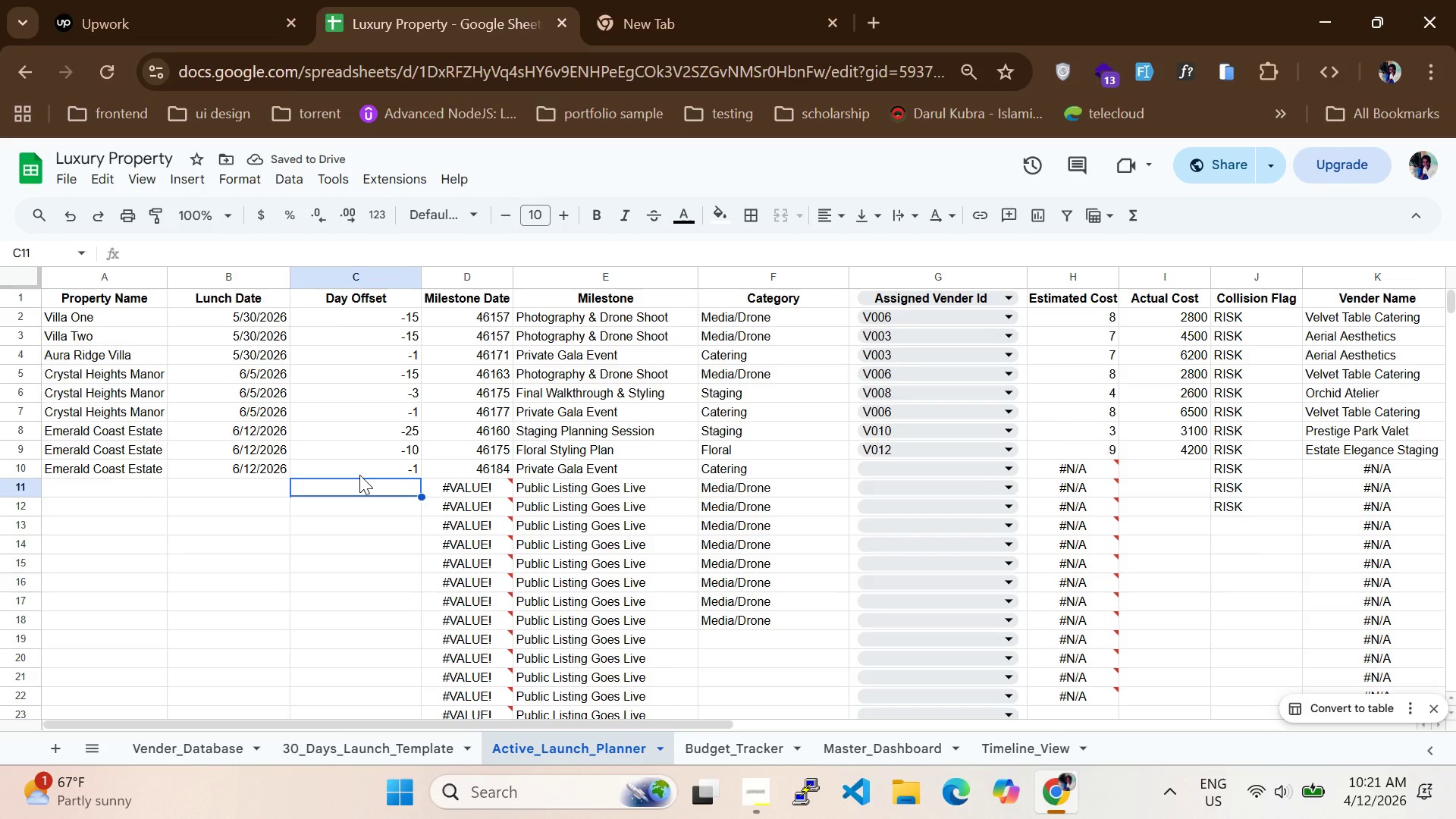 
left_click([892, 475])
 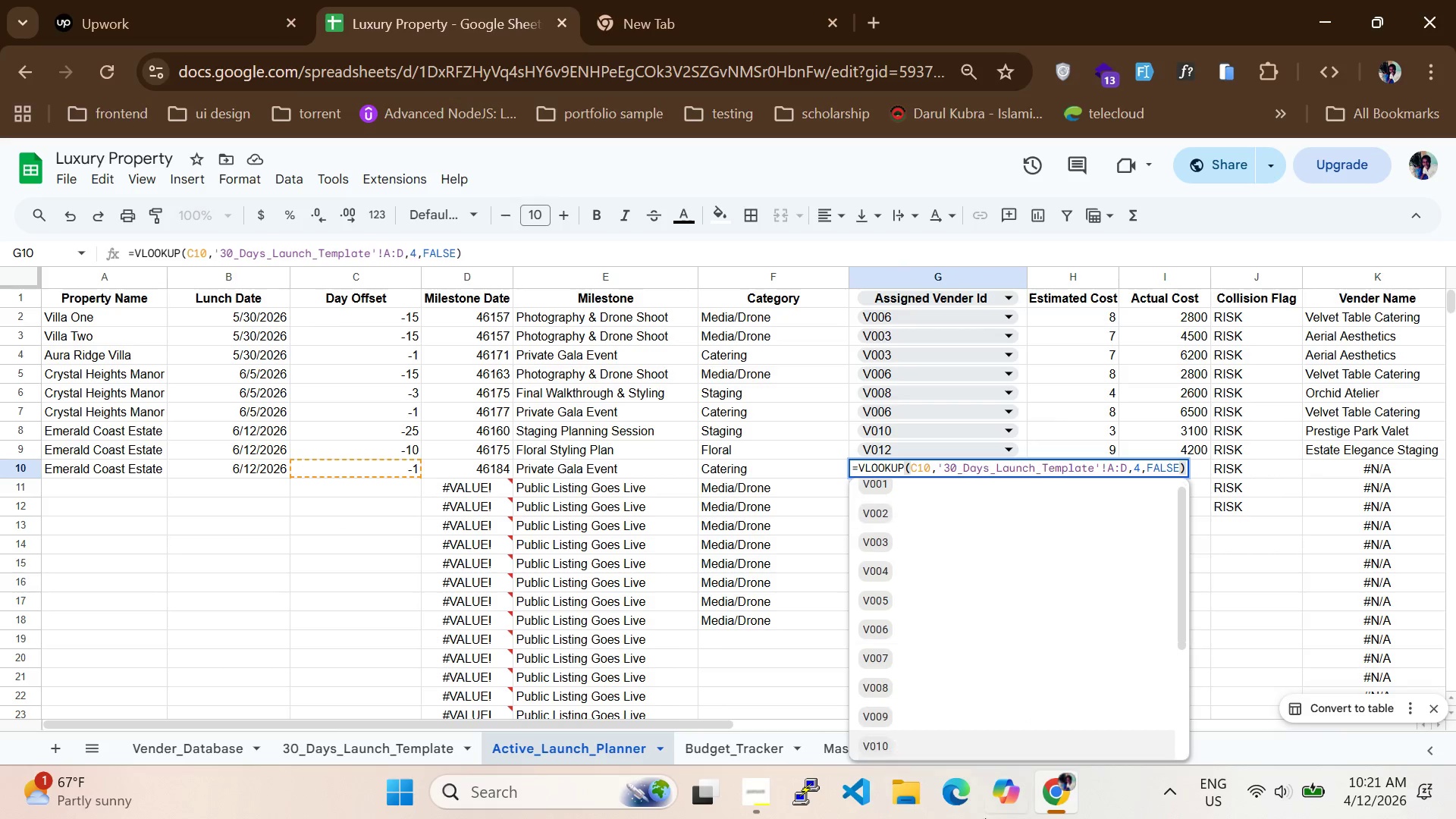 
scroll: coordinate [983, 682], scroll_direction: down, amount: 13.0
 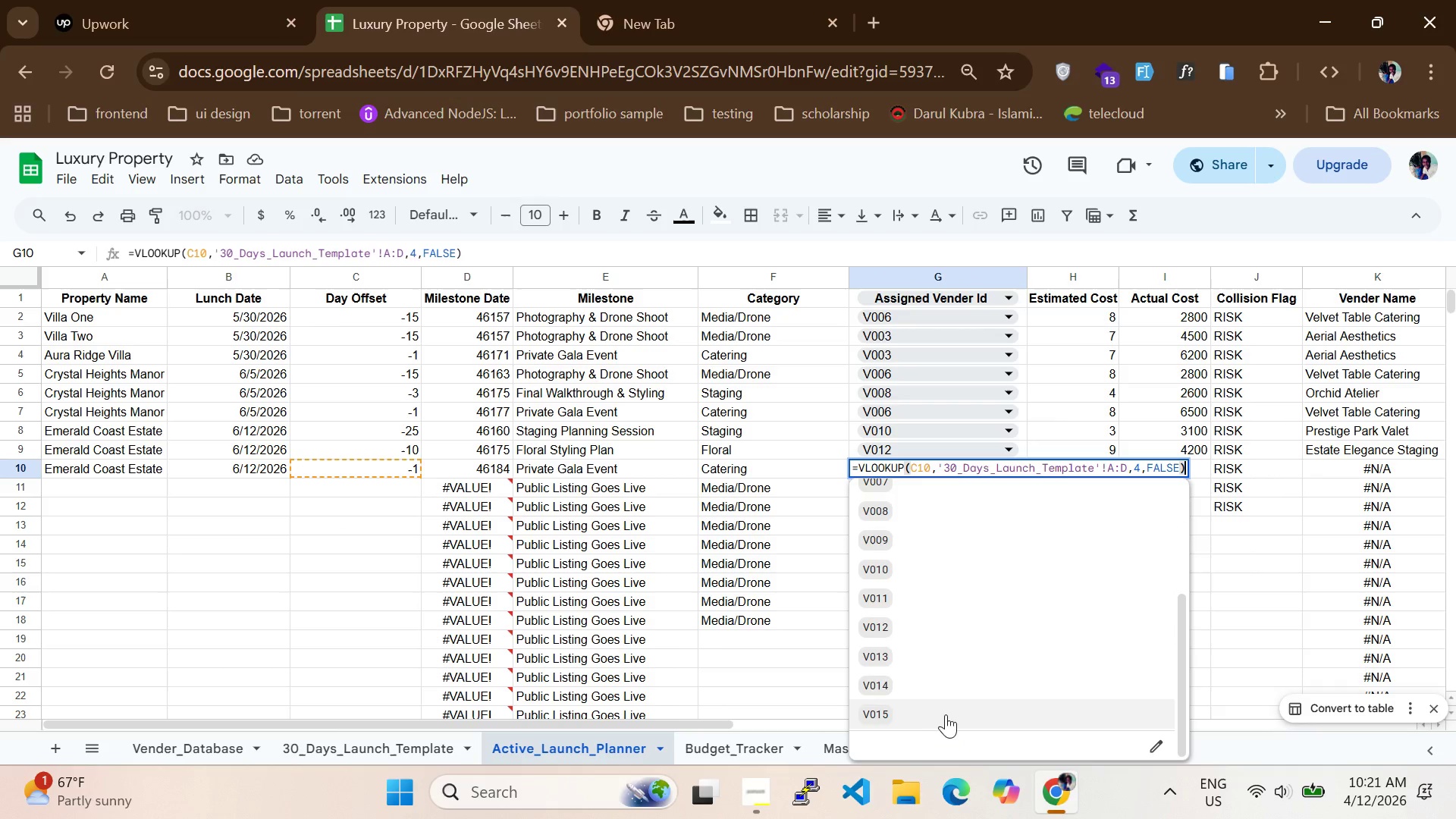 
left_click([948, 710])
 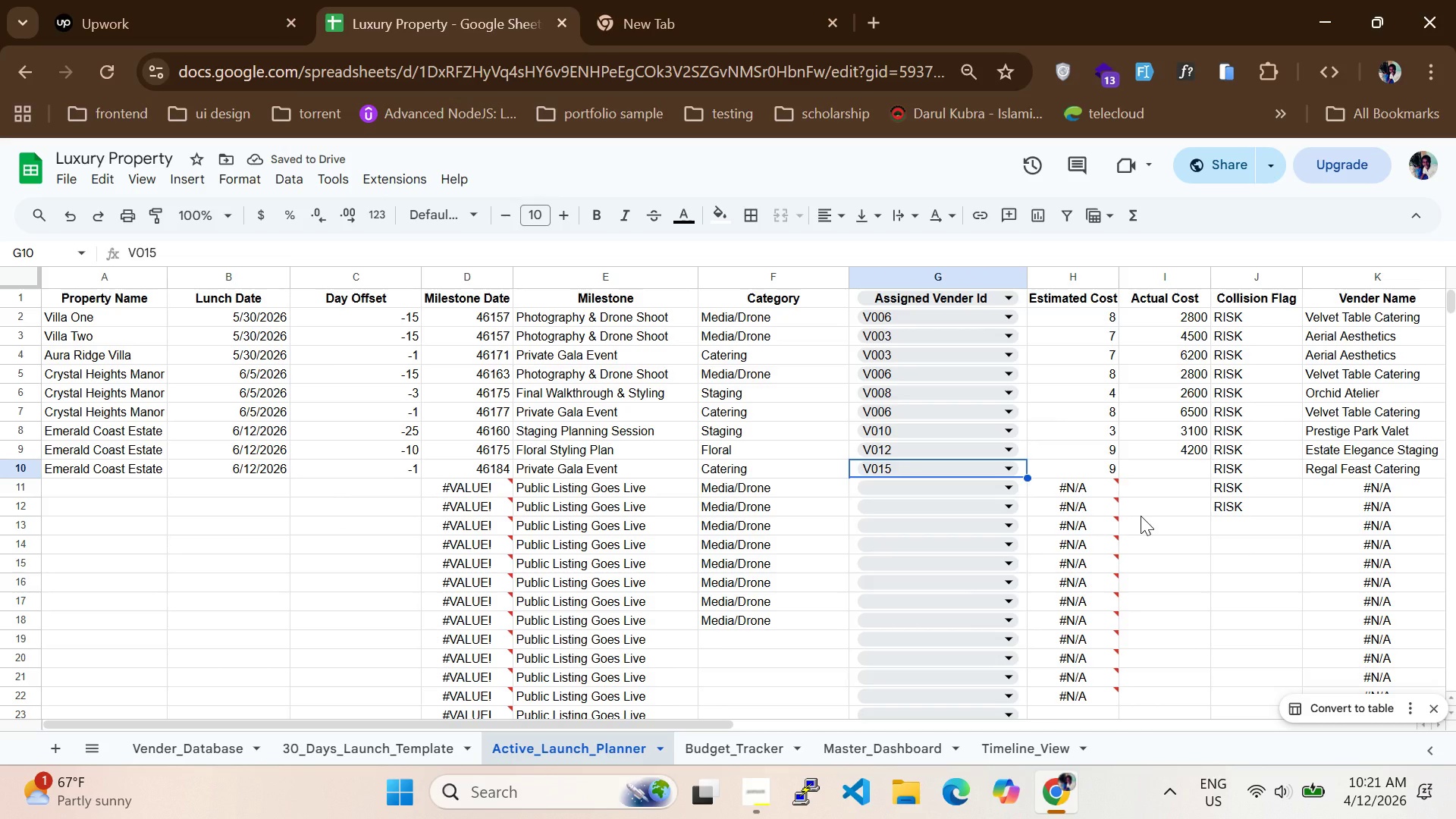 
left_click([1153, 466])
 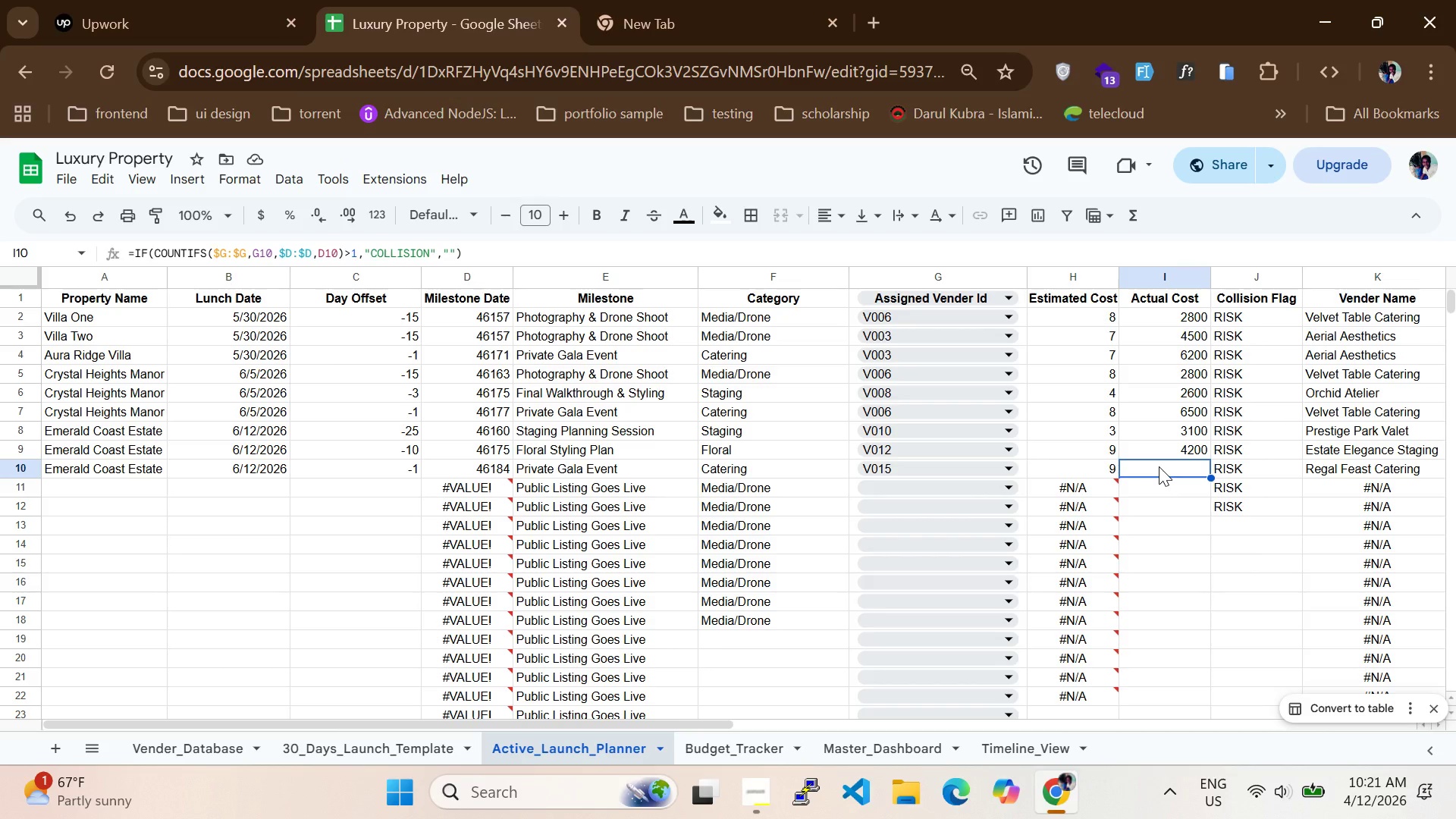 
type(5800)
 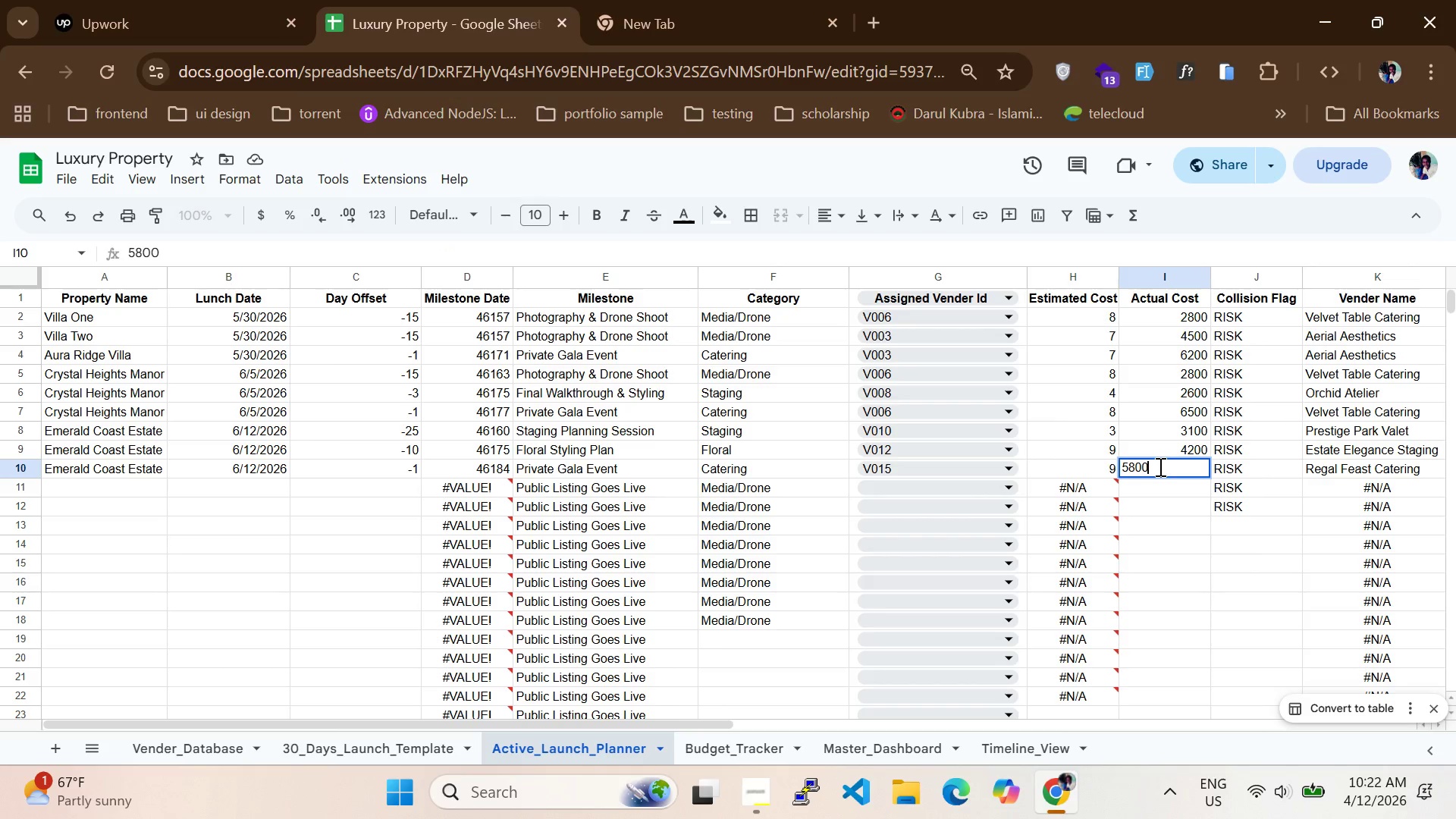 
key(Enter)
 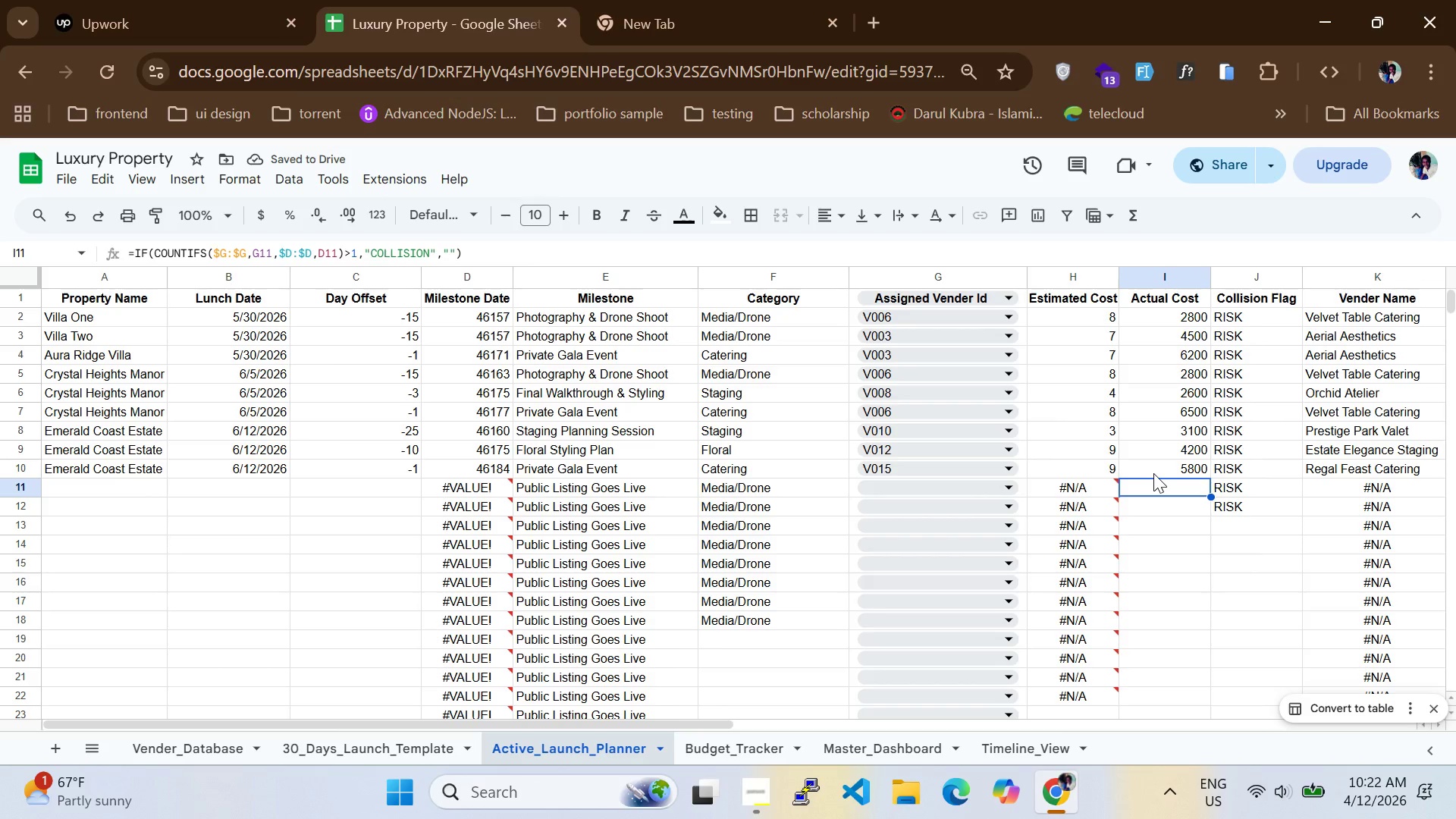 
wait(10.14)
 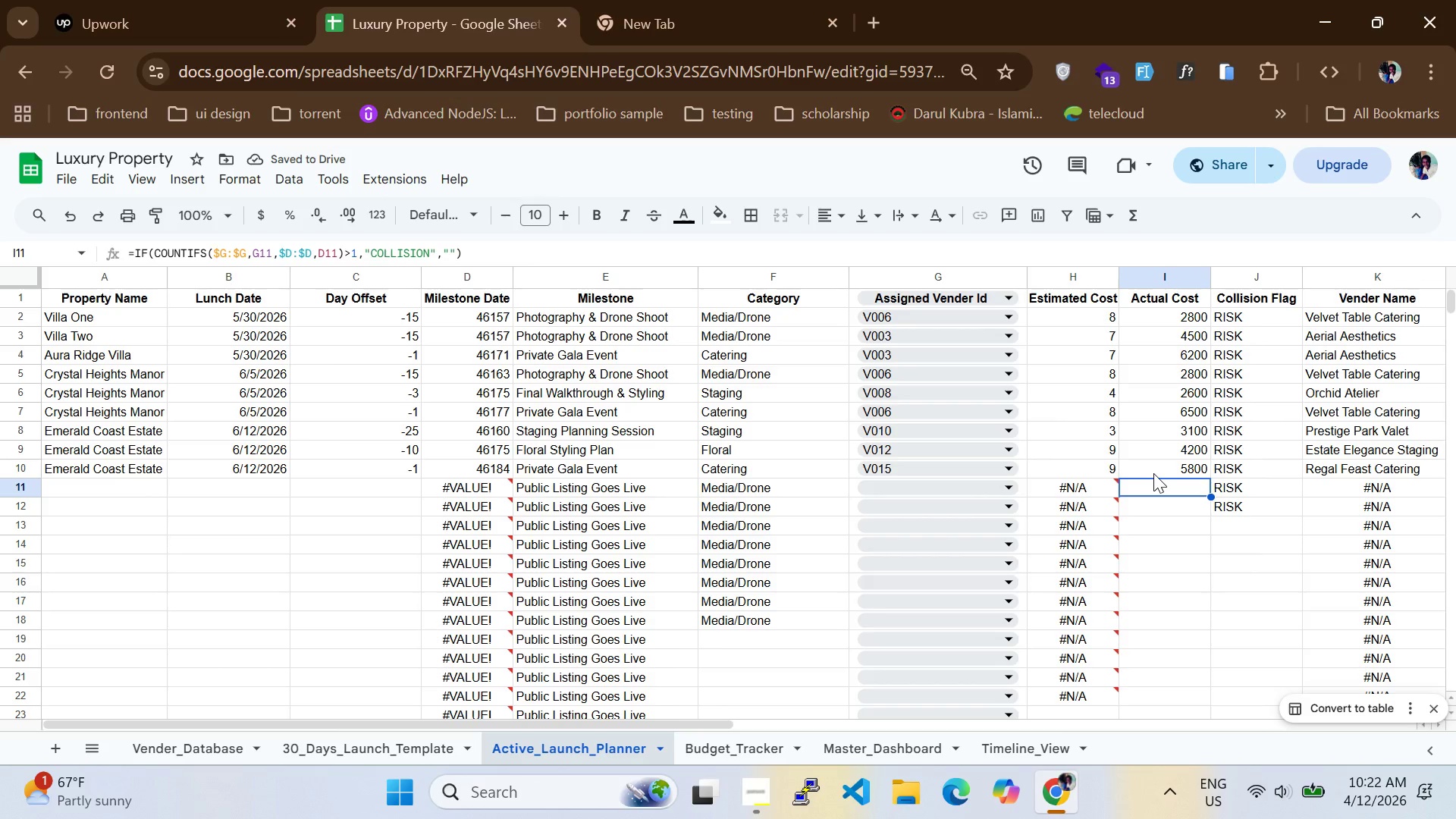 
scroll: coordinate [863, 406], scroll_direction: up, amount: 1.0
 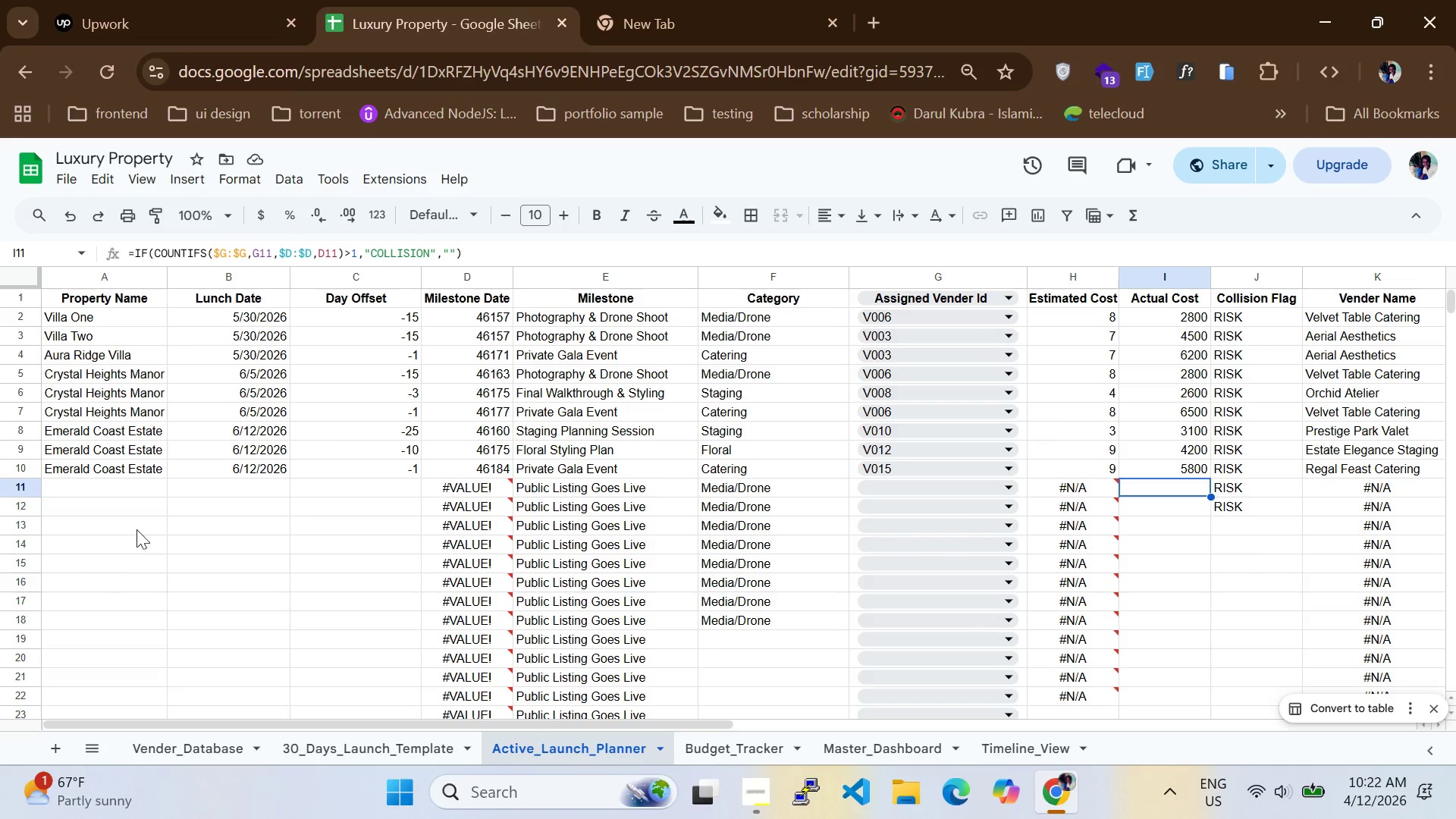 
left_click([78, 479])
 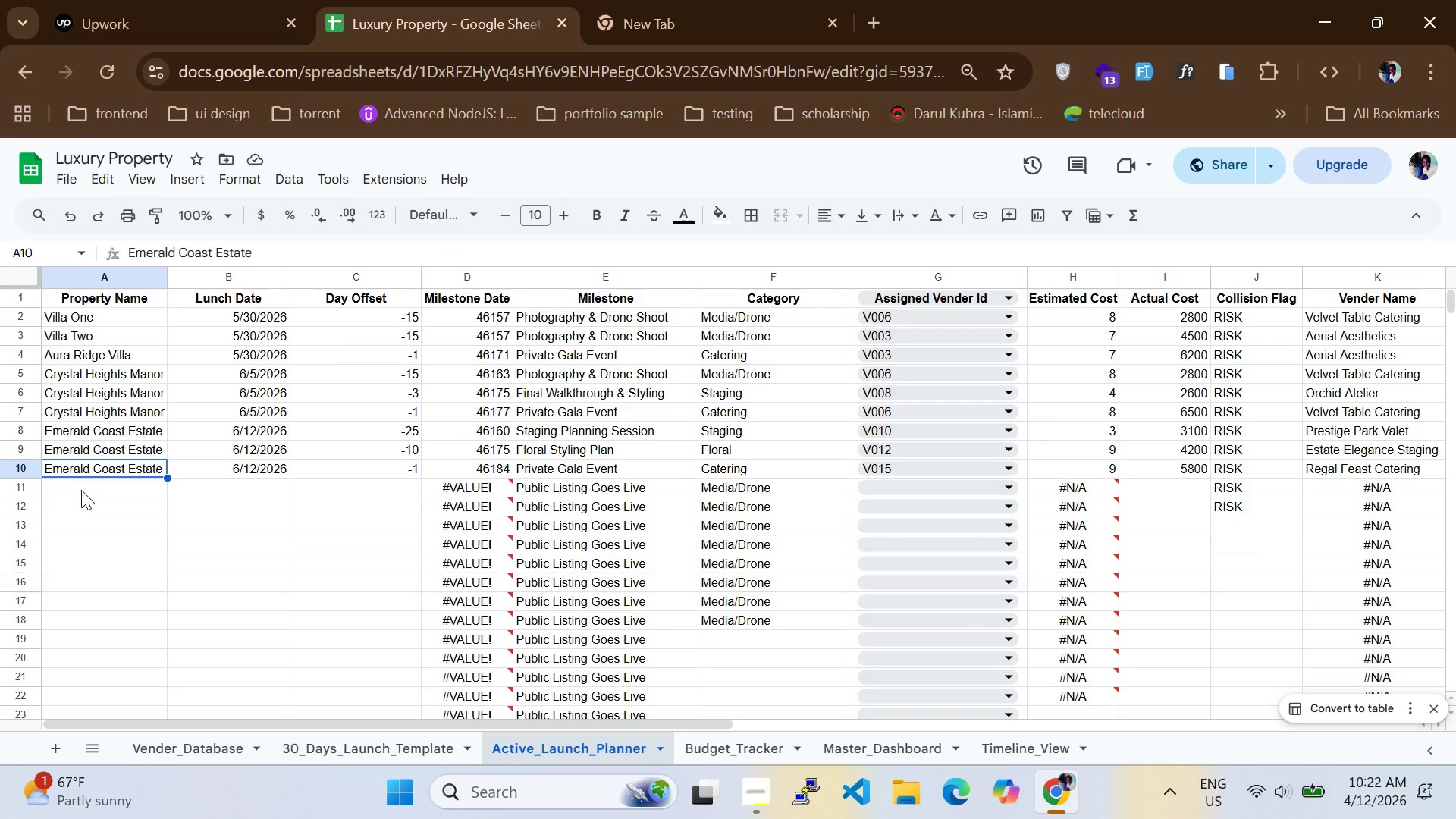 
left_click([81, 490])
 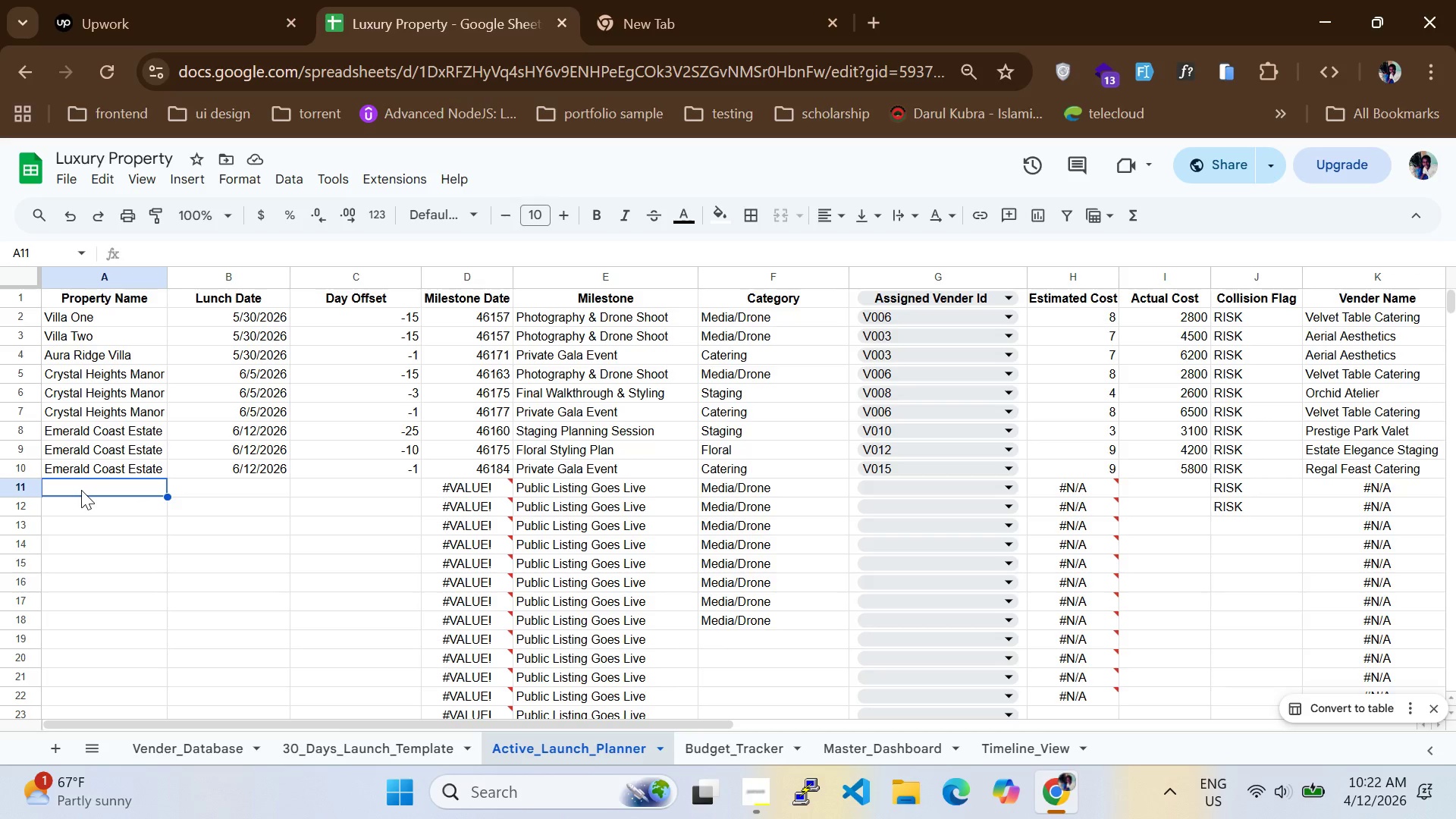 
type(Golden Horizn House)
 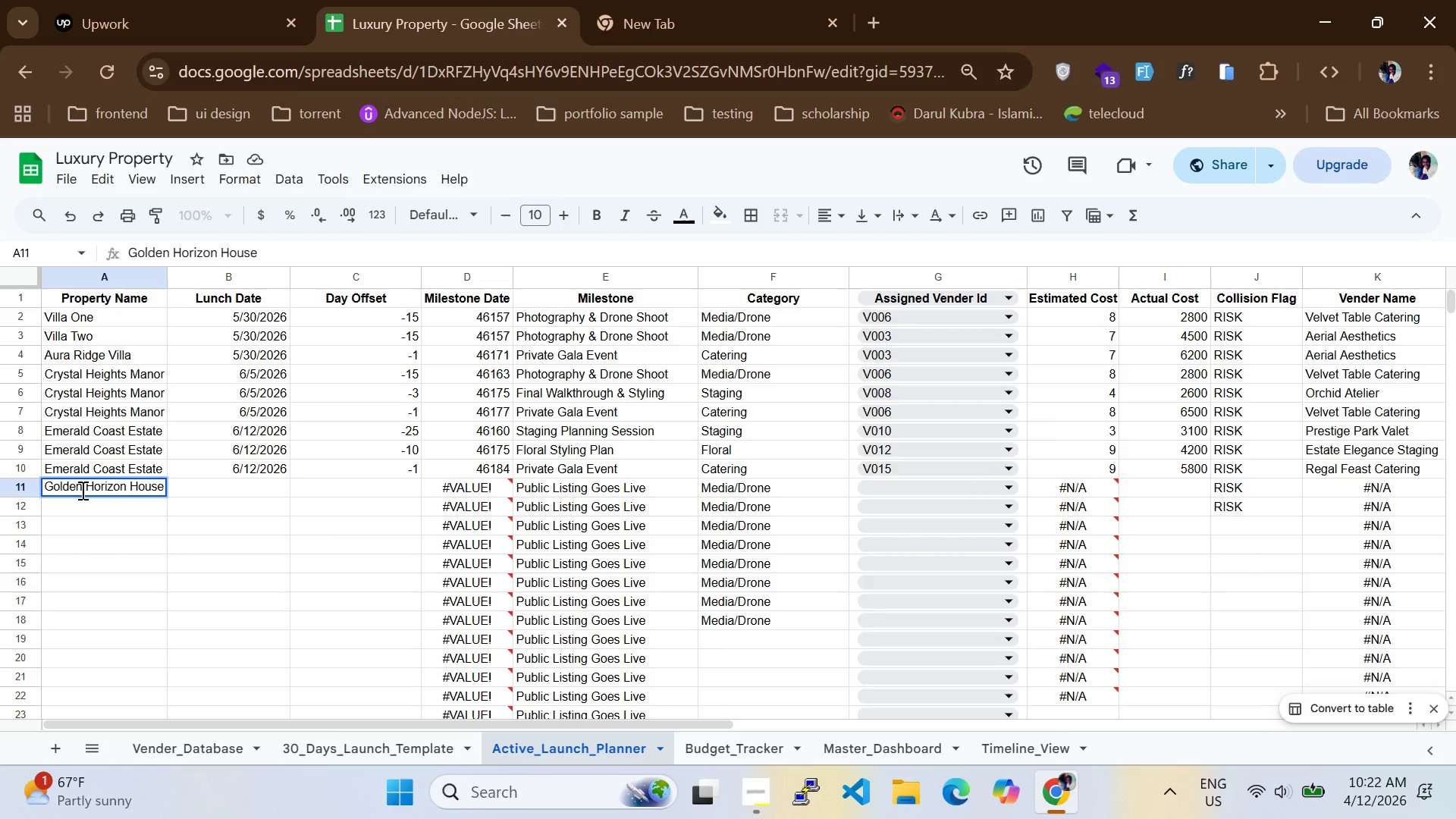 
left_click([211, 488])
 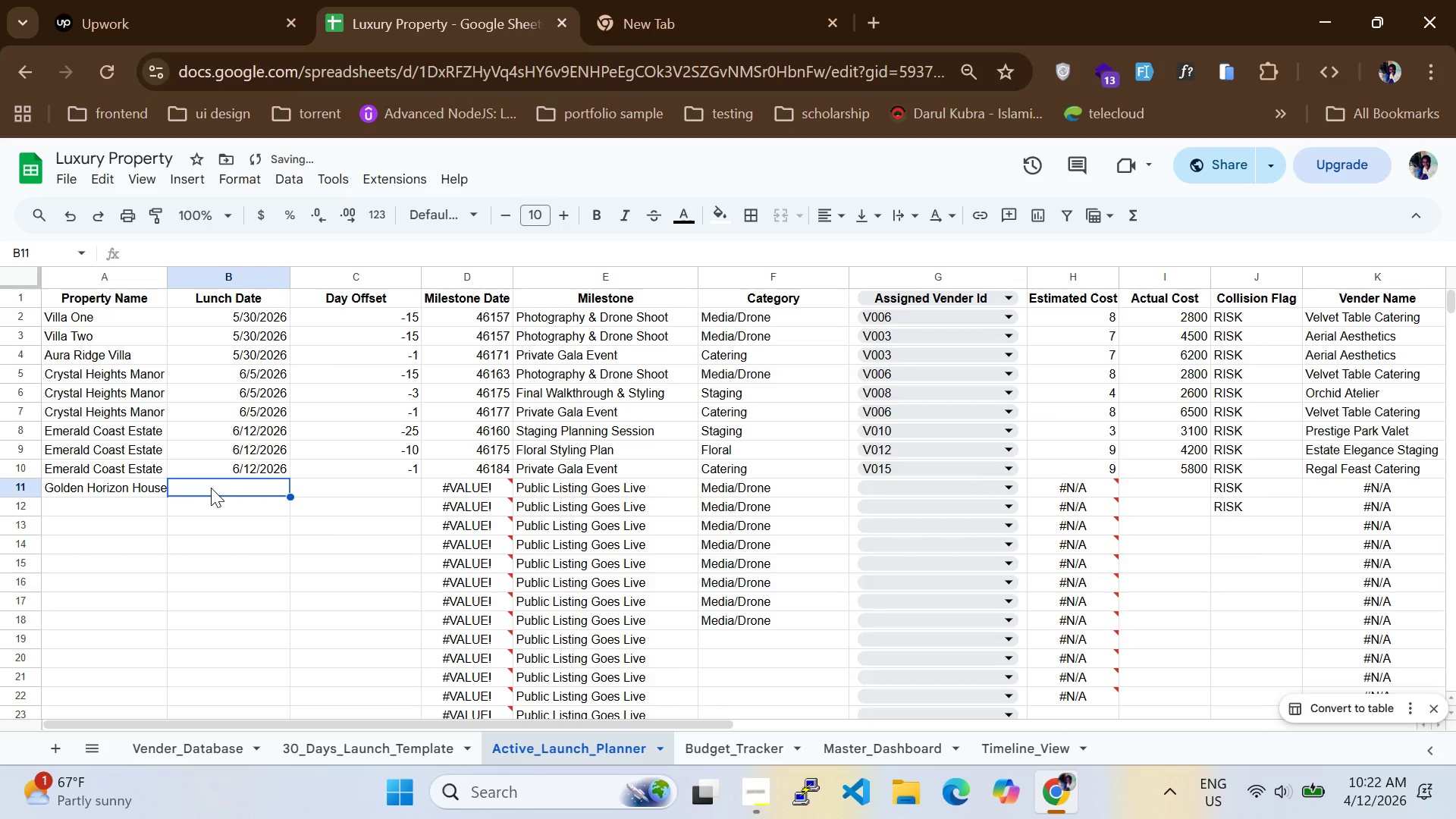 
type(6/12/)
key(Backspace)
key(Backspace)
type(8/2-)
key(Backspace)
type(026)
 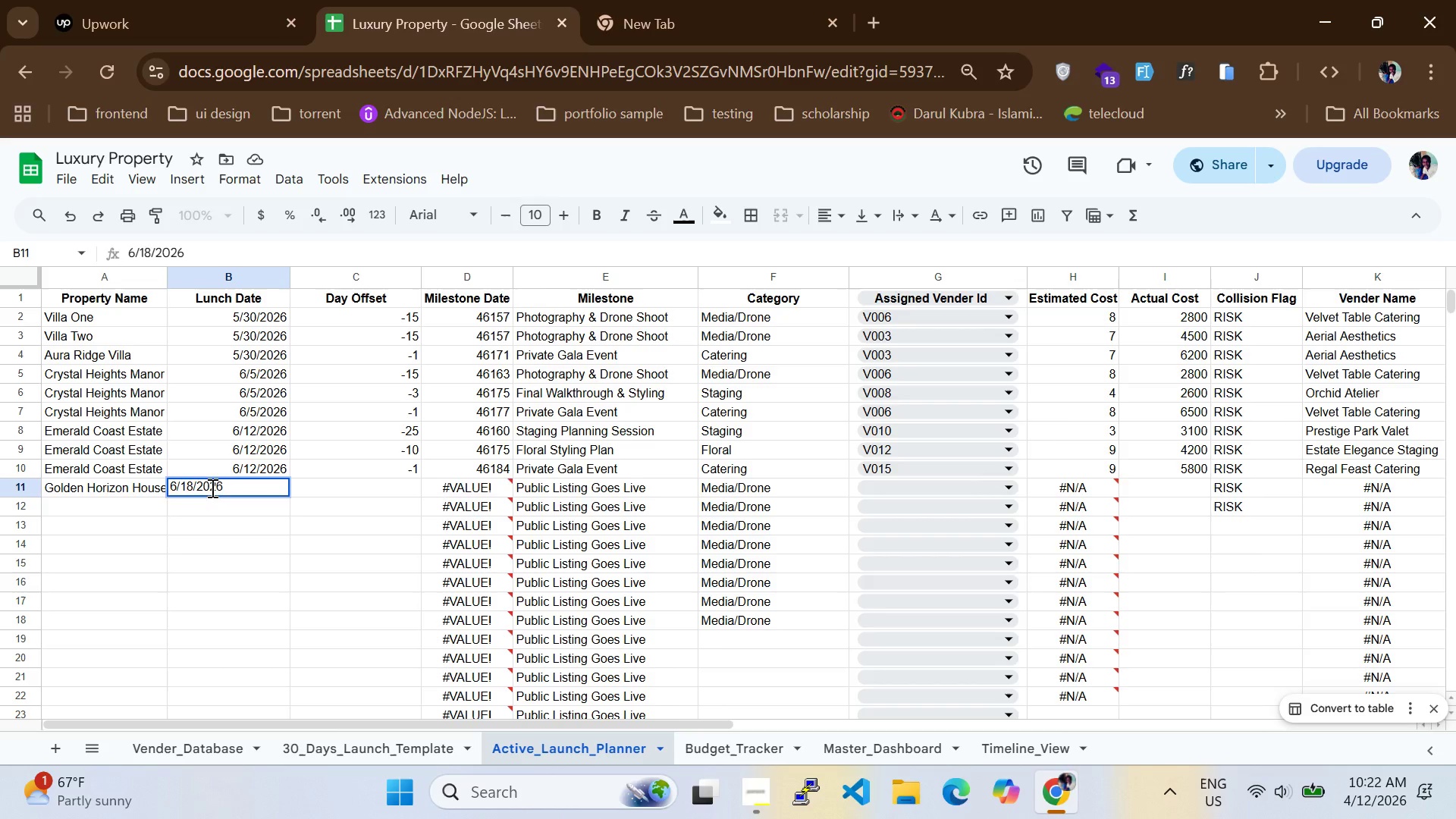 
key(Enter)
 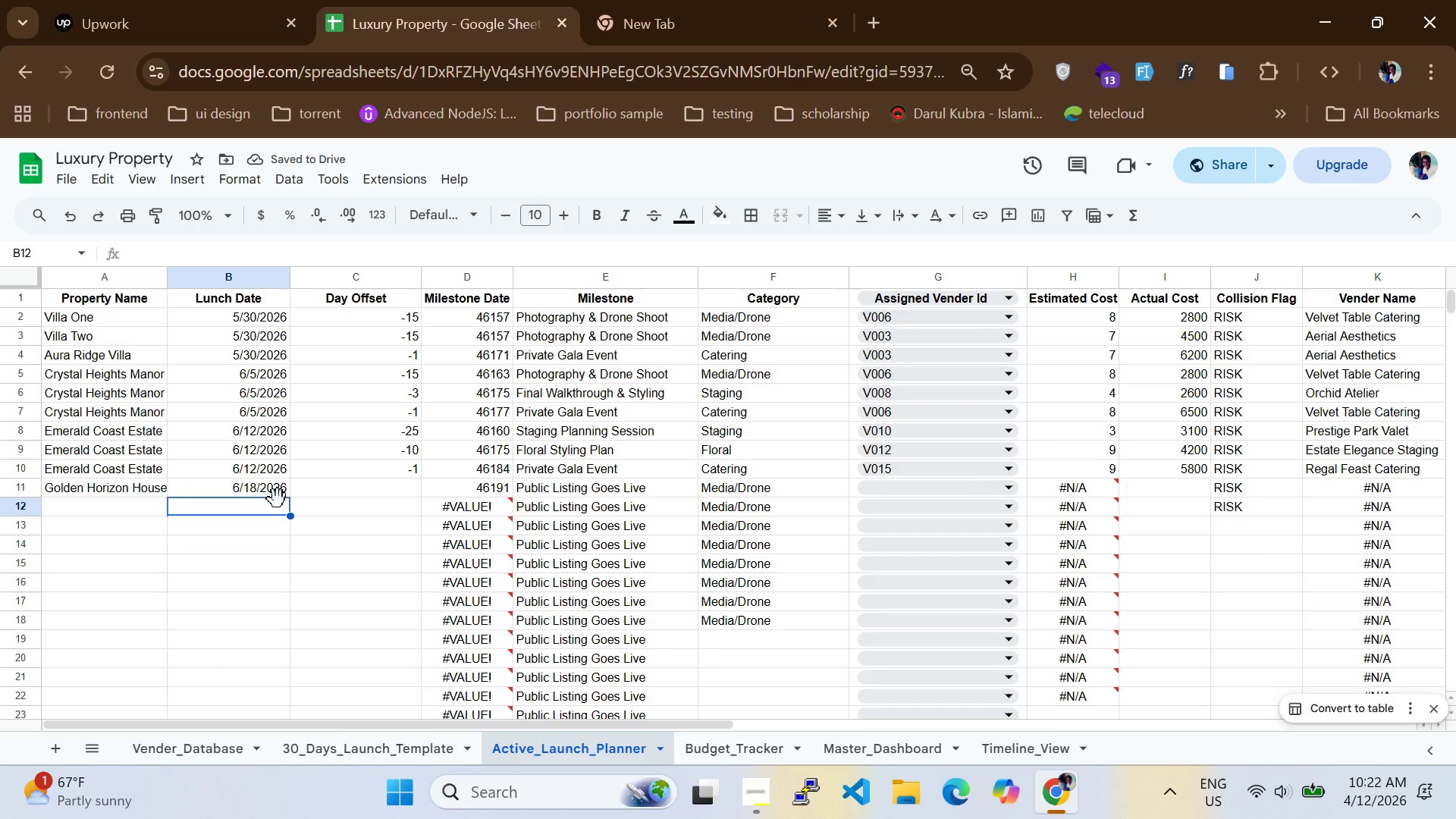 
left_click([348, 491])
 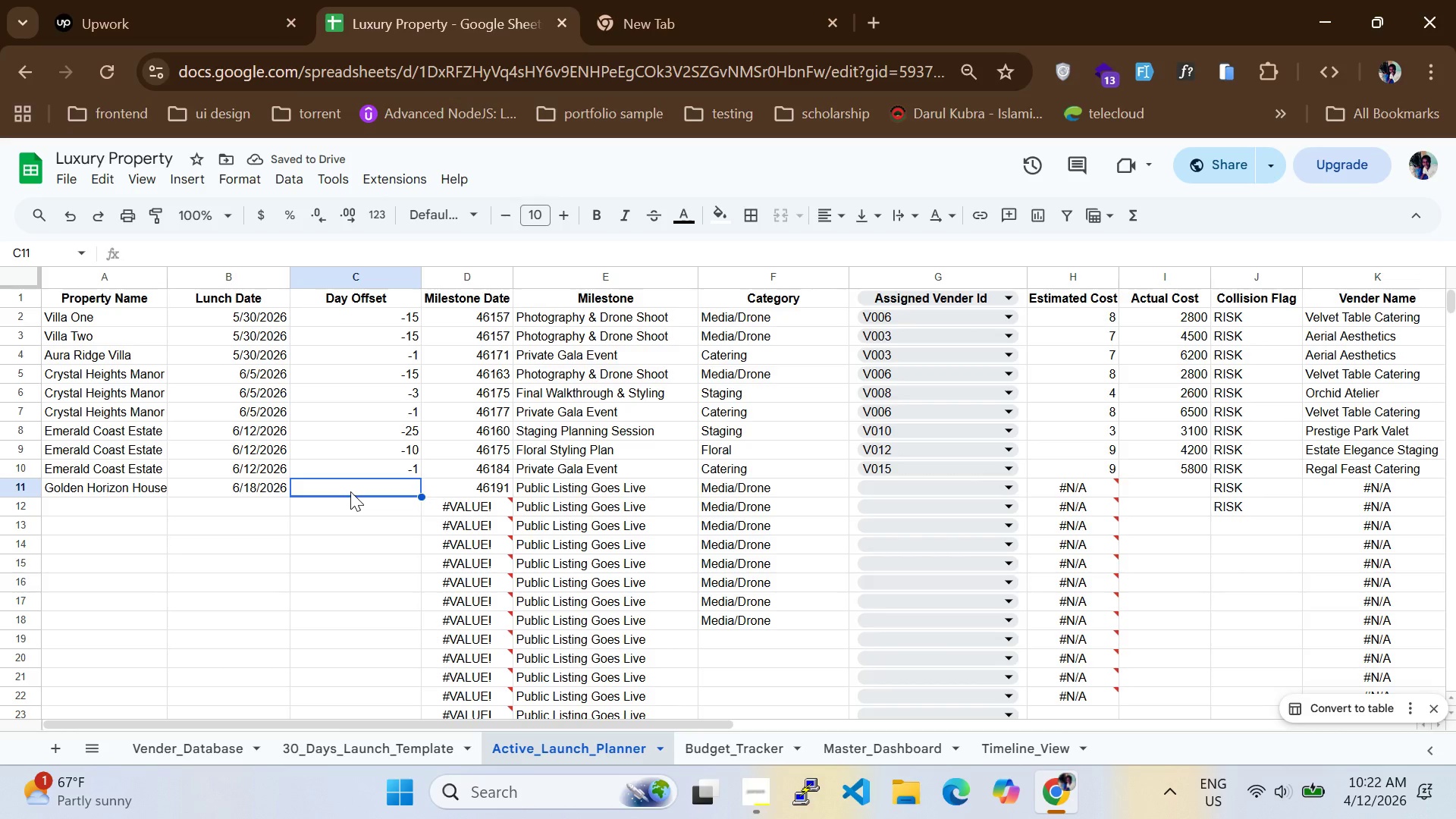 
type(-15)
 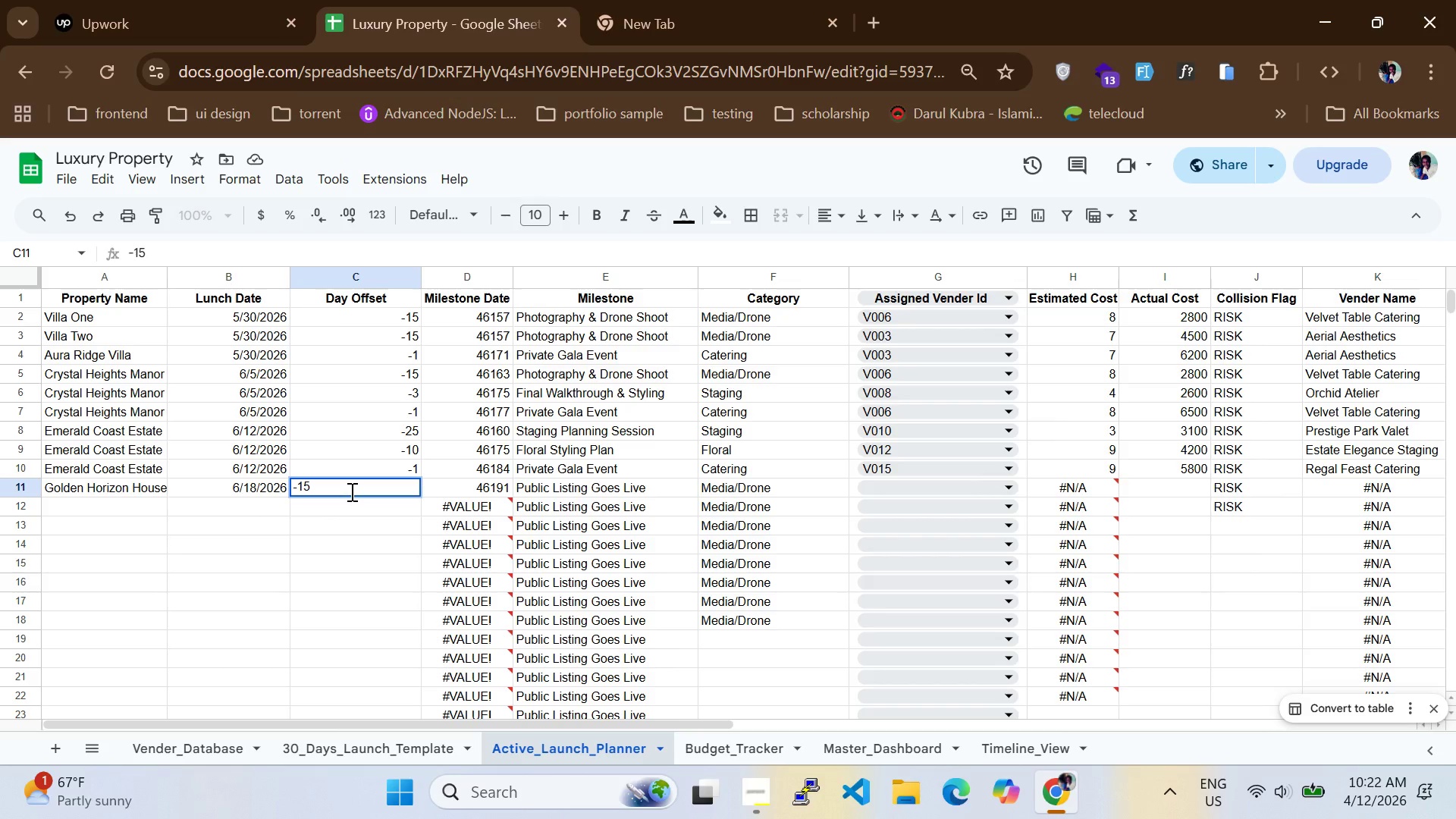 
key(Enter)
 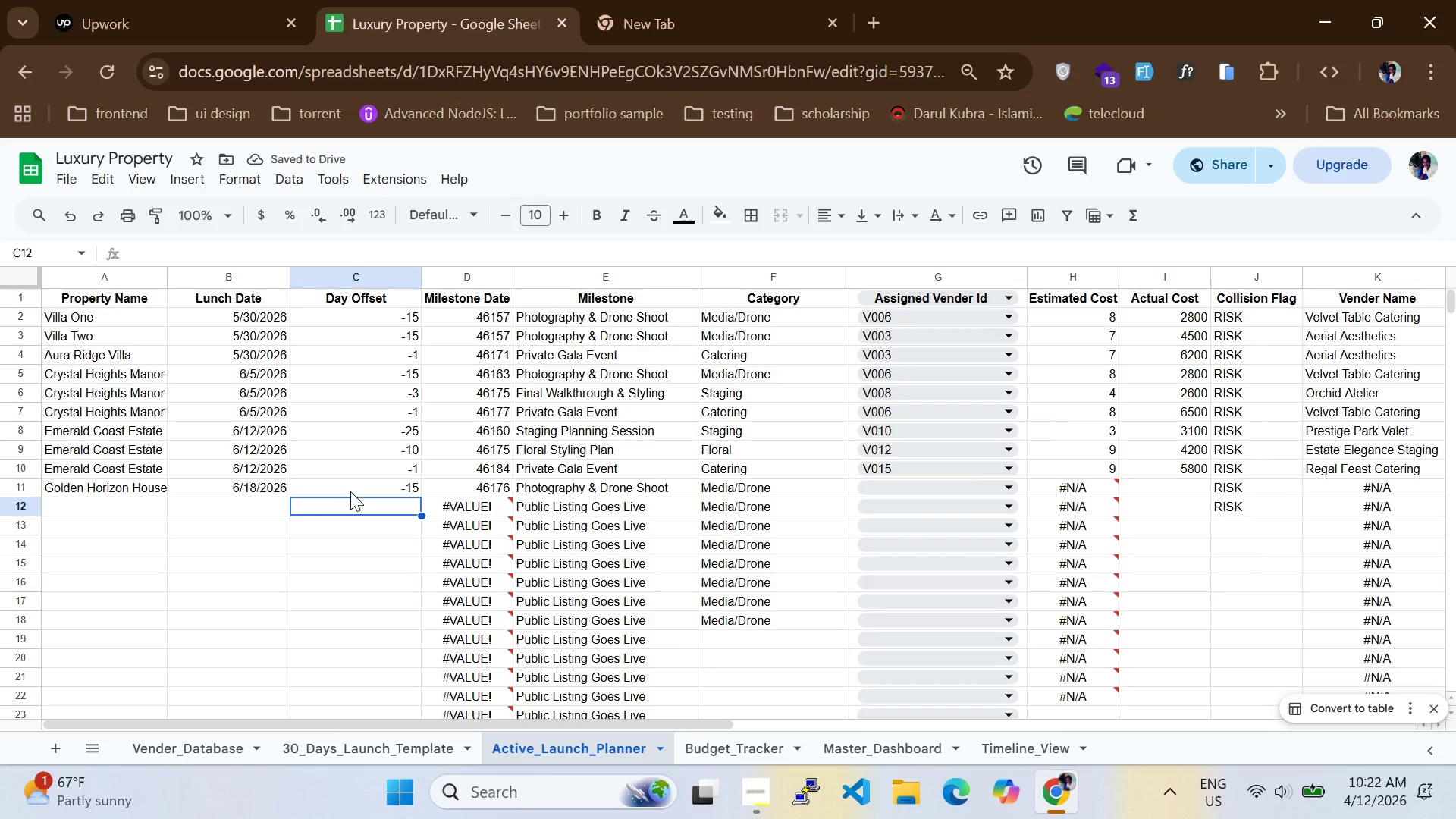 
wait(8.22)
 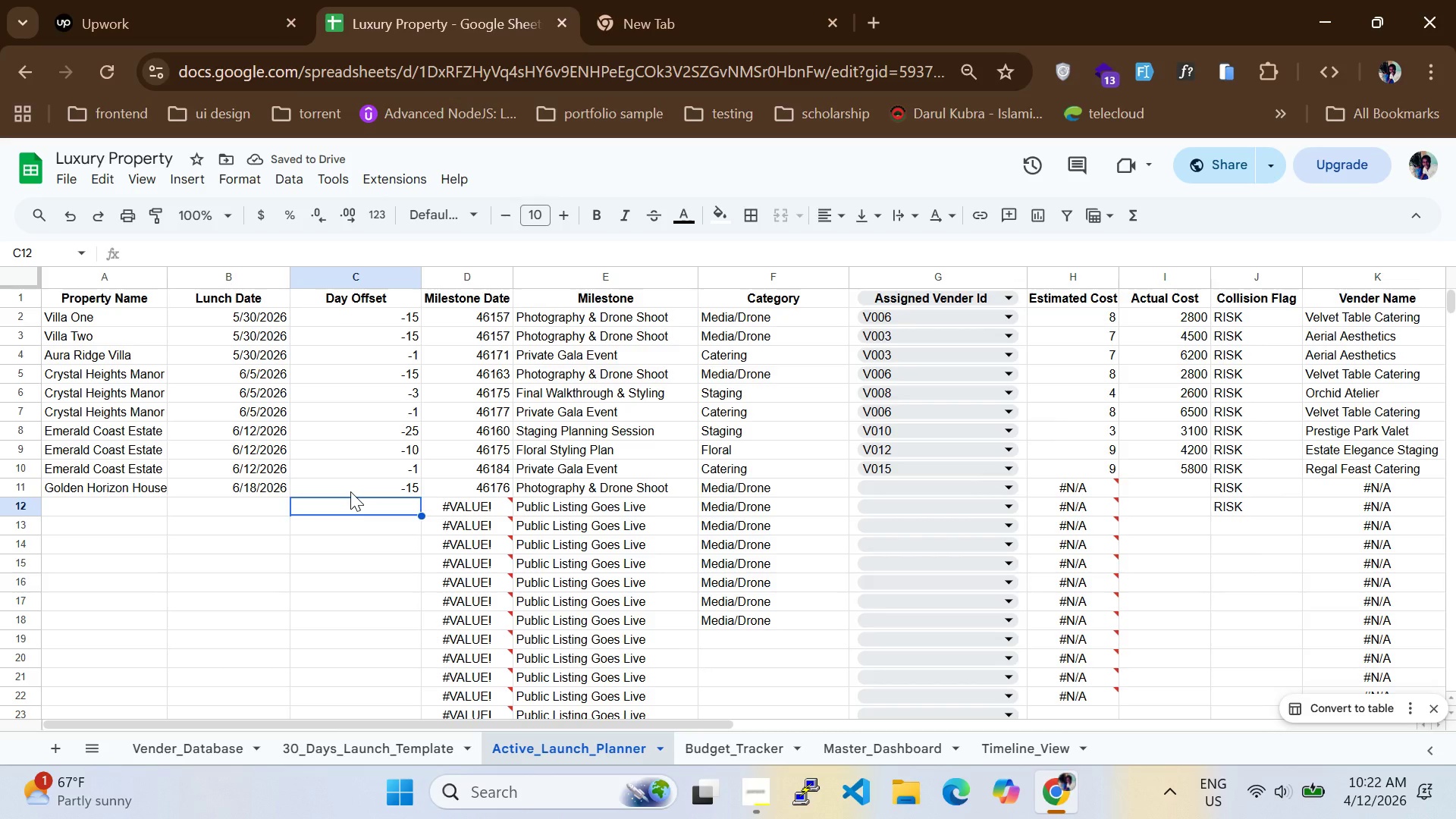 
left_click([943, 490])
 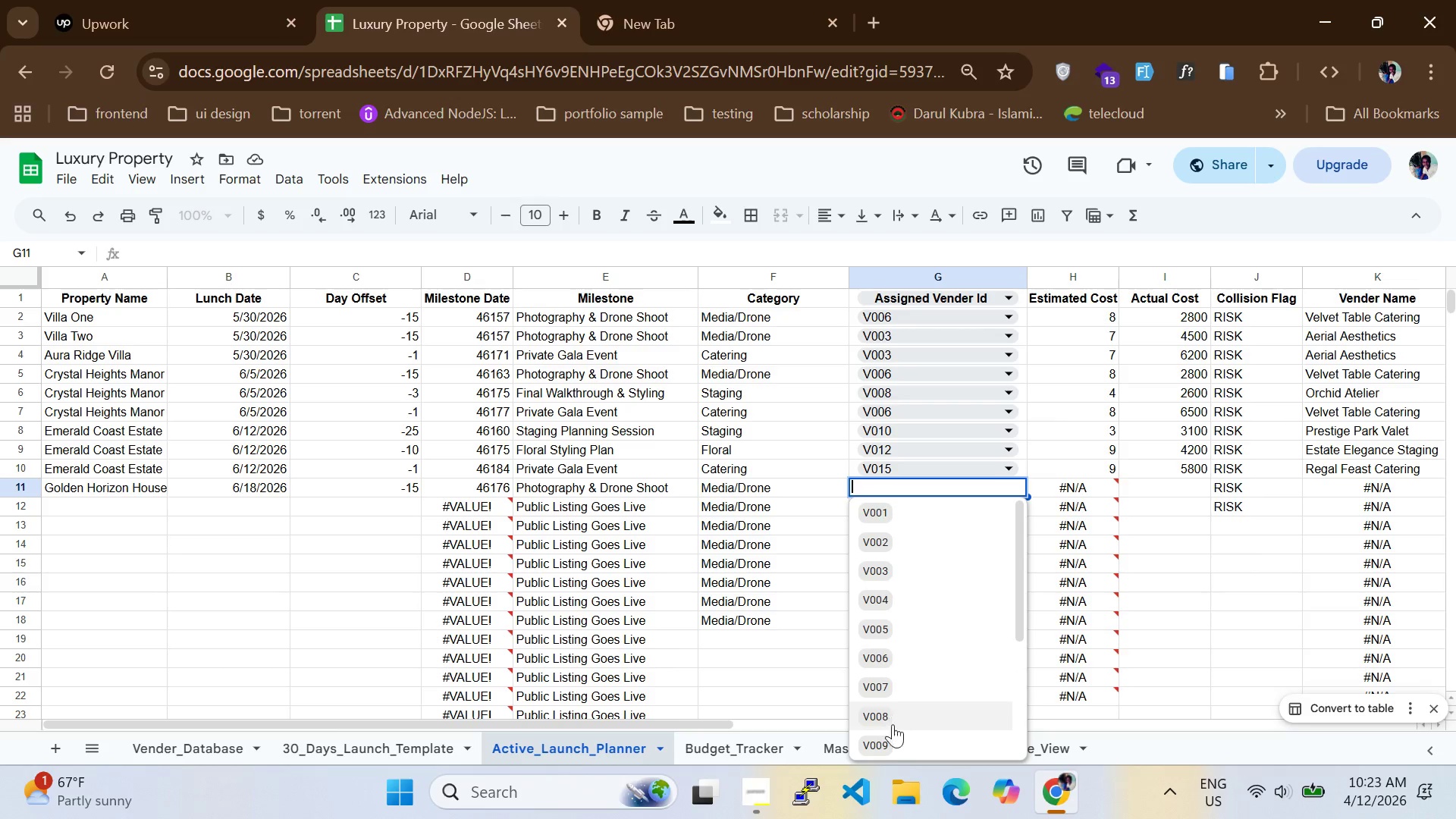 
scroll: coordinate [912, 695], scroll_direction: down, amount: 6.0
 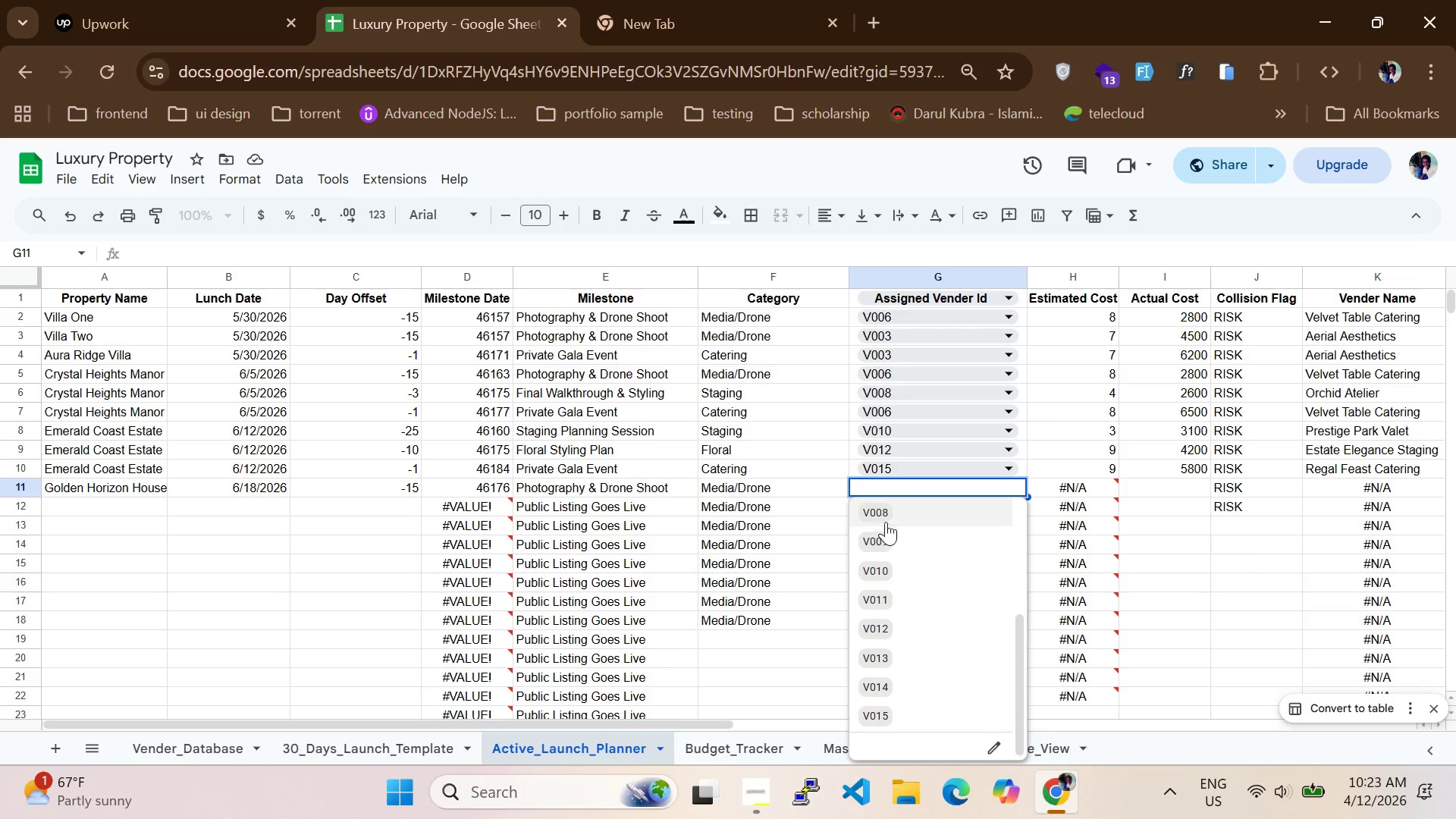 
left_click([886, 512])
 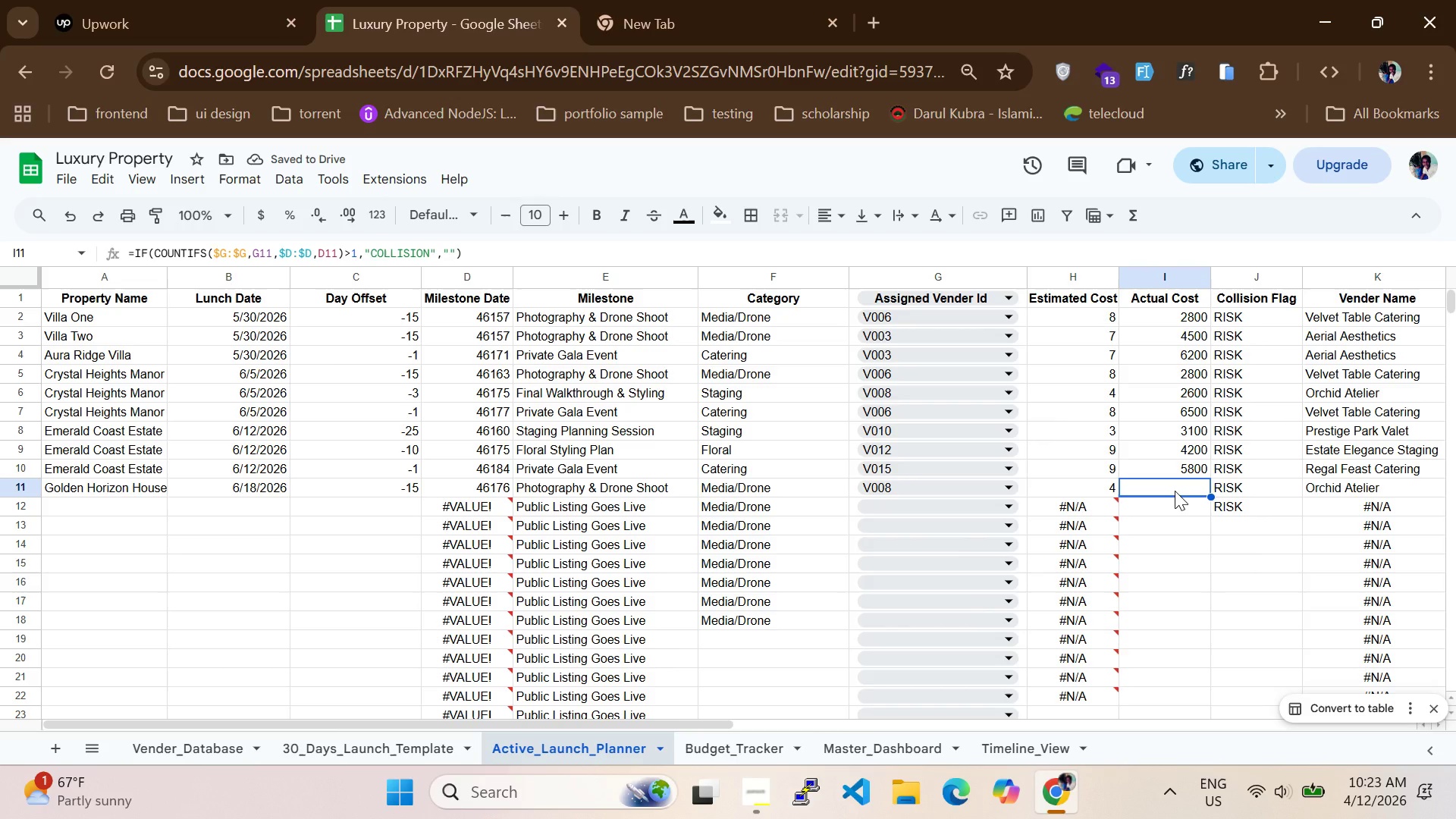 
wait(5.7)
 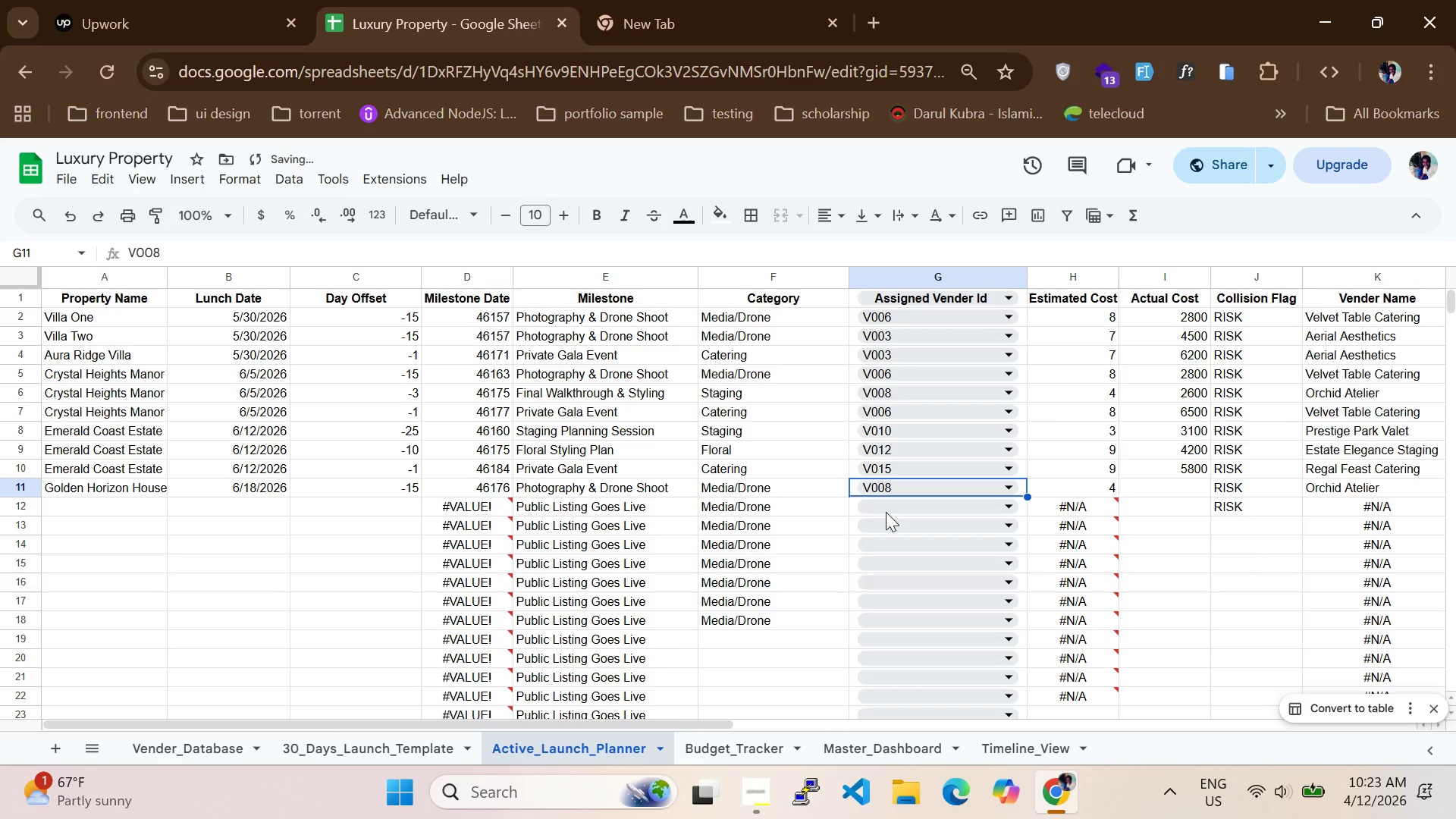 
type(3500)
 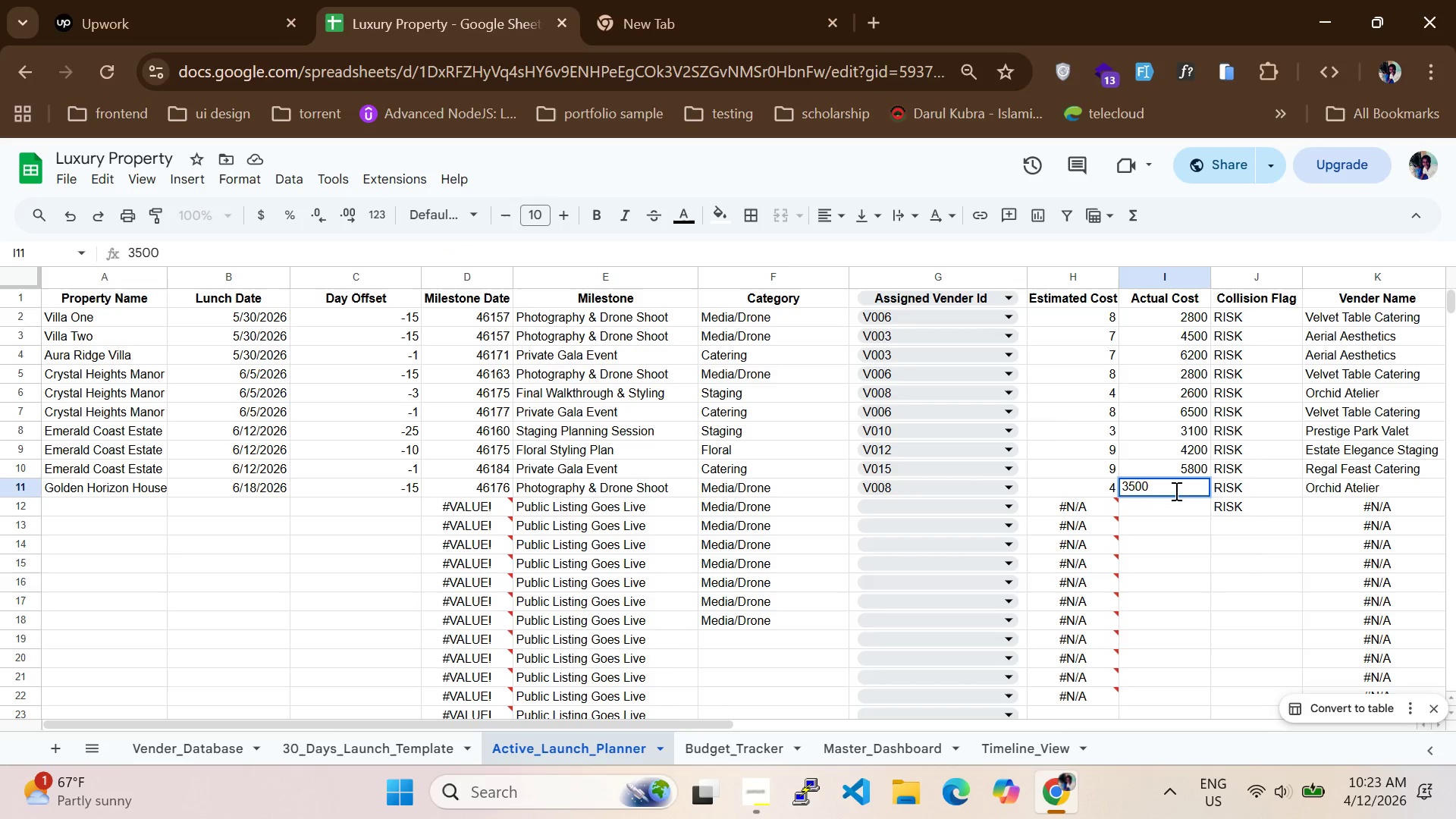 
key(Enter)
 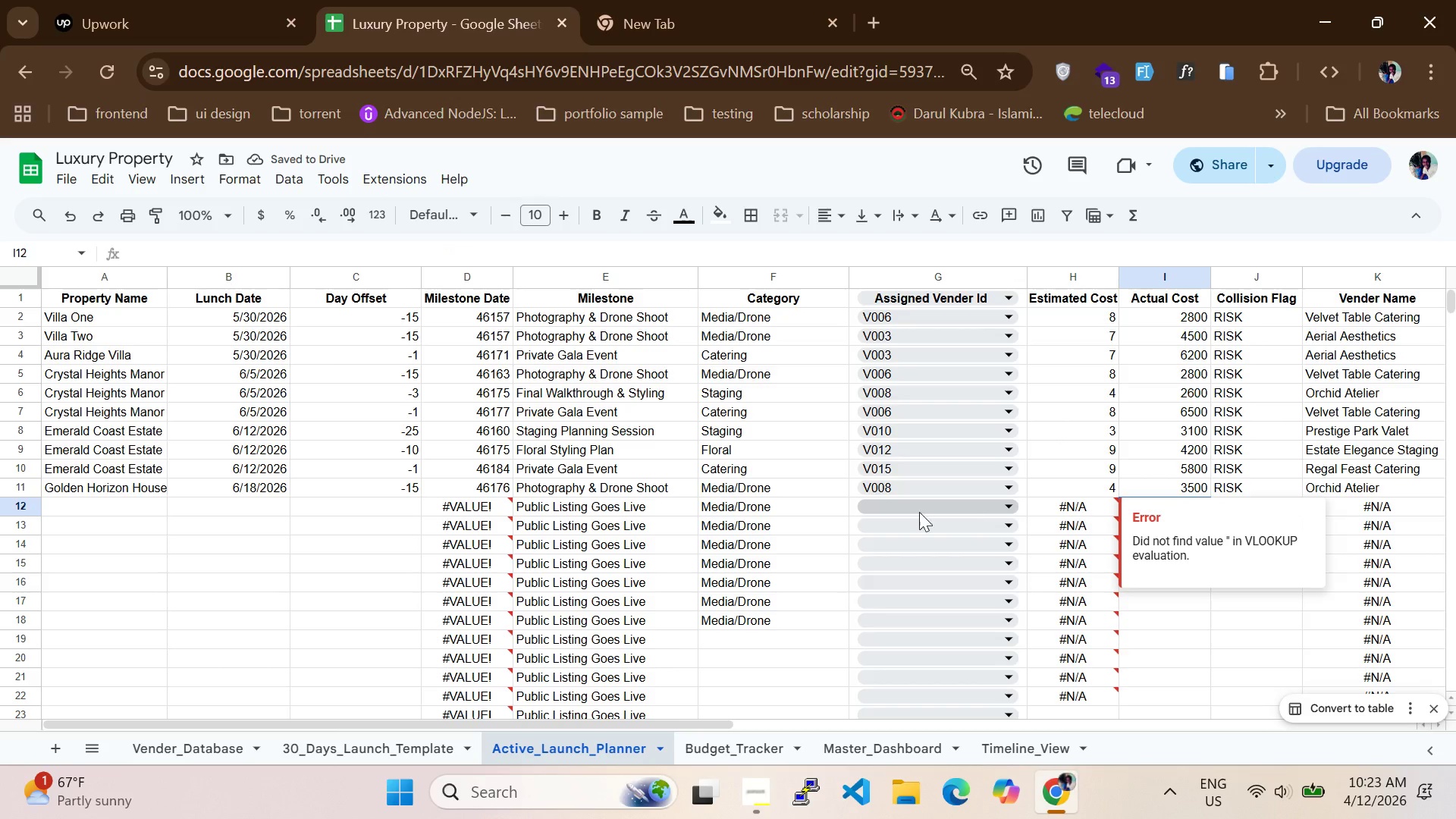 
wait(5.83)
 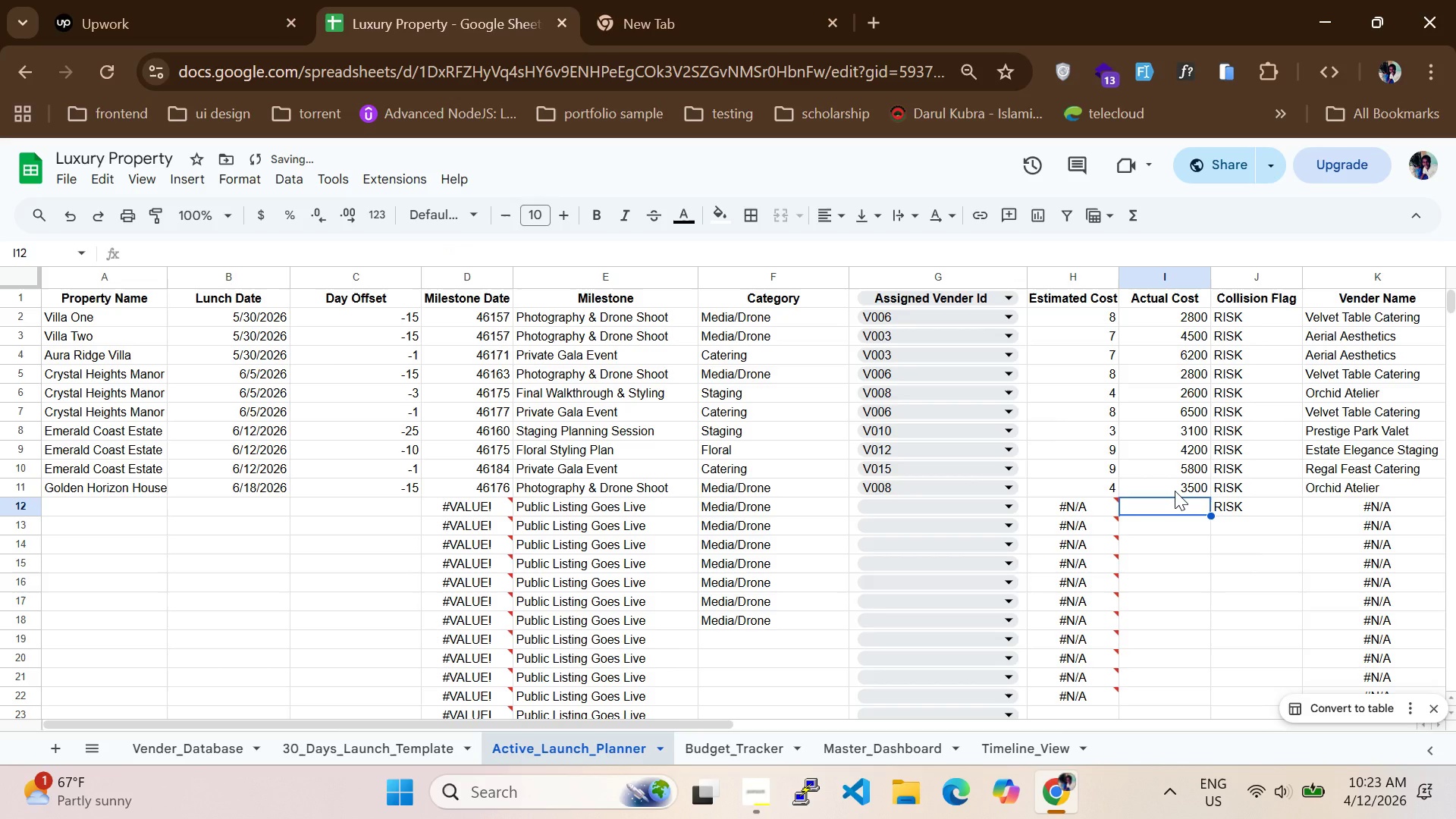 
left_click([75, 514])
 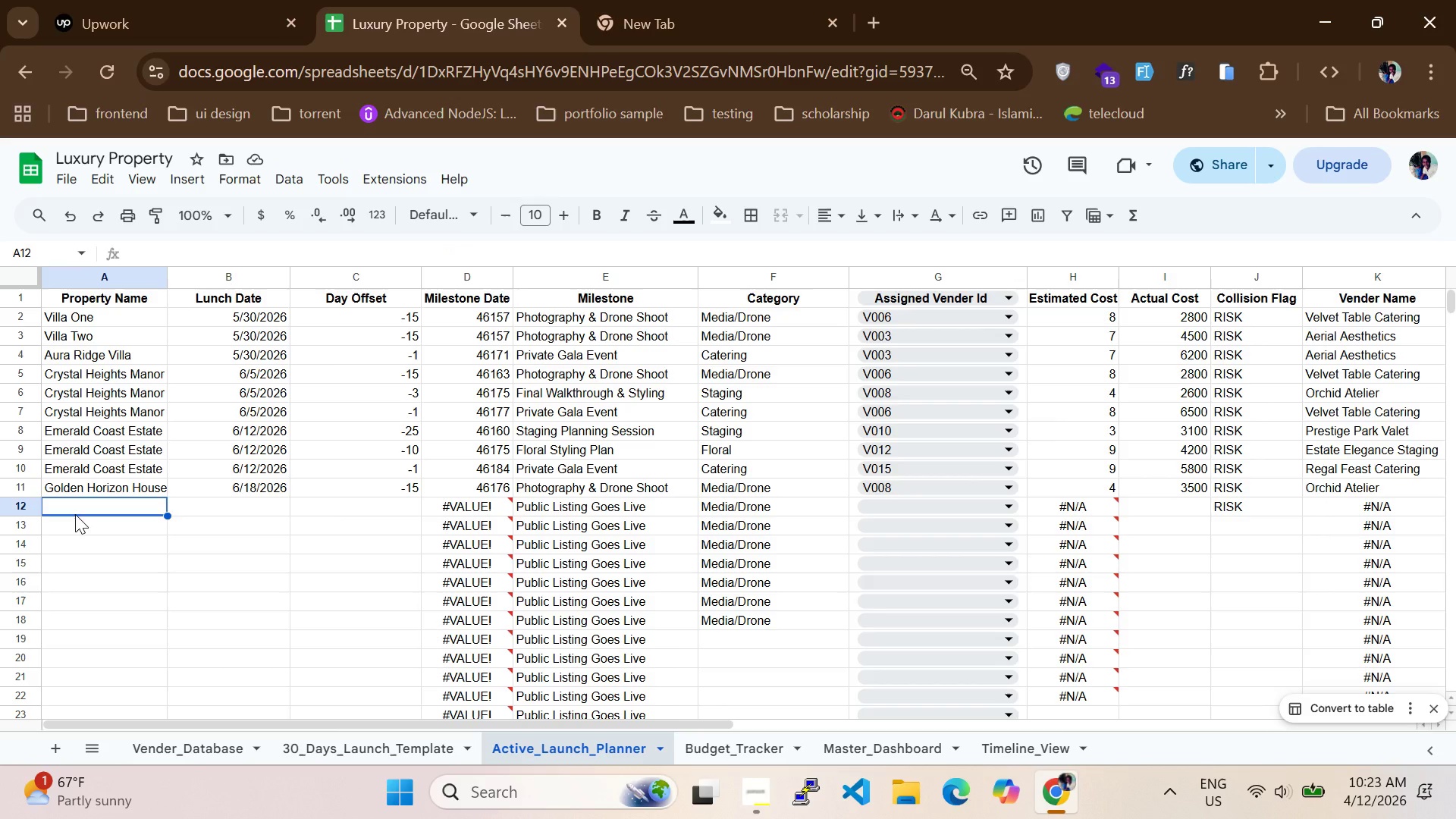 
key(G)
 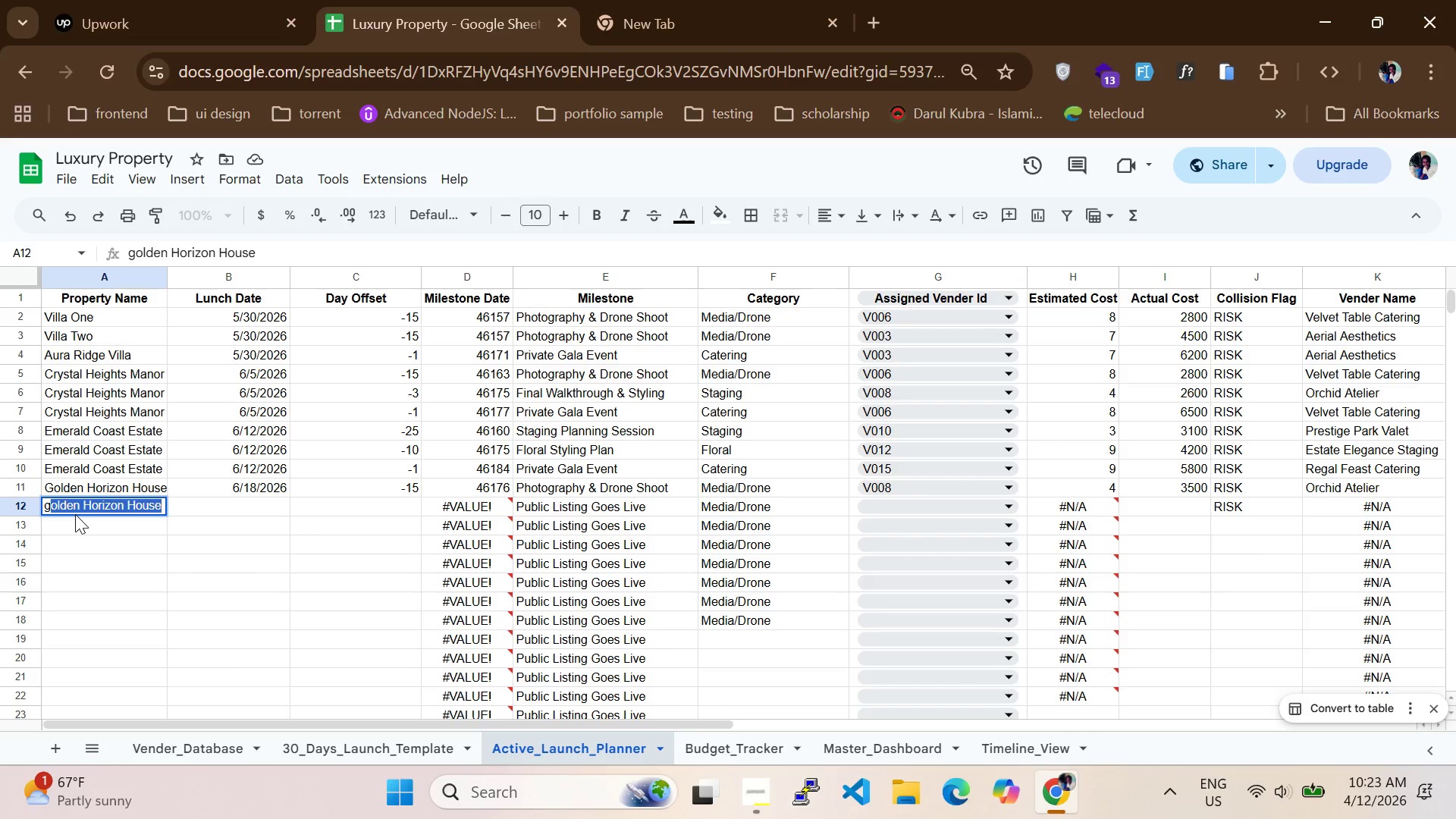 
key(CapsLock)
 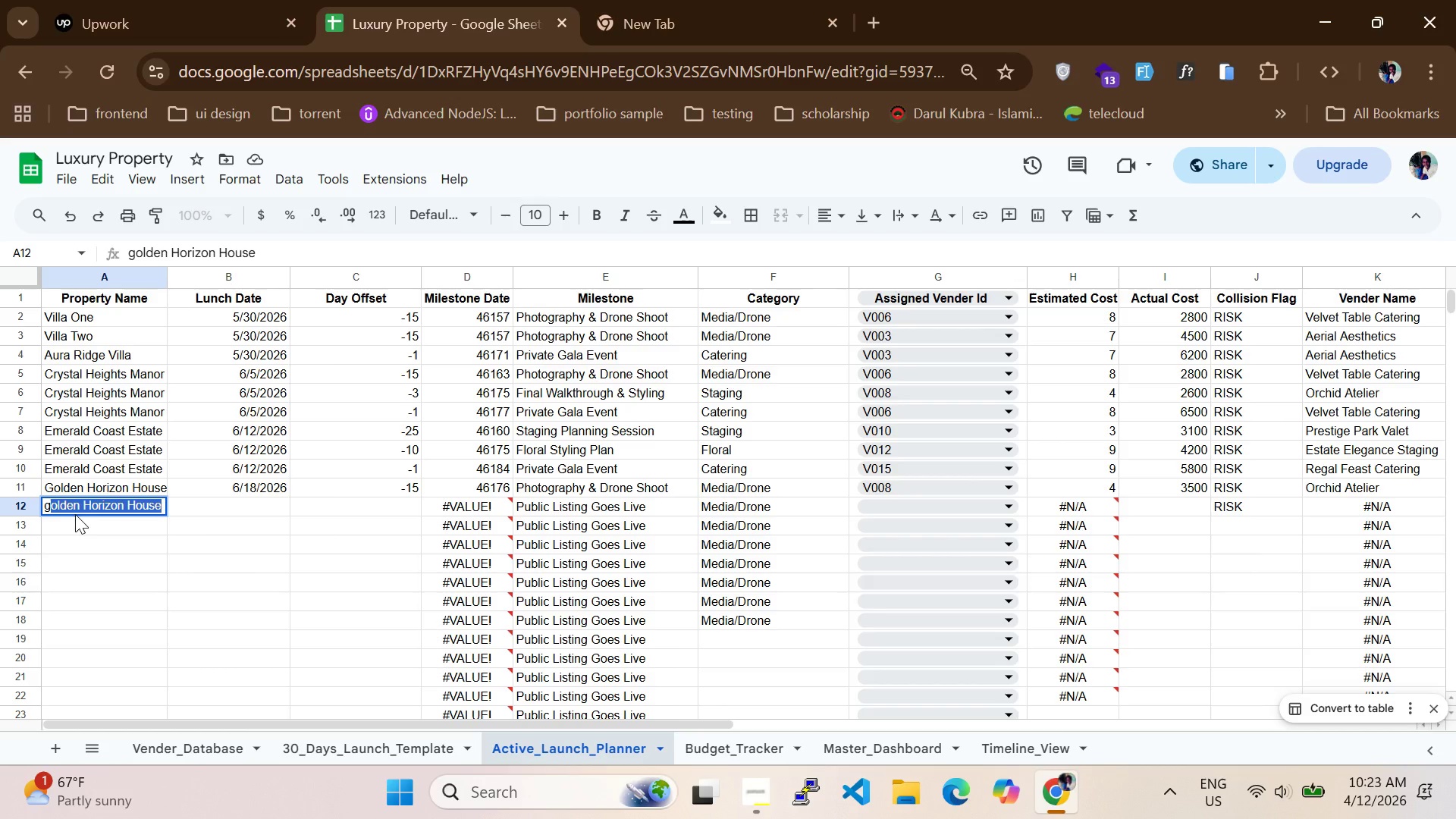 
key(Backspace)
 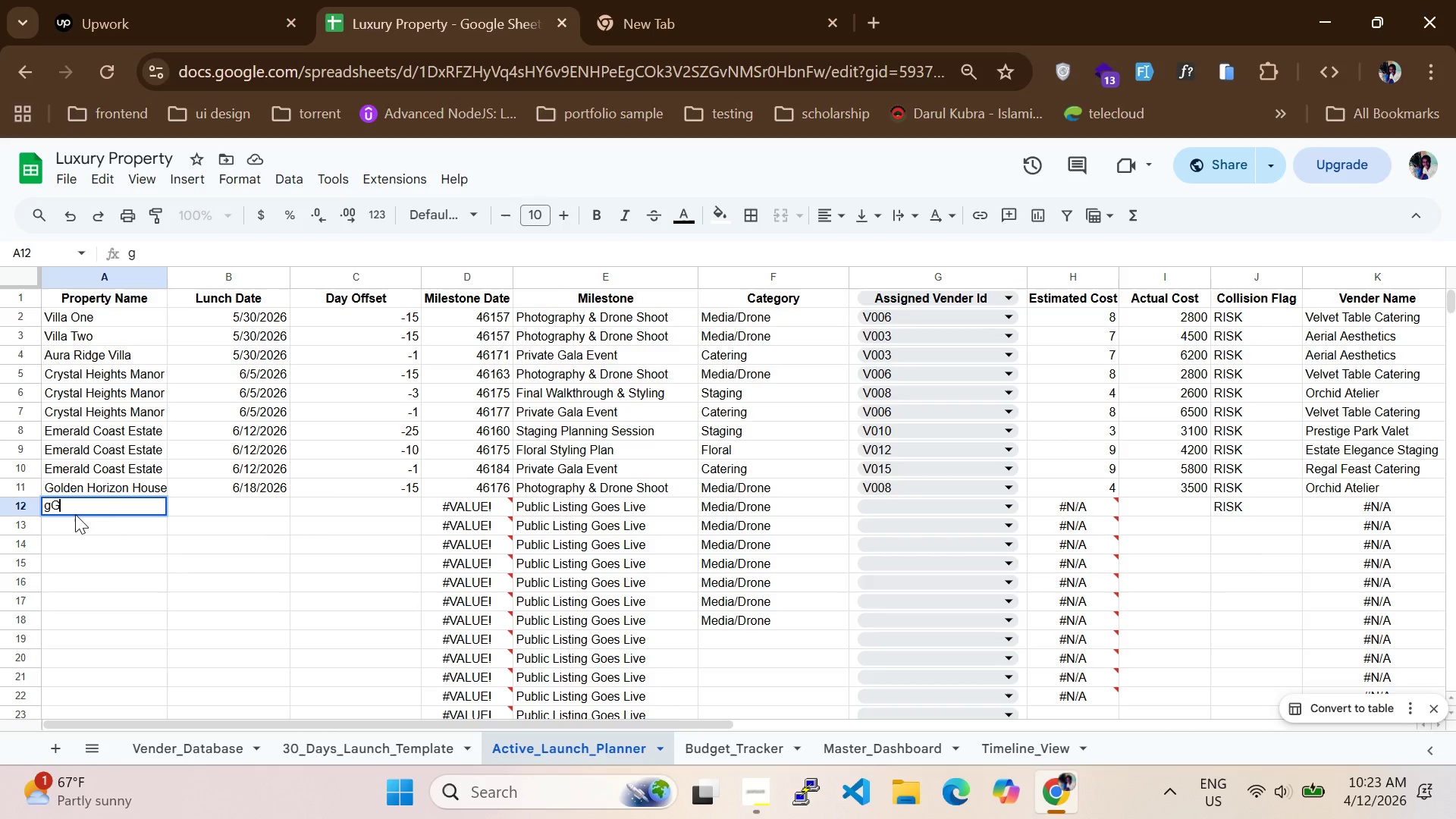 
key(G)
 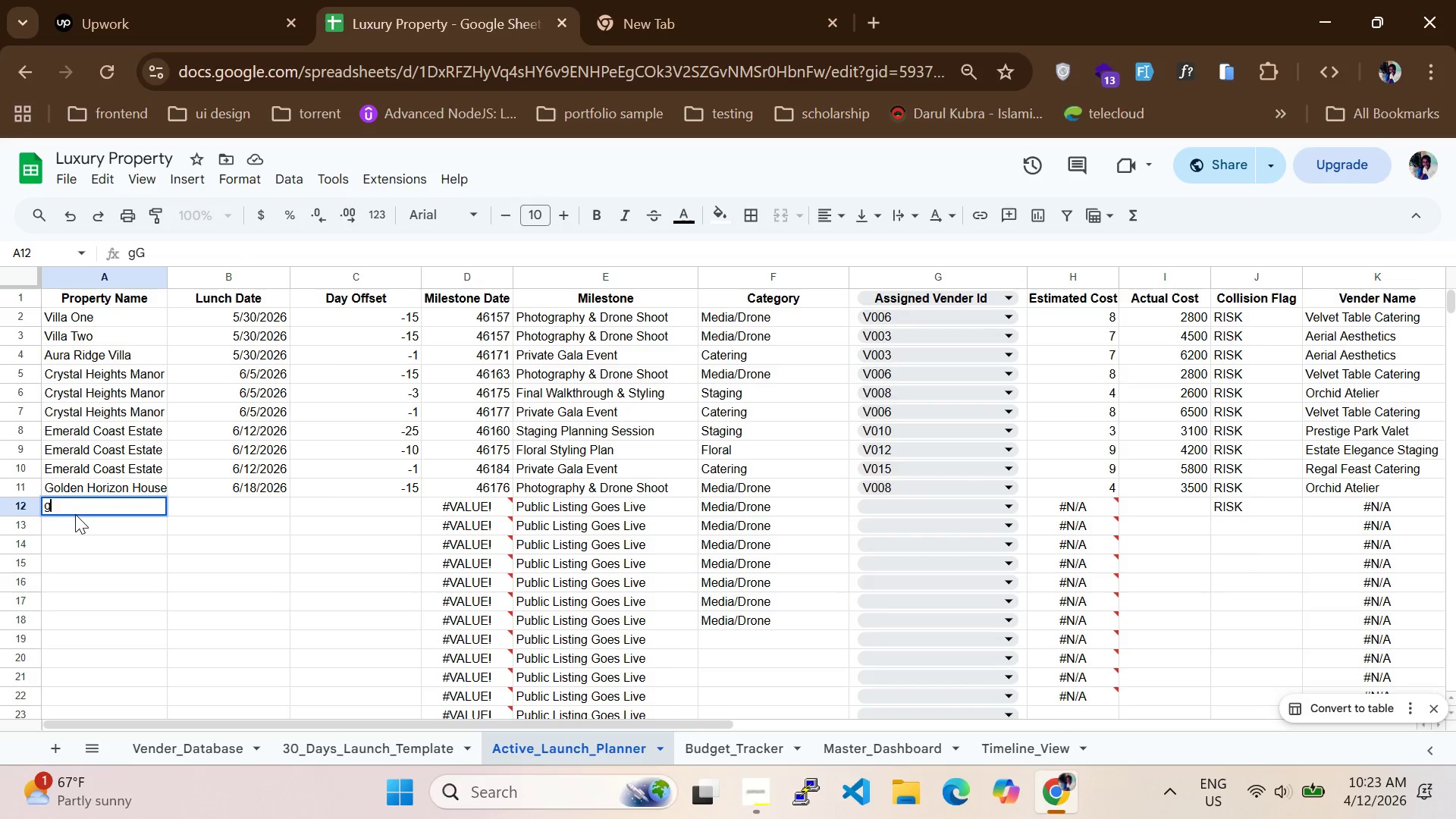 
key(Backspace)
 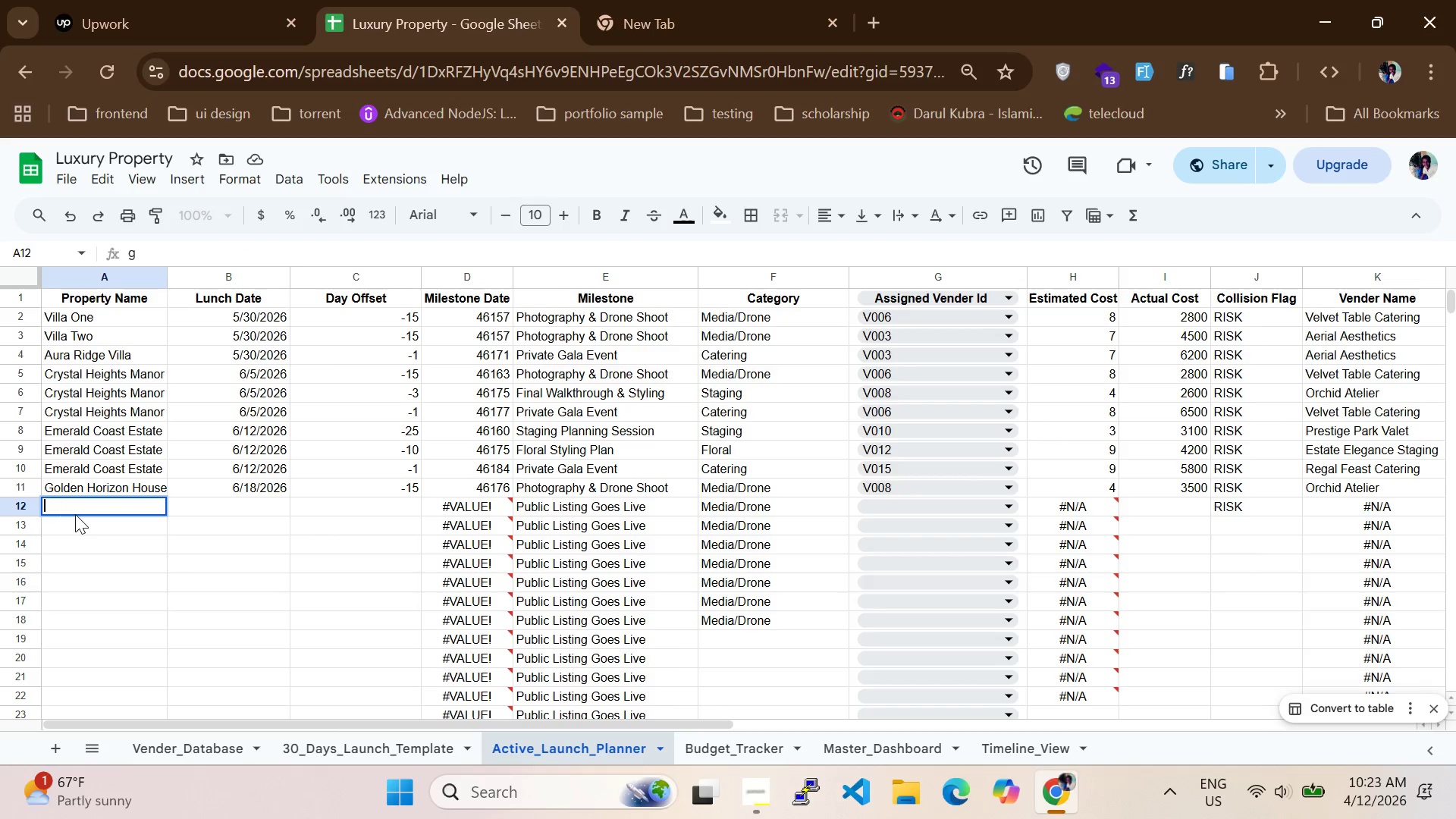 
key(Backspace)
 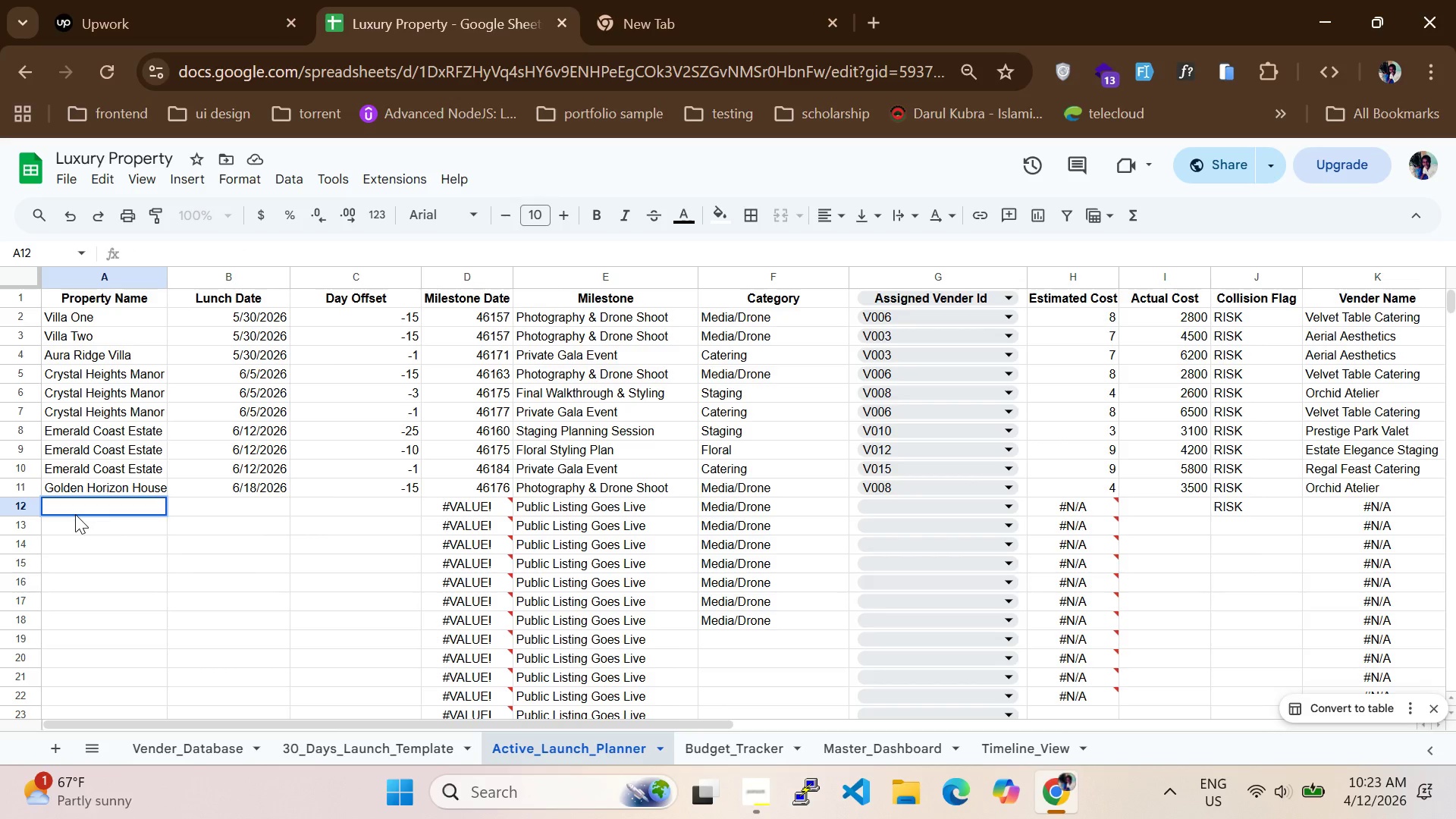 
key(G)
 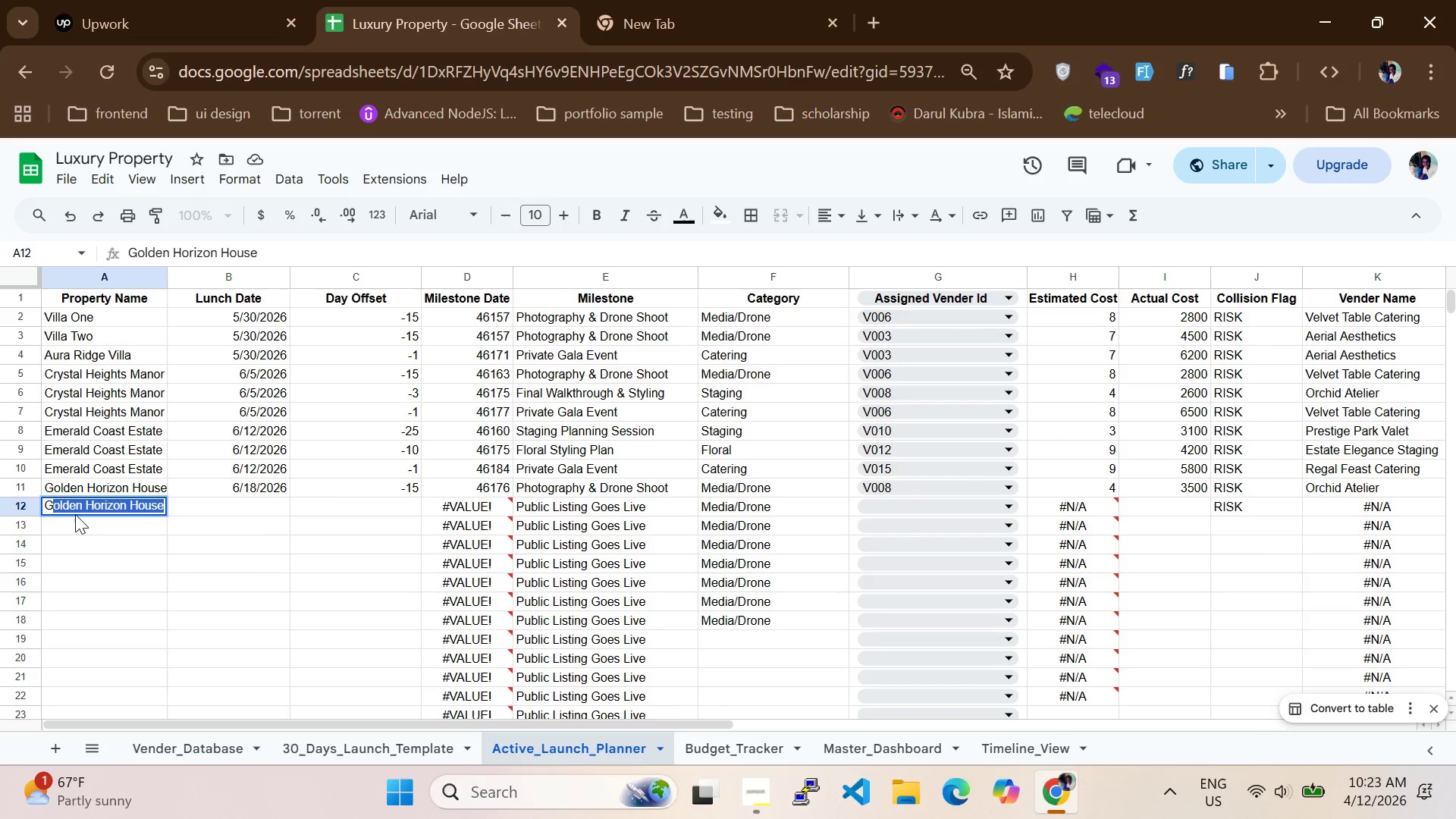 
key(Tab)
 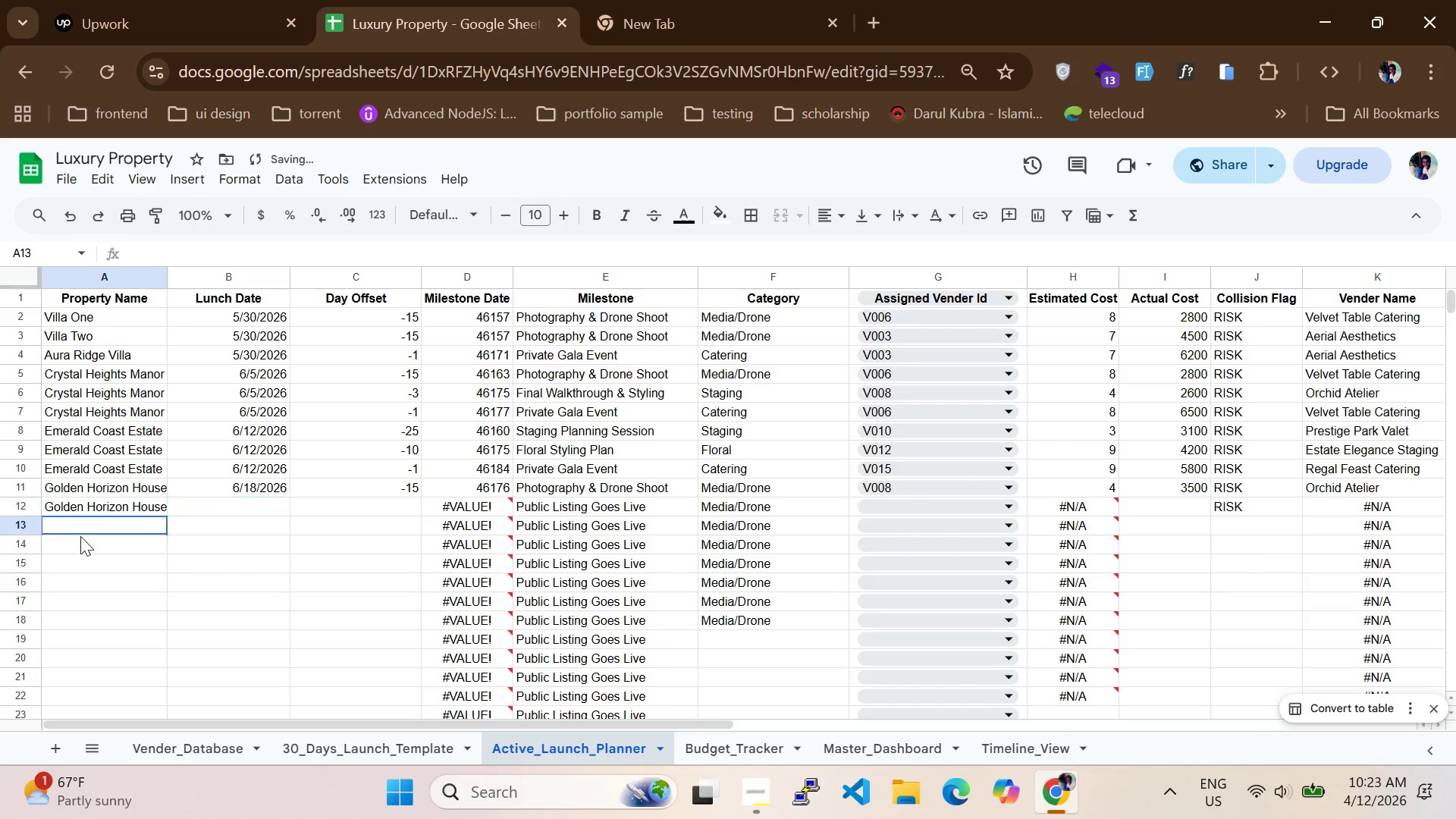 
left_click([80, 536])
 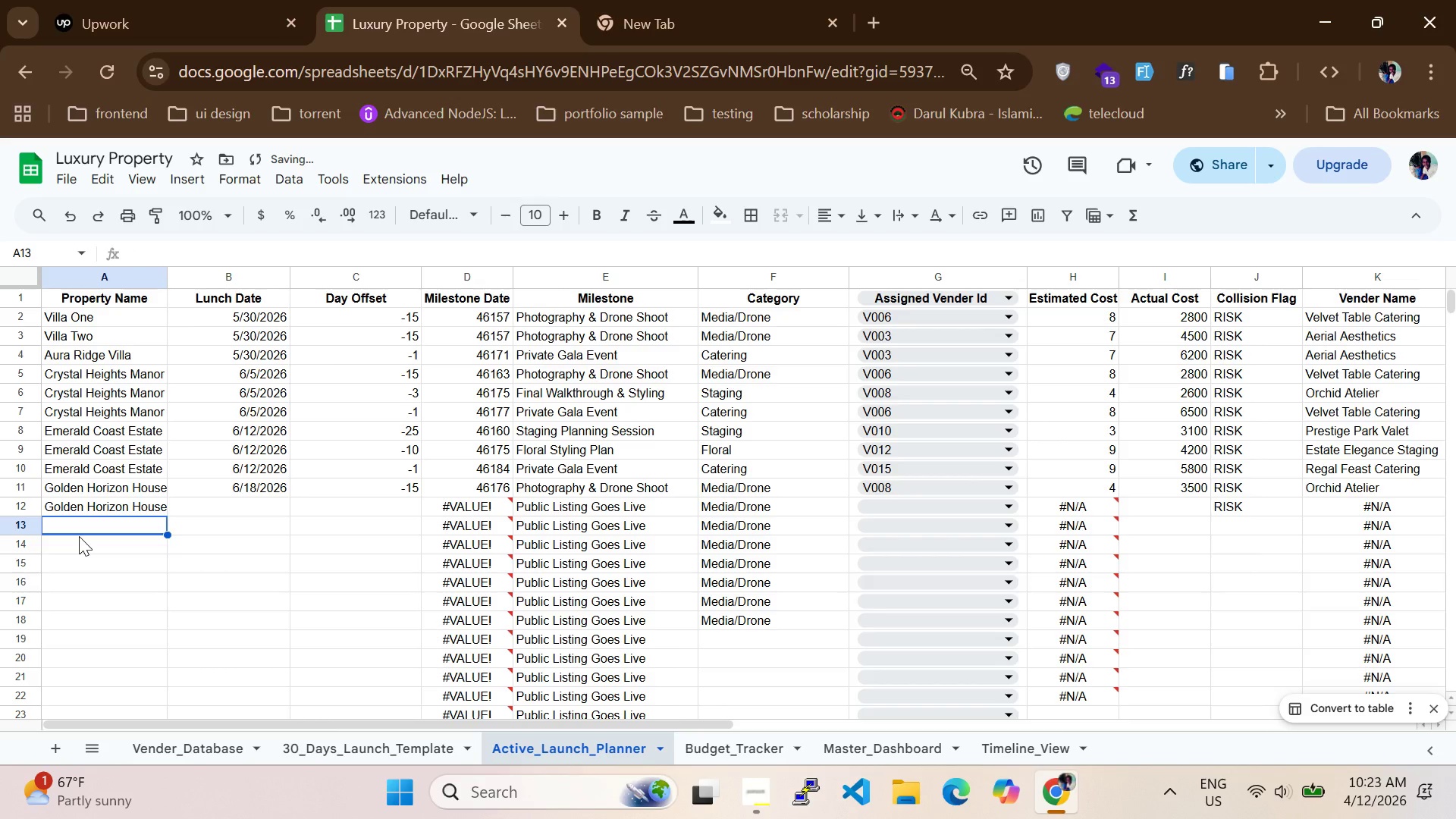 
key(G)
 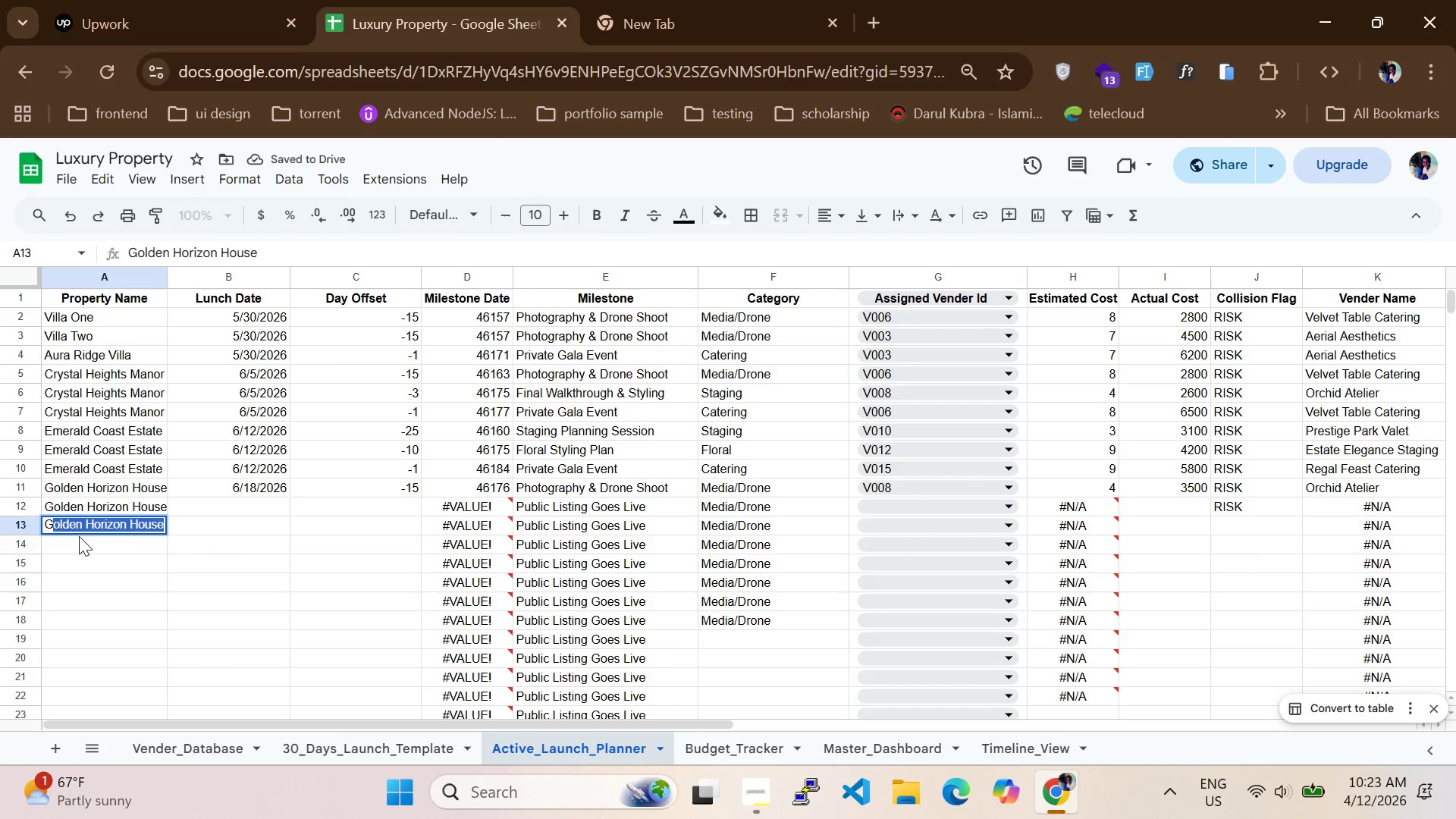 
key(Tab)
 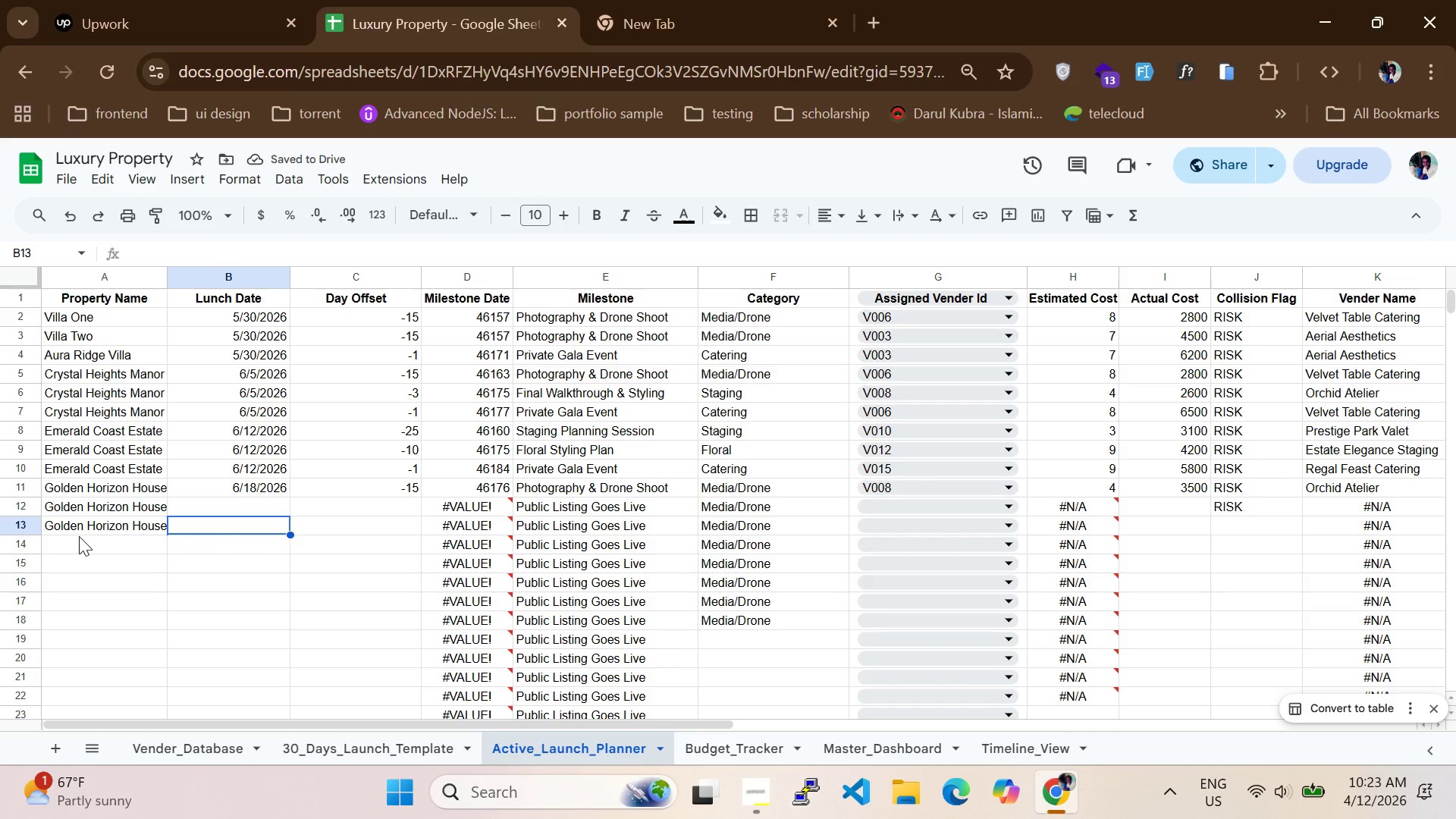 
left_click([191, 500])
 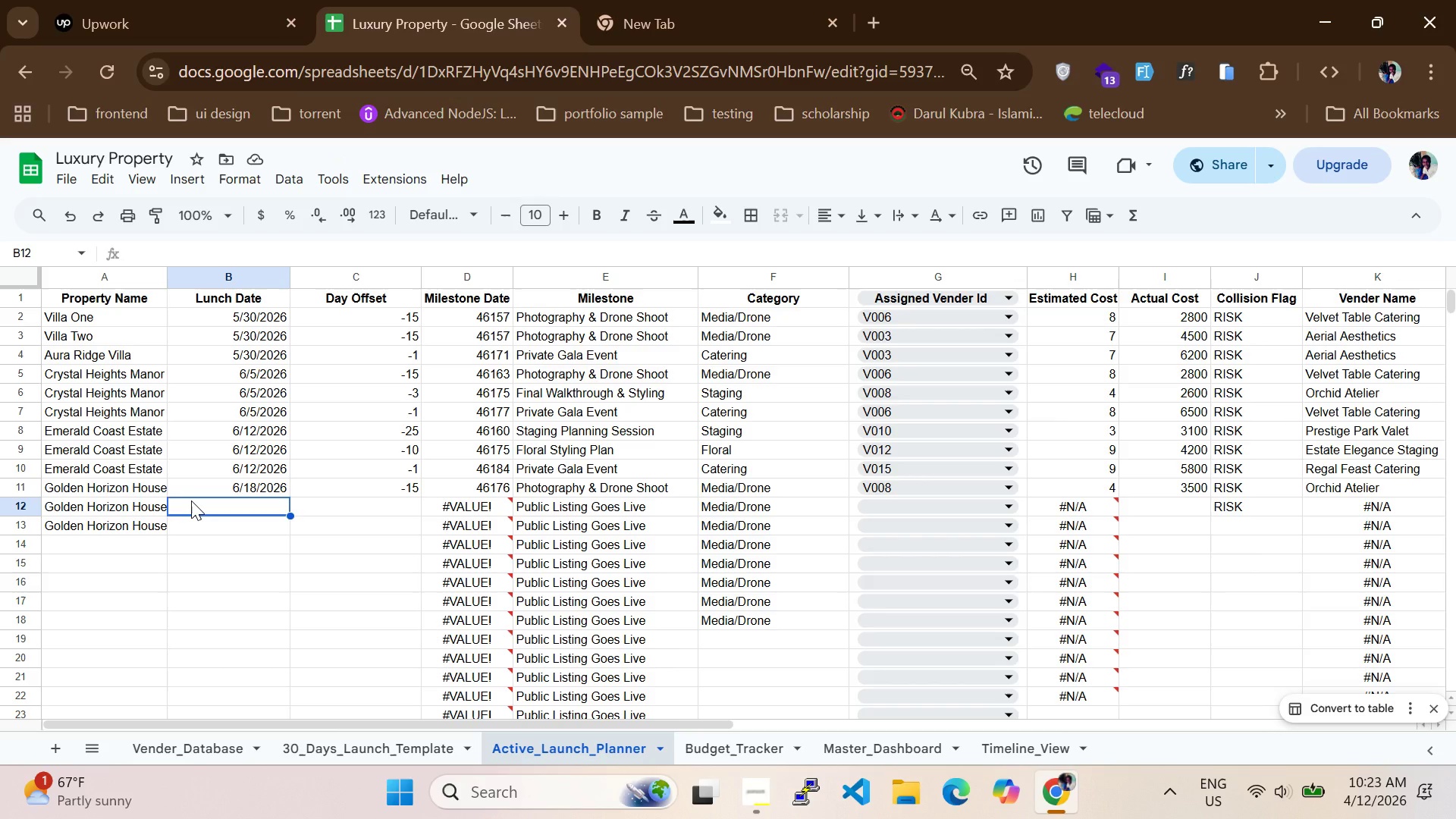 
type(6/18/2026)
 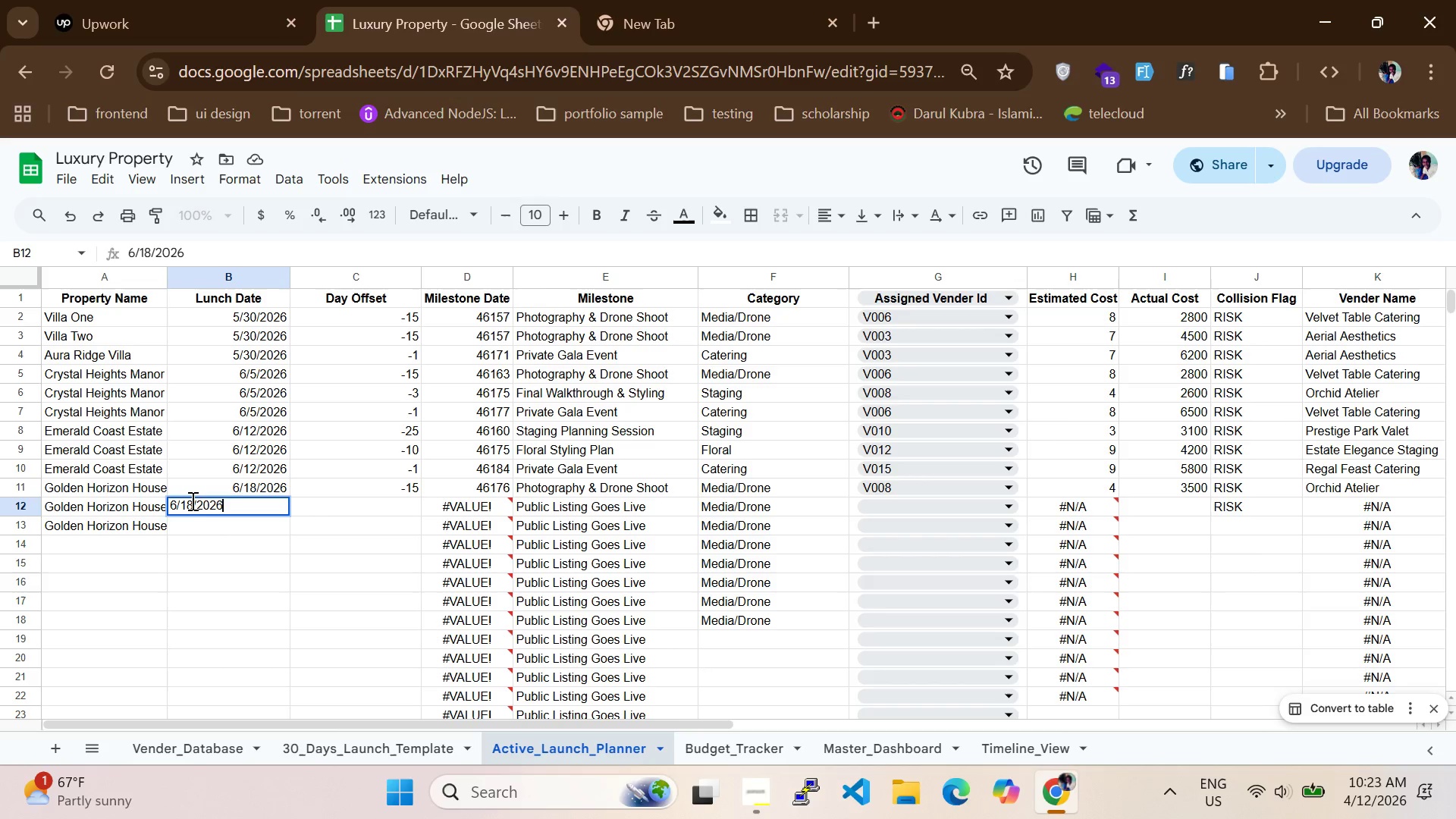 
key(Control+A)
 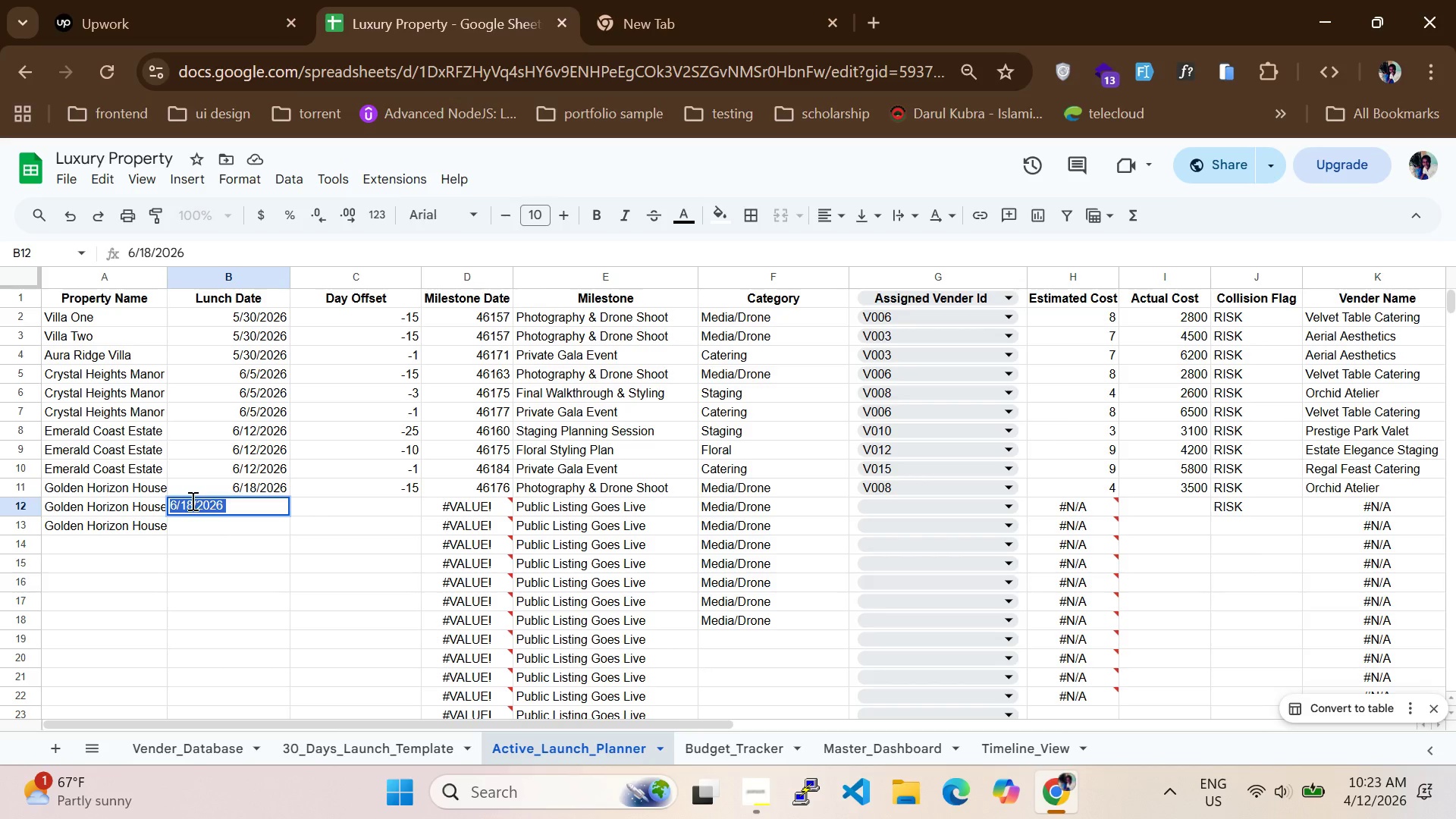 
key(Control+C)
 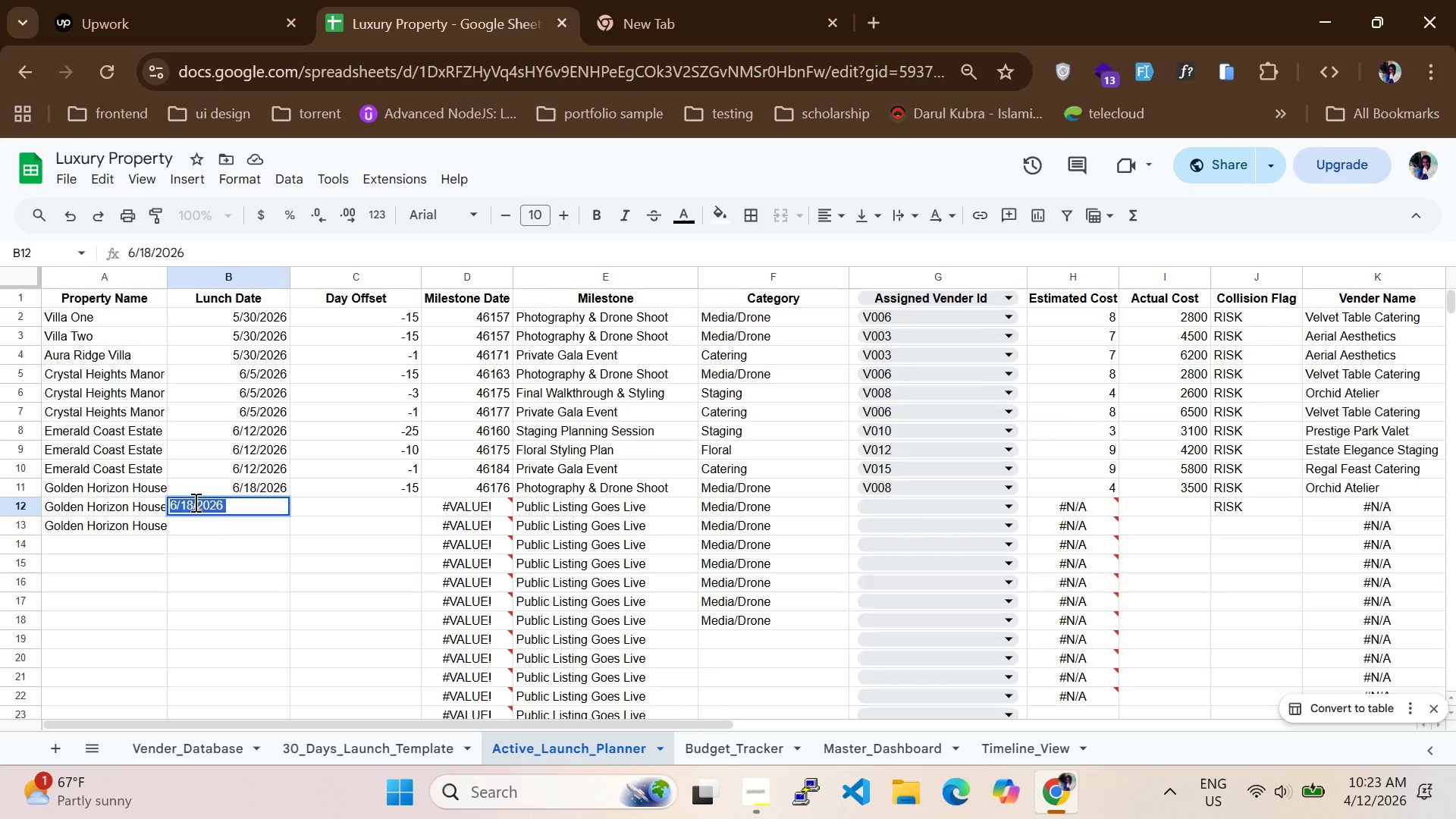 
key(Enter)
 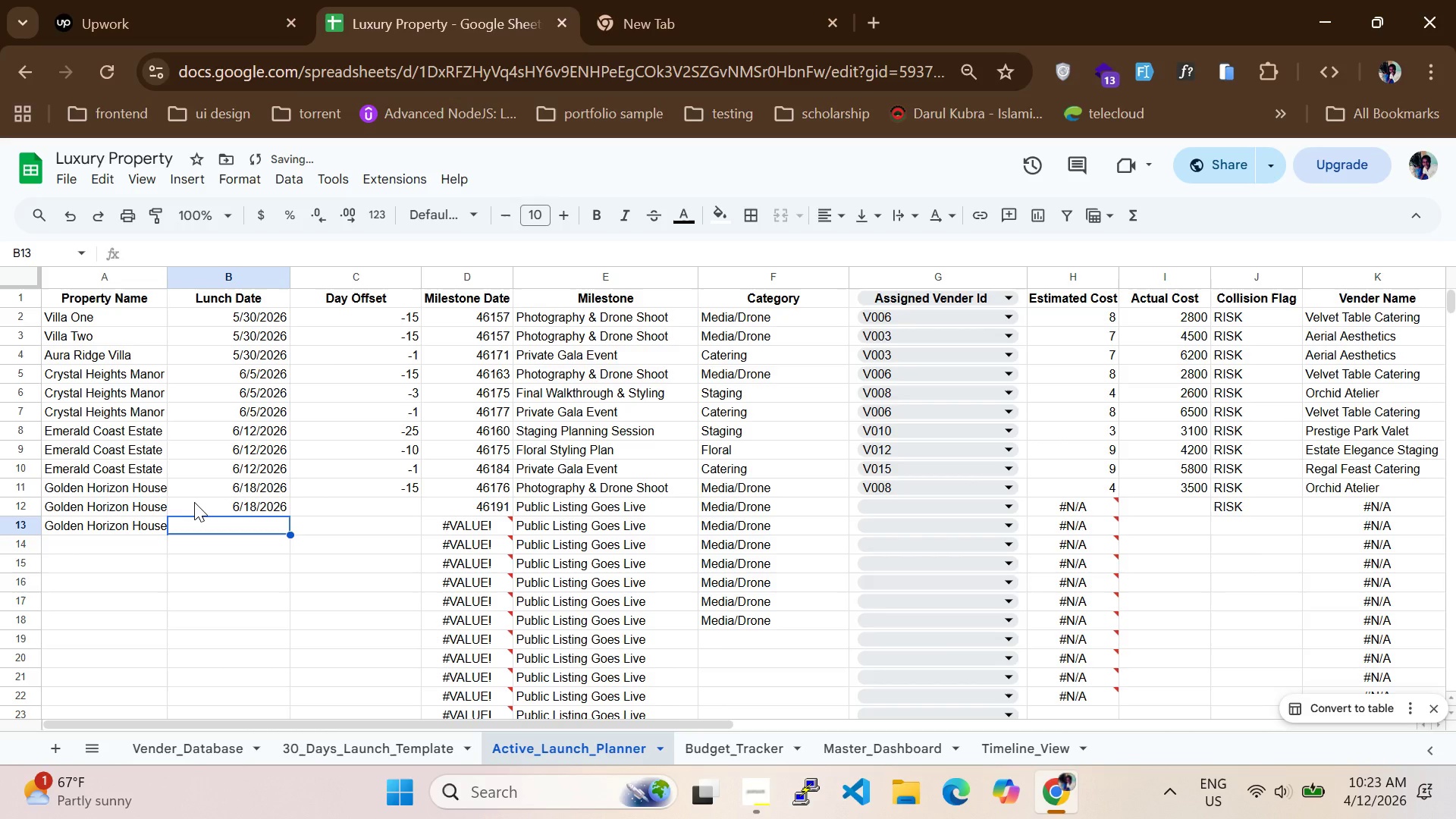 
key(Control+V)
 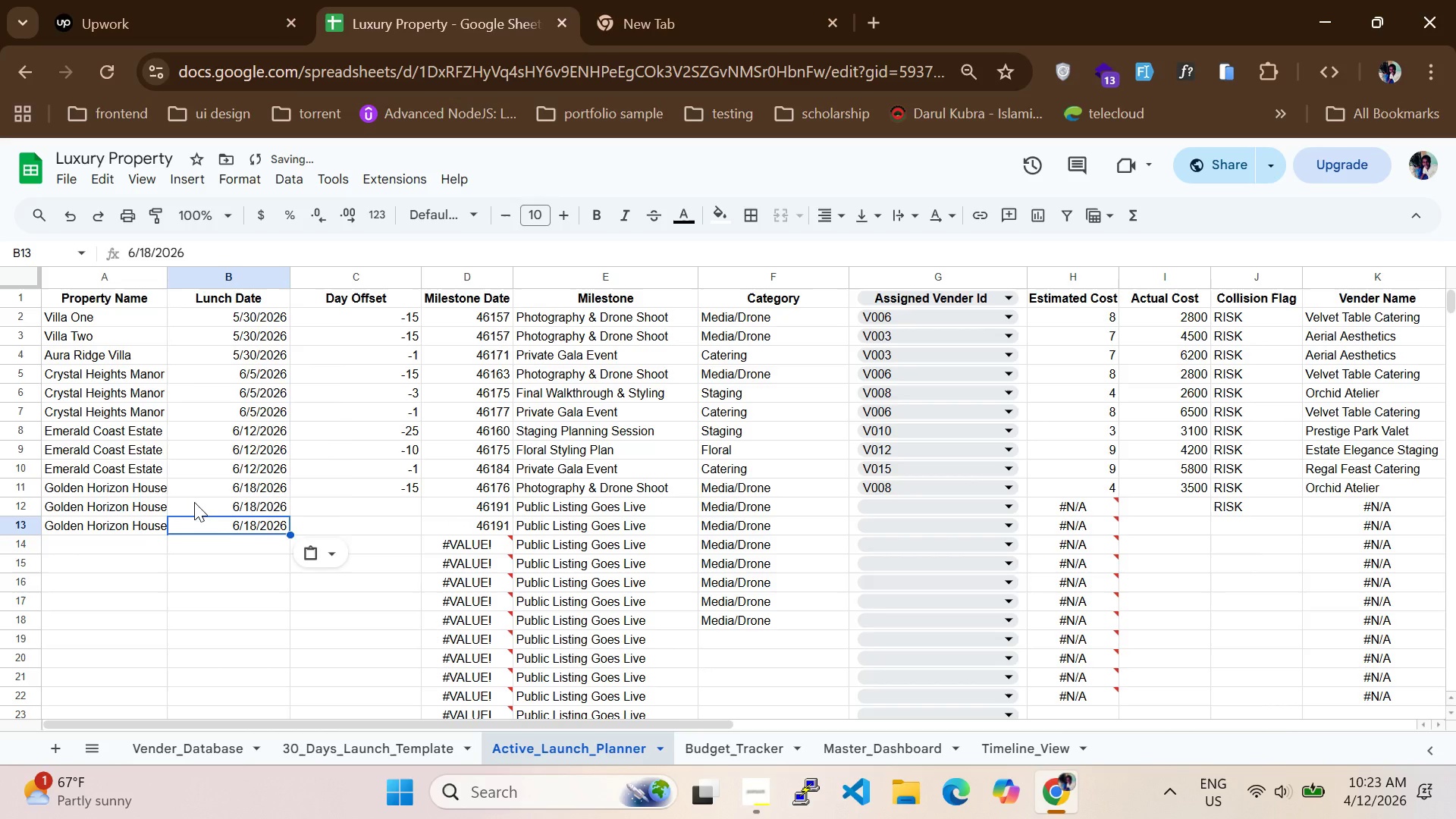 
key(Enter)
 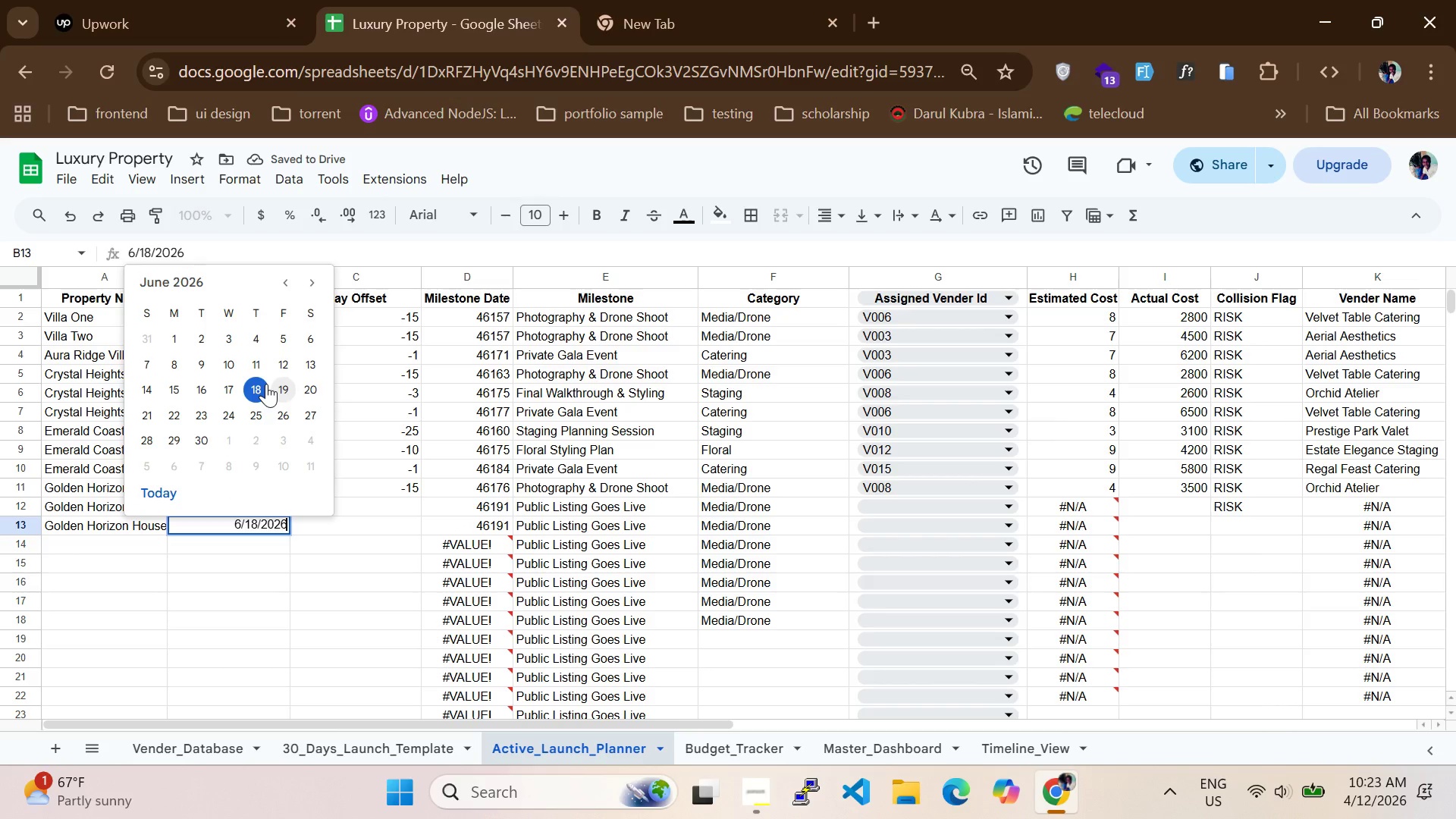 
left_click([253, 387])
 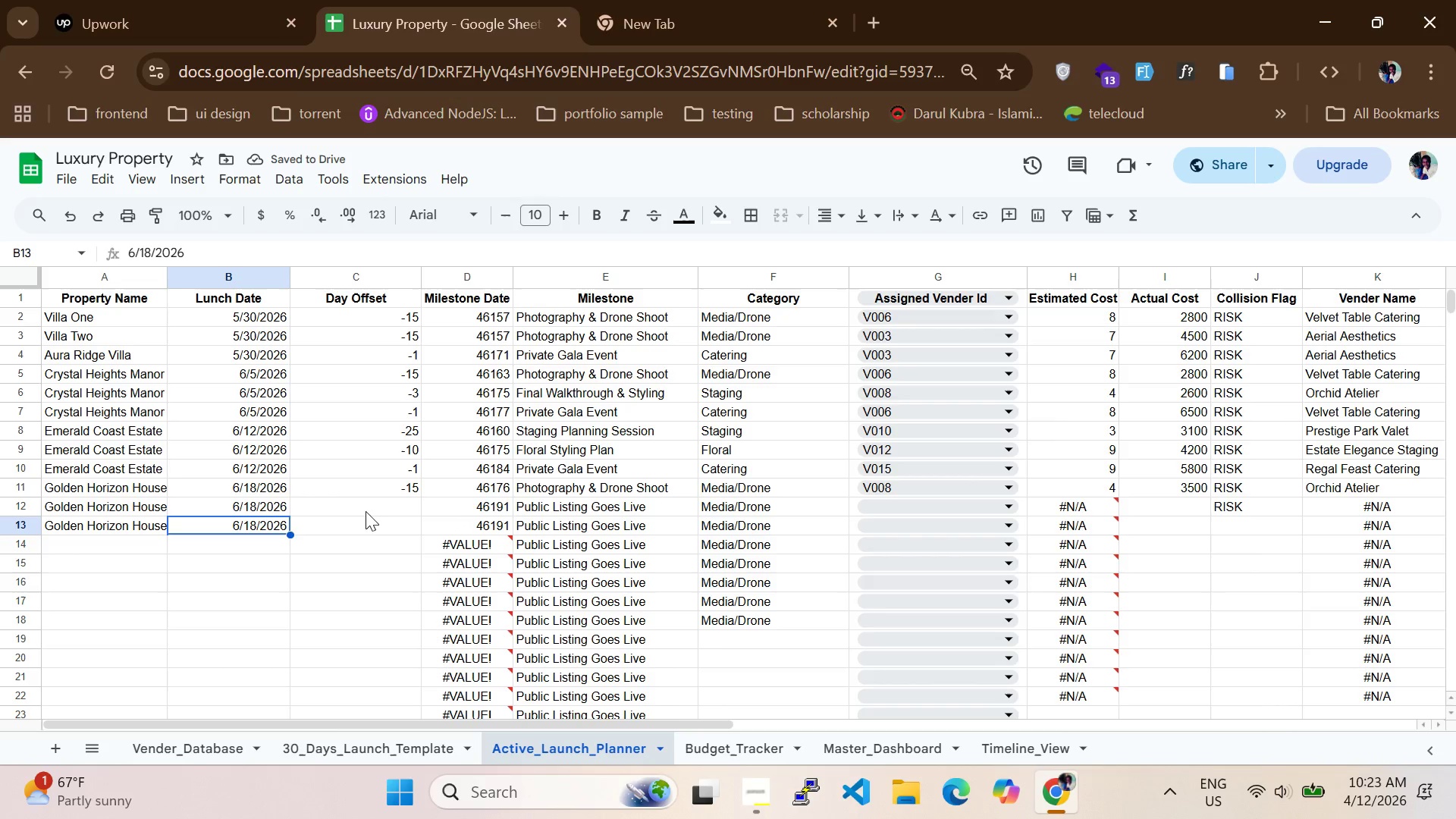 
left_click([381, 507])
 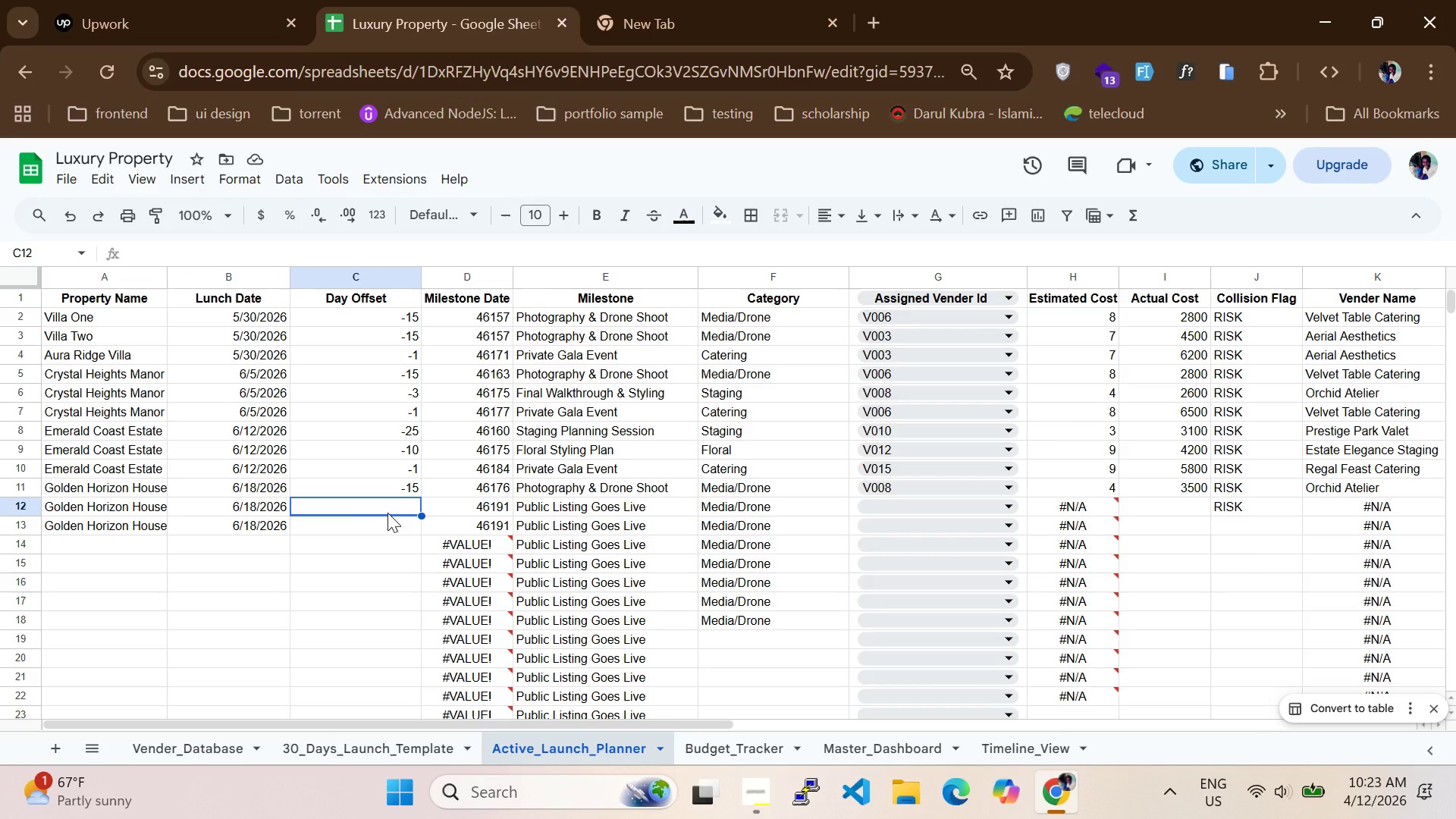 
wait(5.16)
 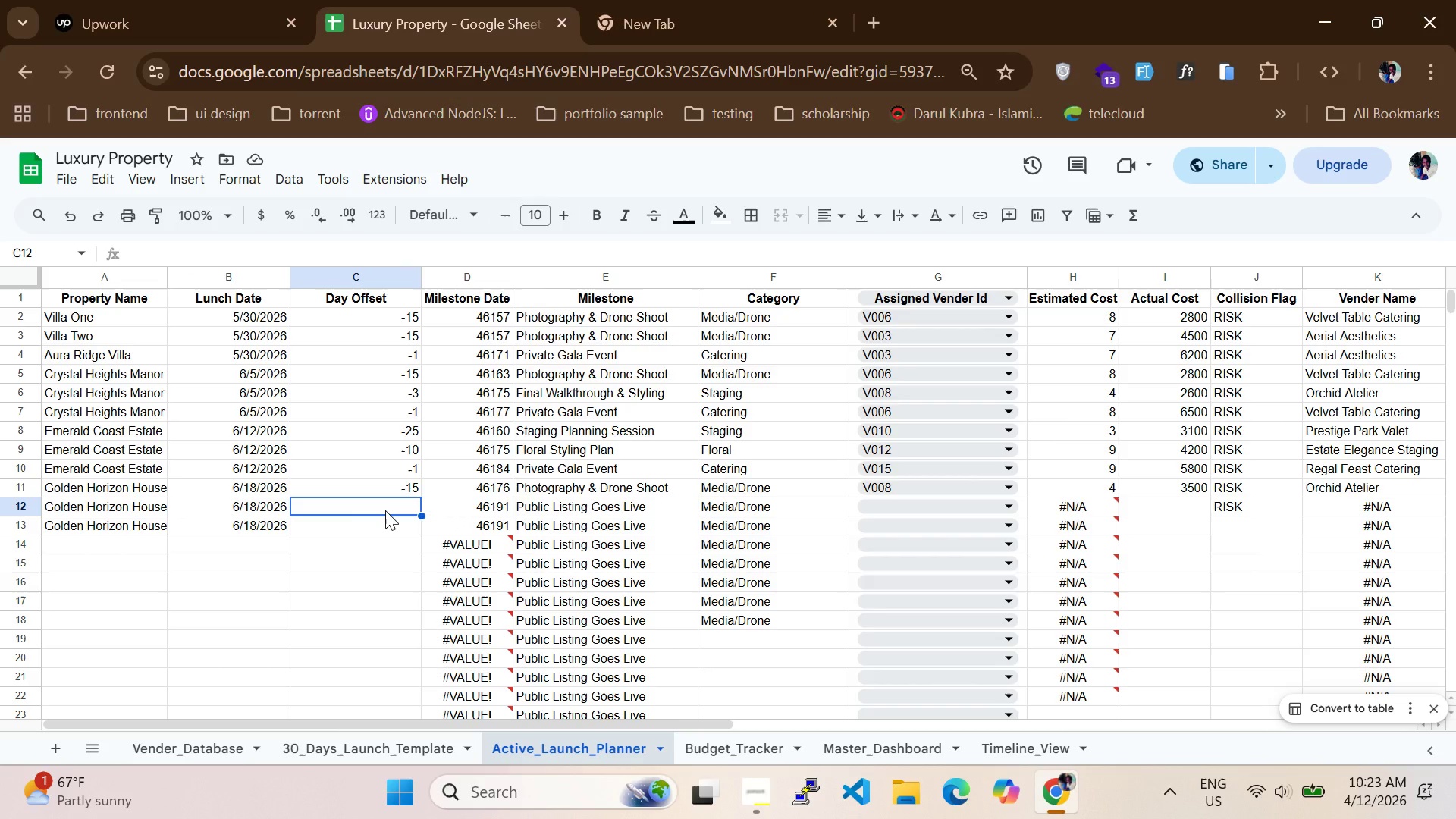 
key(Minus)
 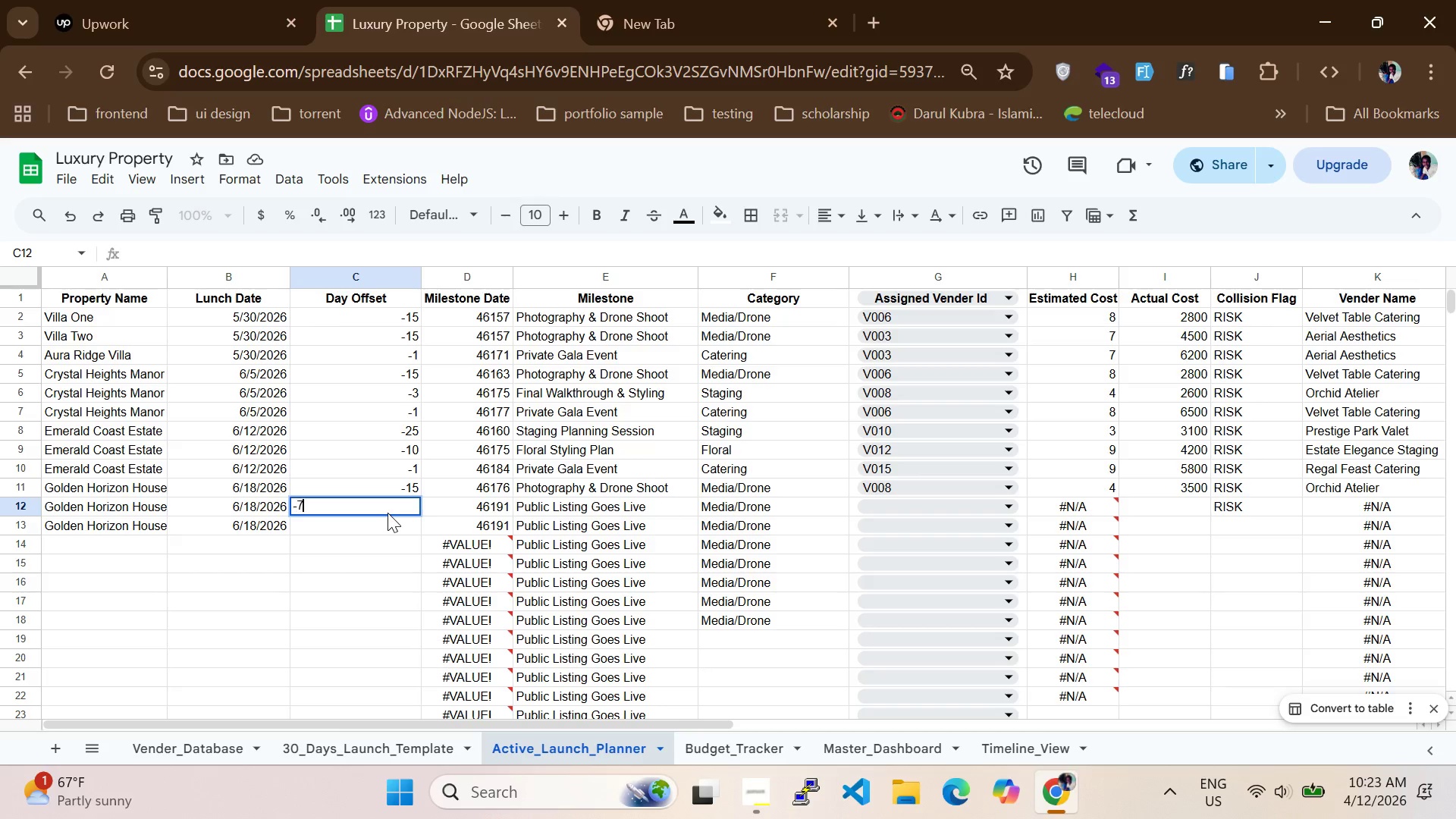 
key(7)
 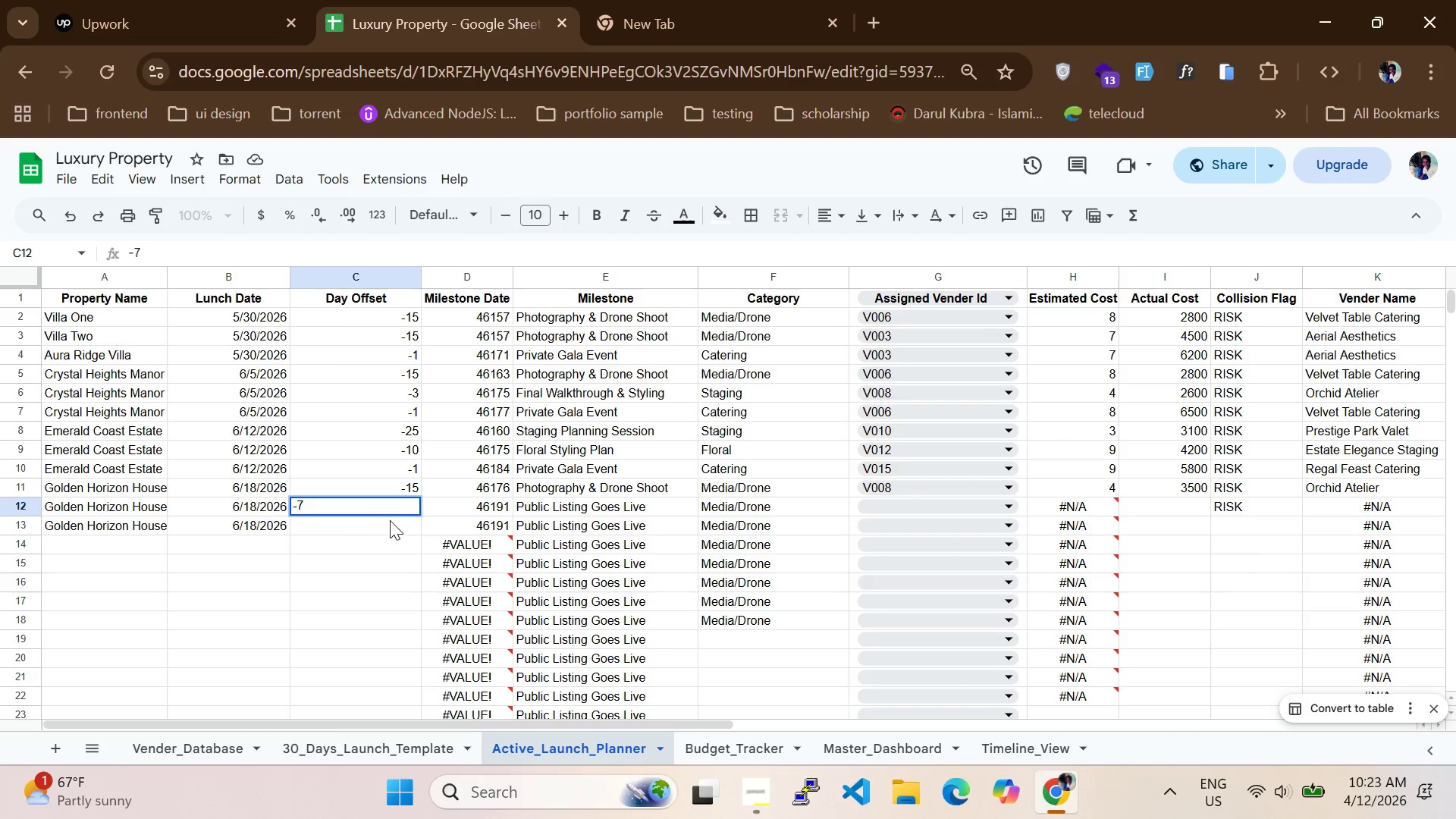 
left_click([390, 522])
 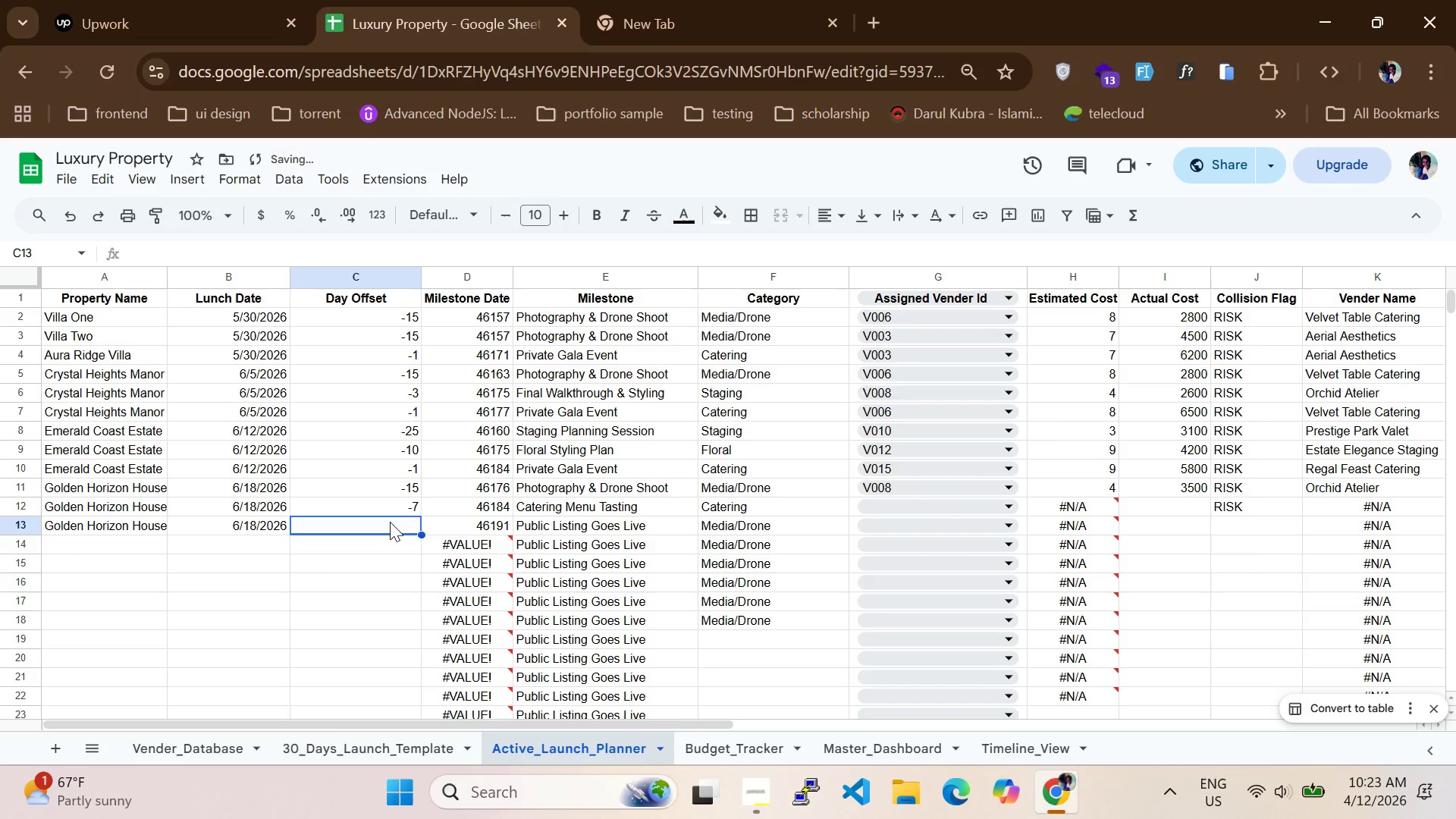 
key(Minus)
 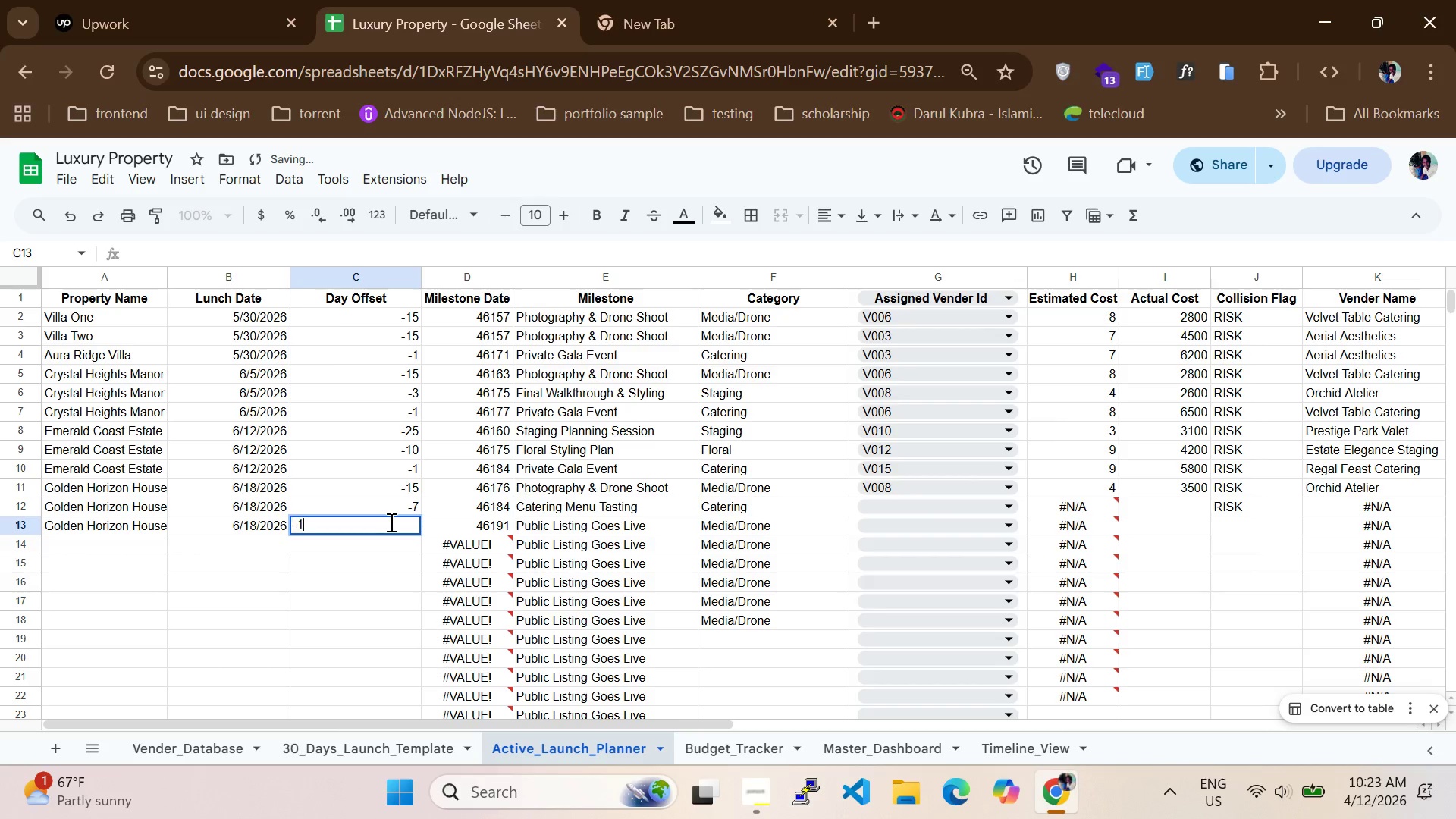 
key(1)
 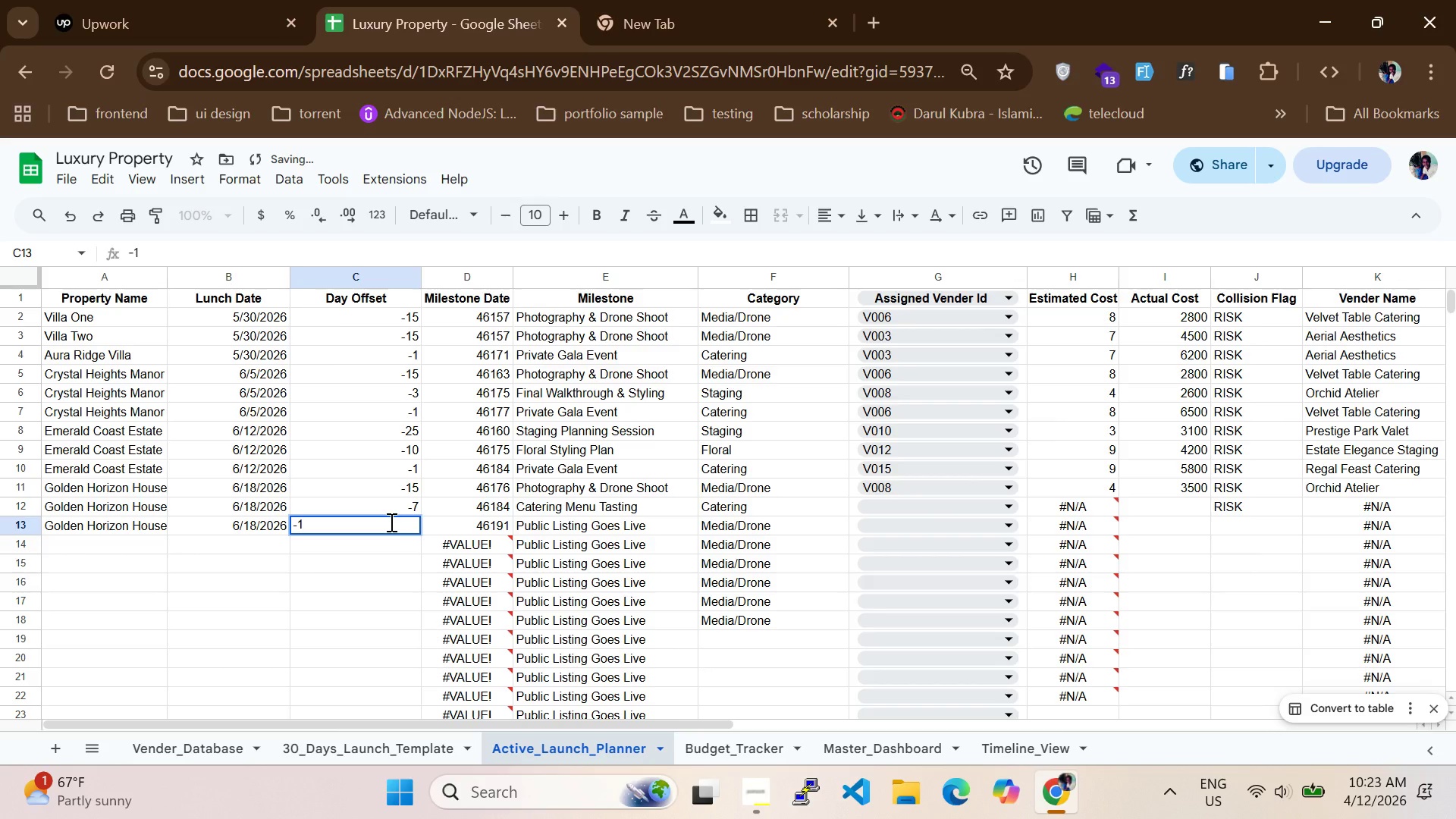 
key(Enter)
 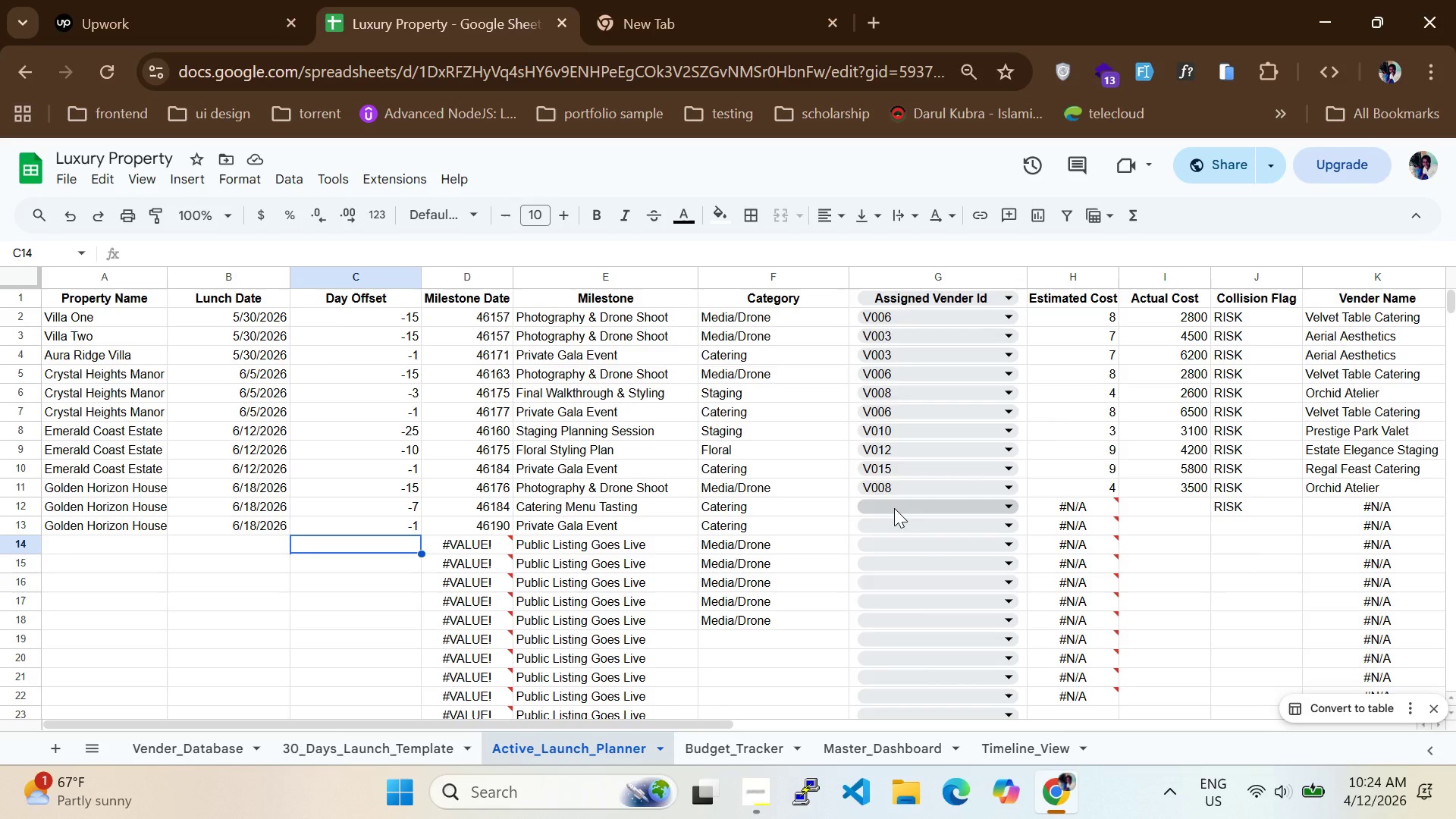 
wait(27.45)
 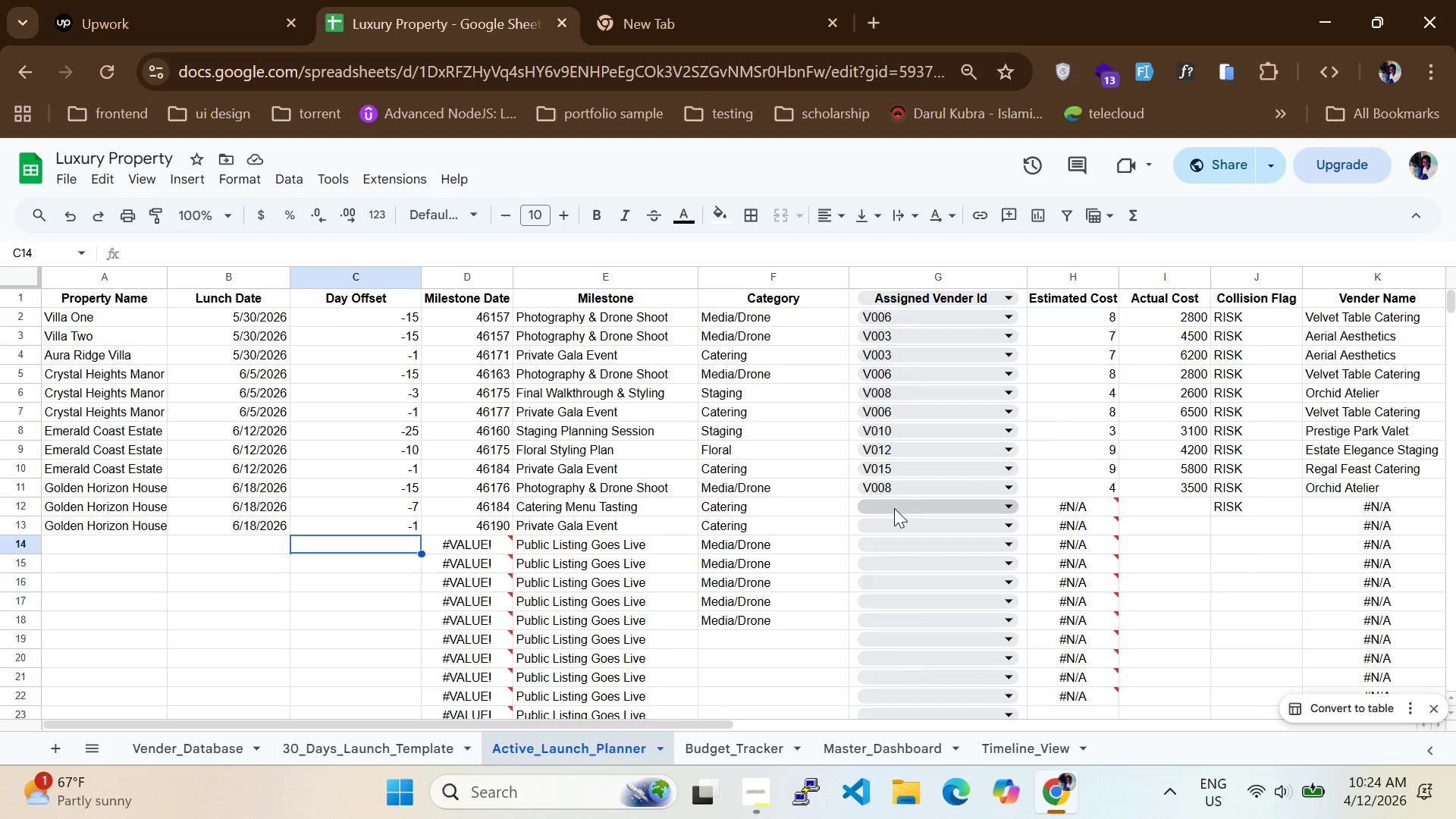 
left_click([894, 508])
 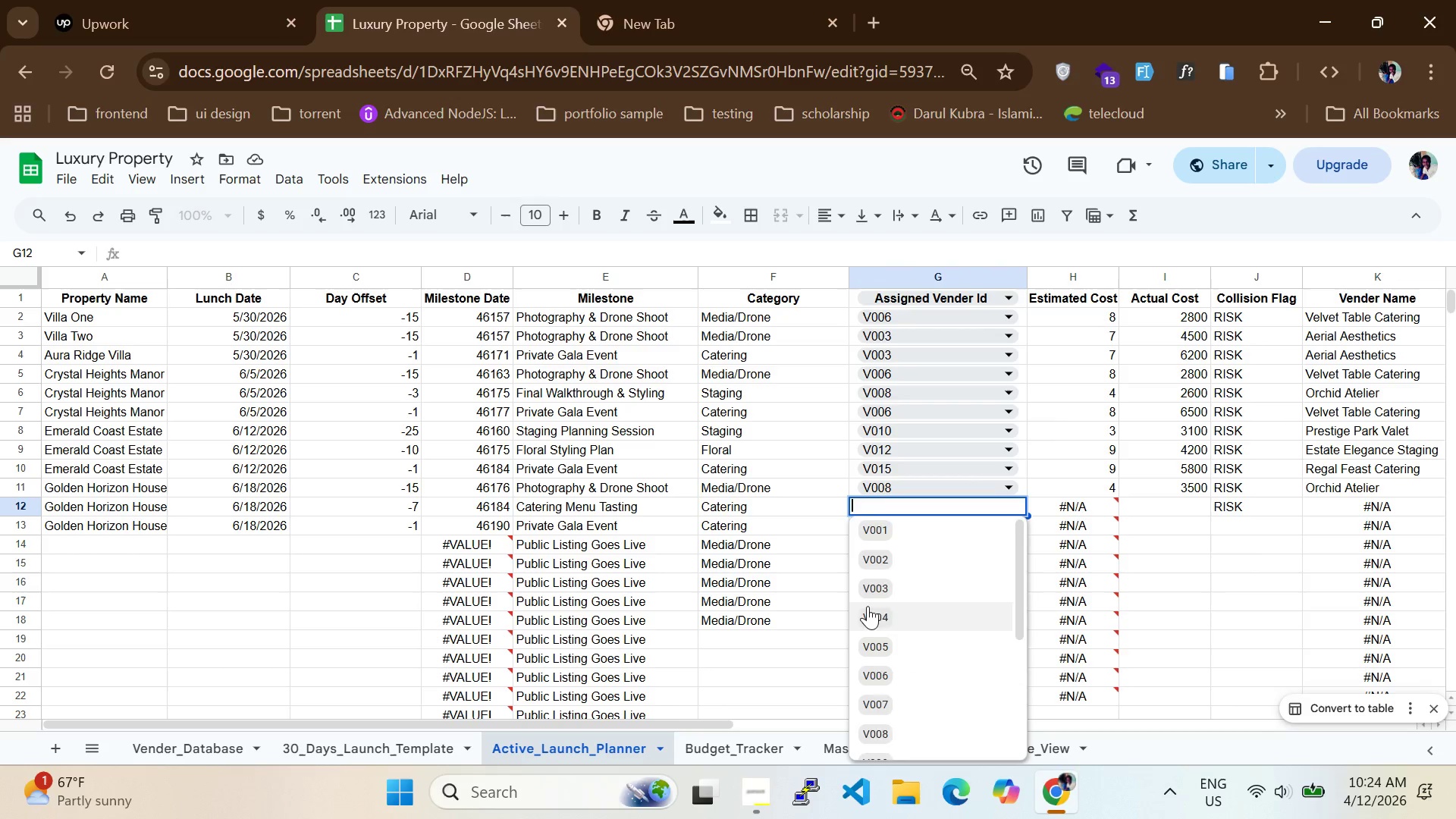 
scroll: coordinate [870, 595], scroll_direction: down, amount: 13.0
 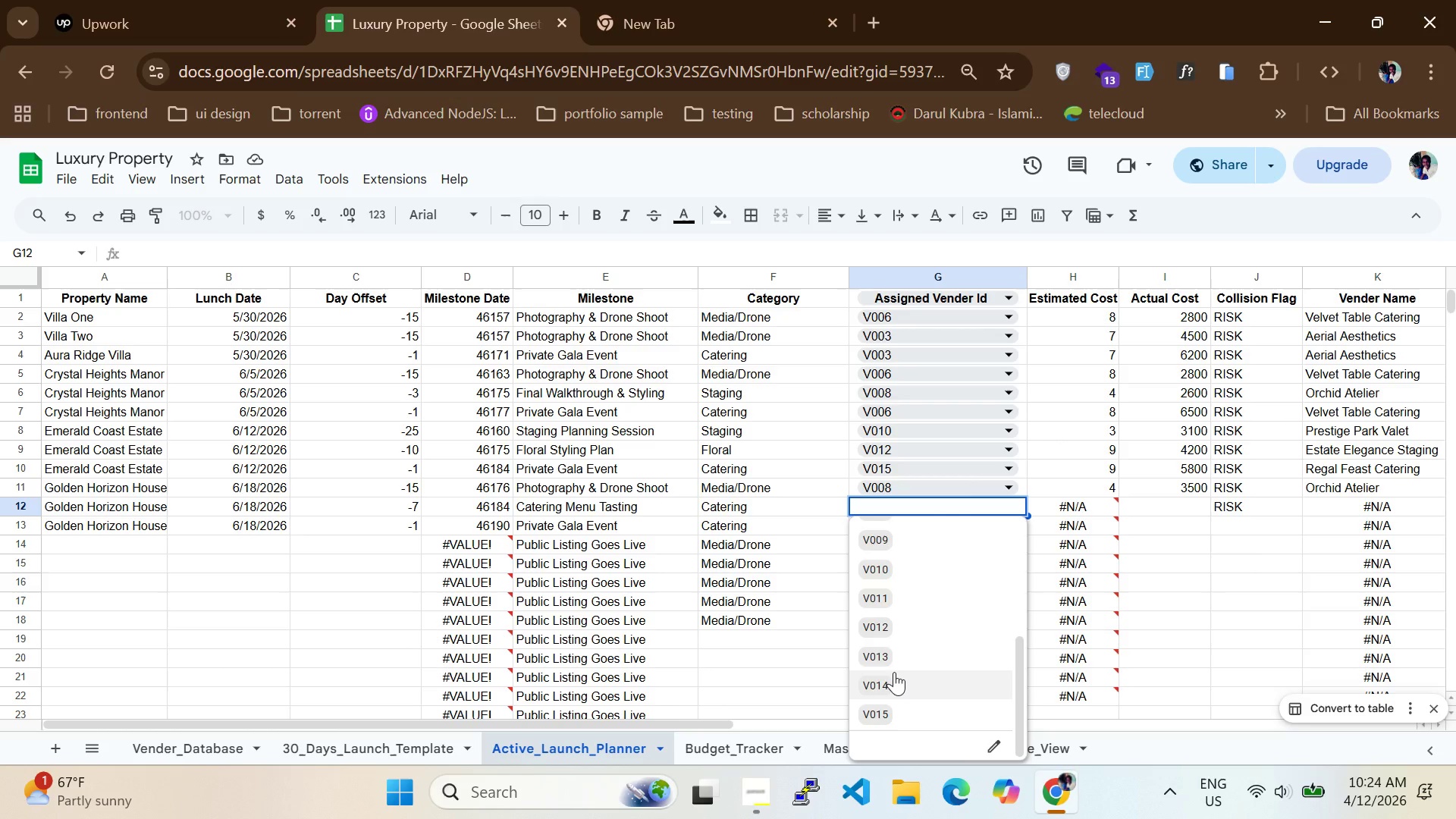 
left_click([894, 672])
 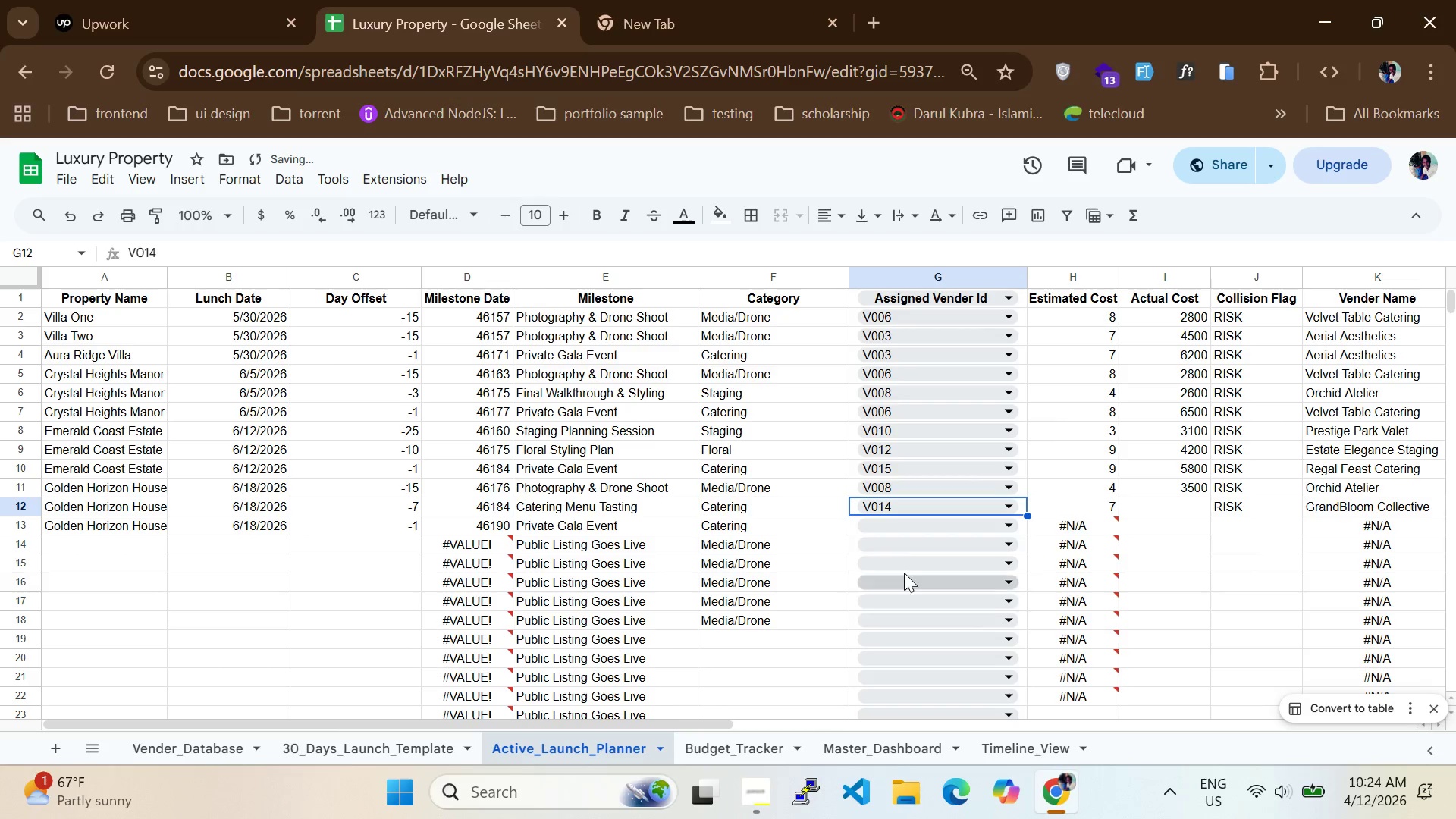 
left_click([906, 535])
 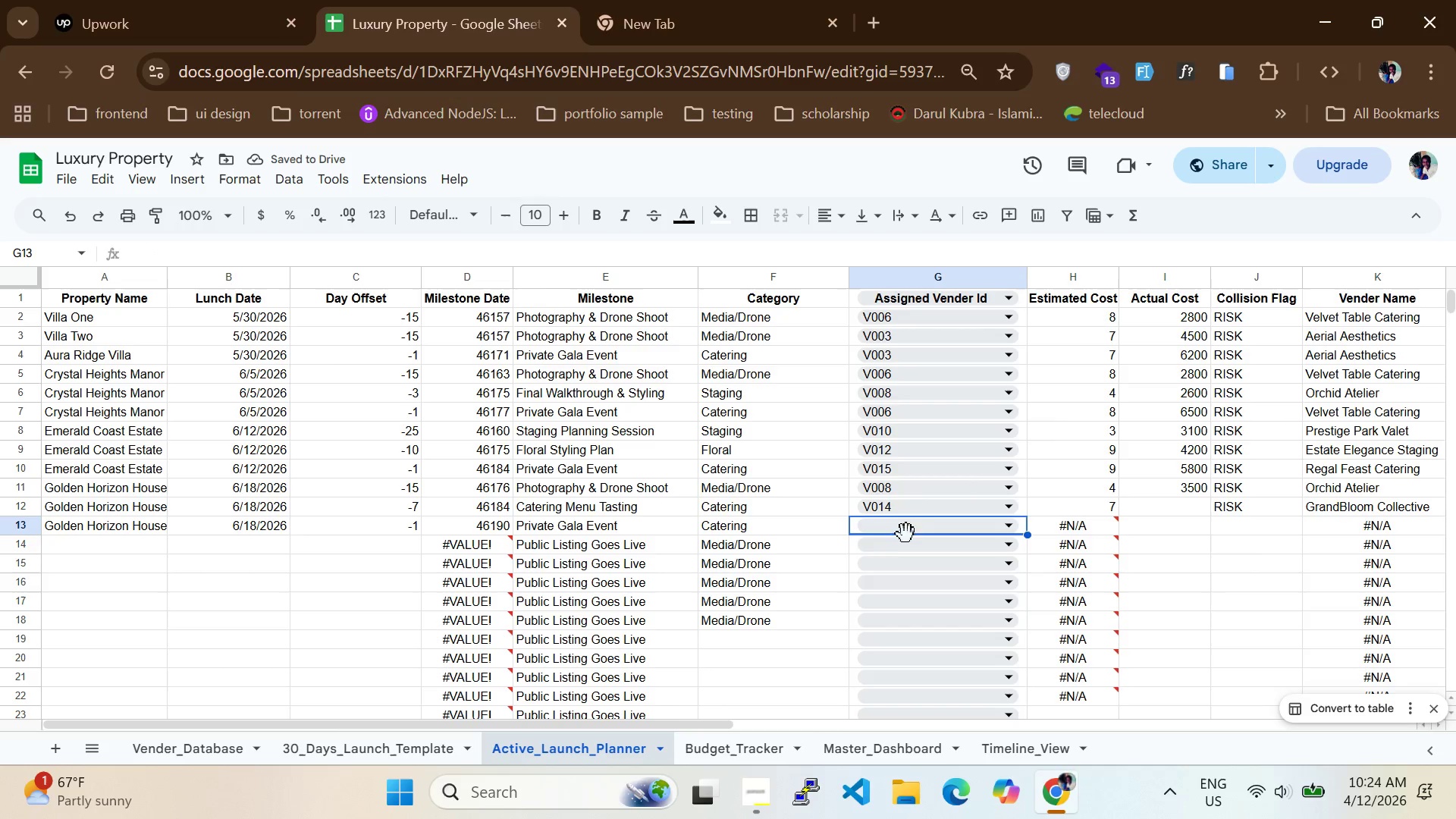 
left_click([912, 524])
 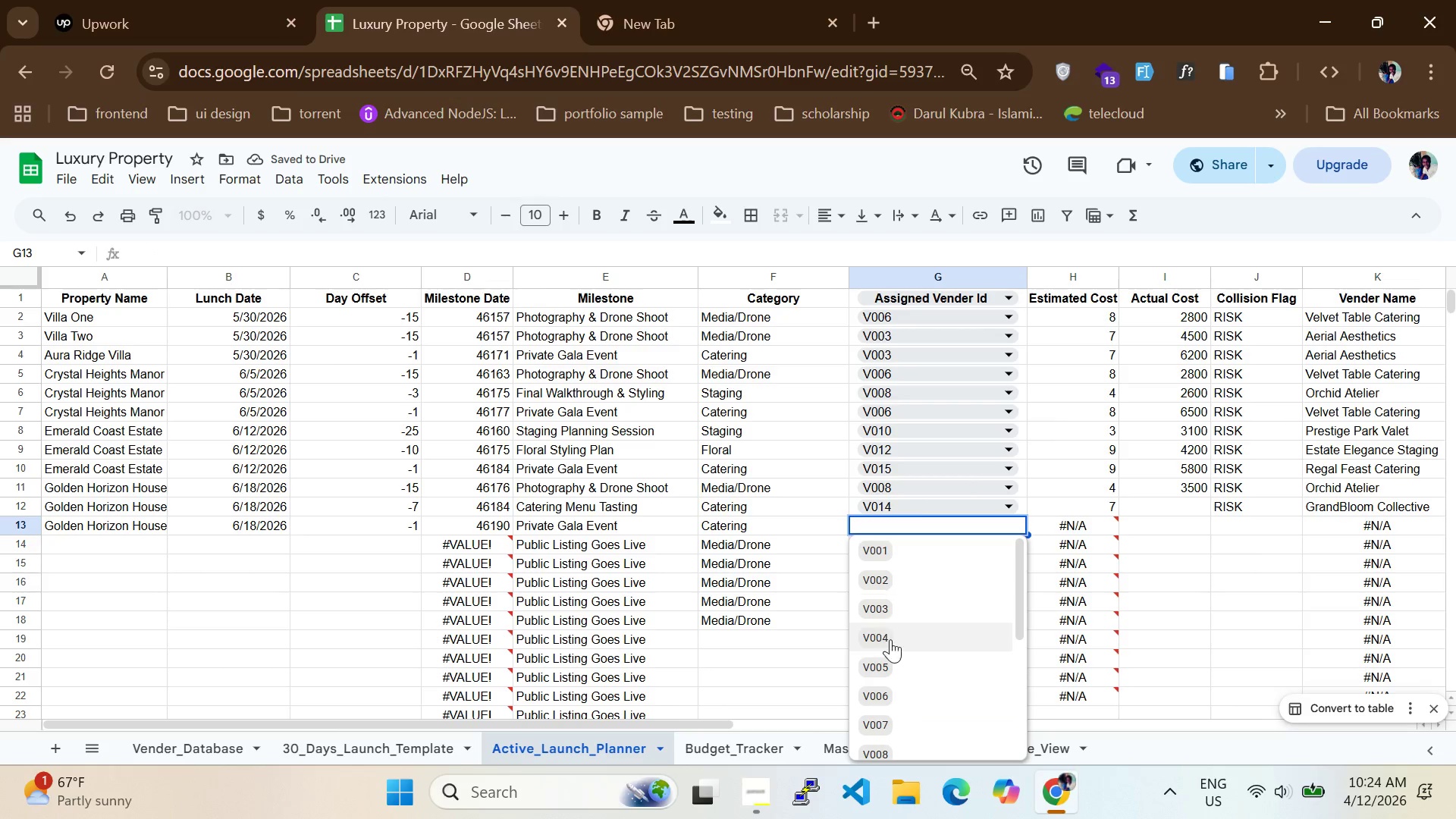 
left_click([890, 639])
 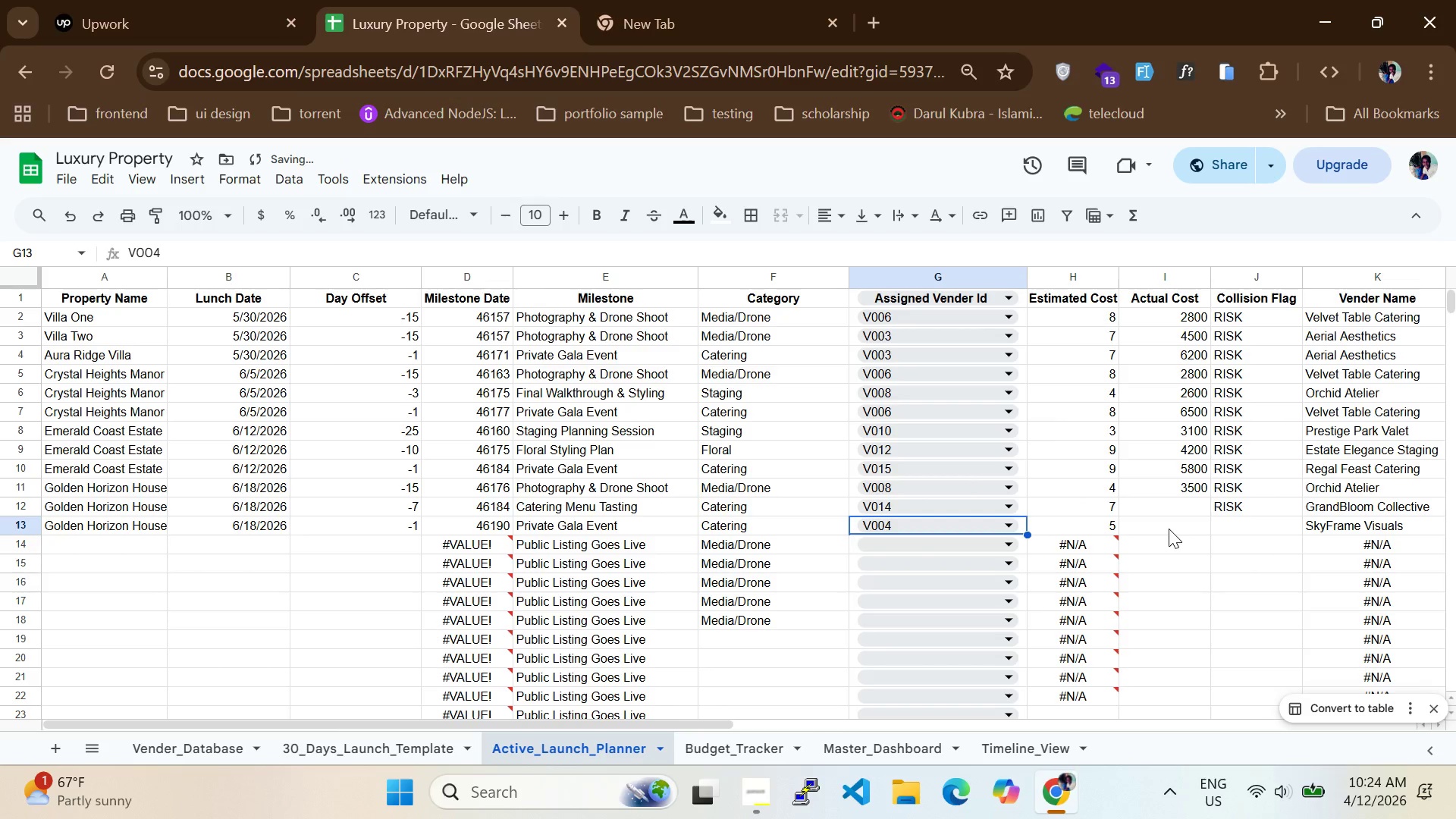 
left_click([1186, 504])
 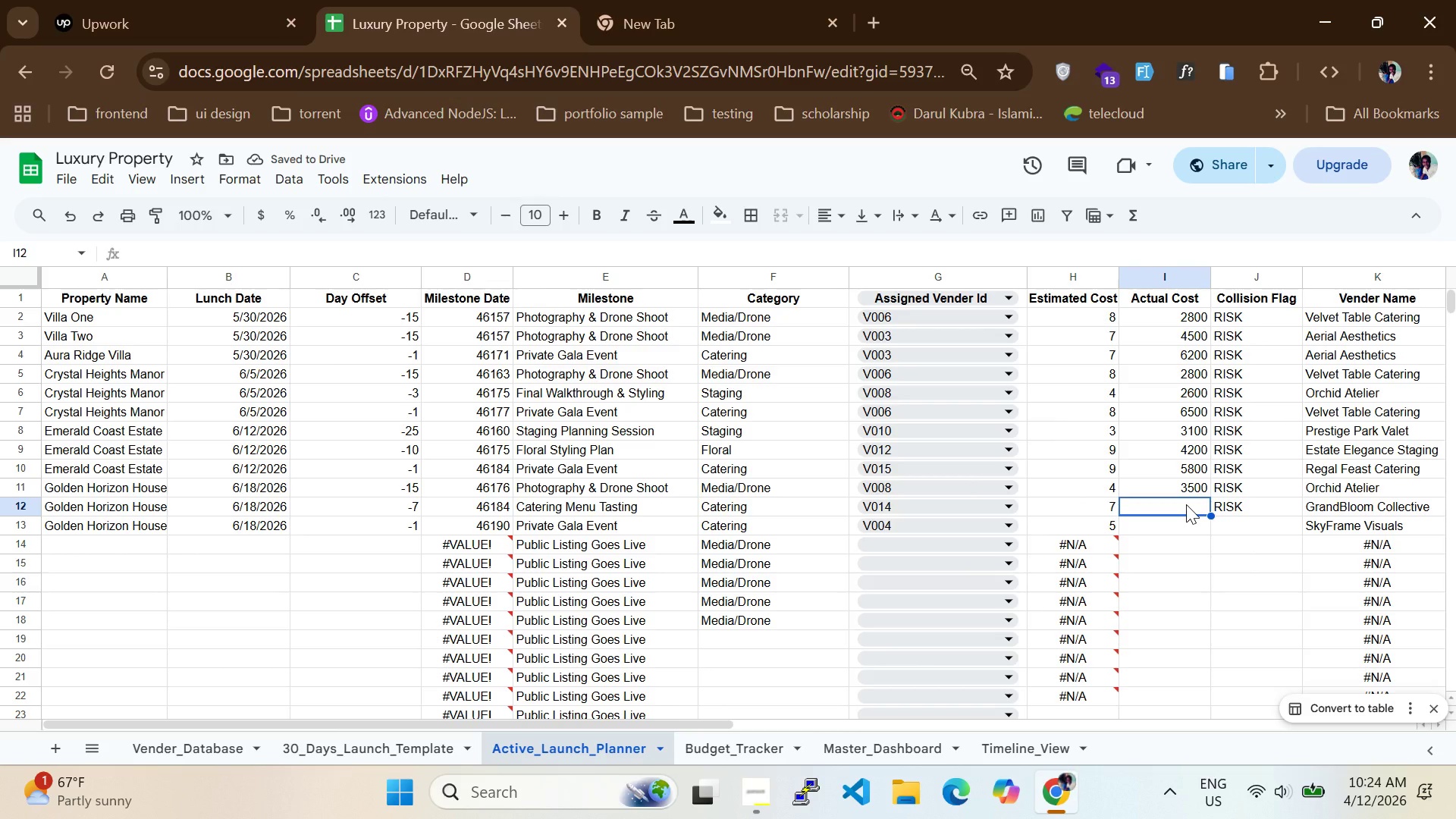 
scroll: coordinate [597, 480], scroll_direction: up, amount: 1.0
 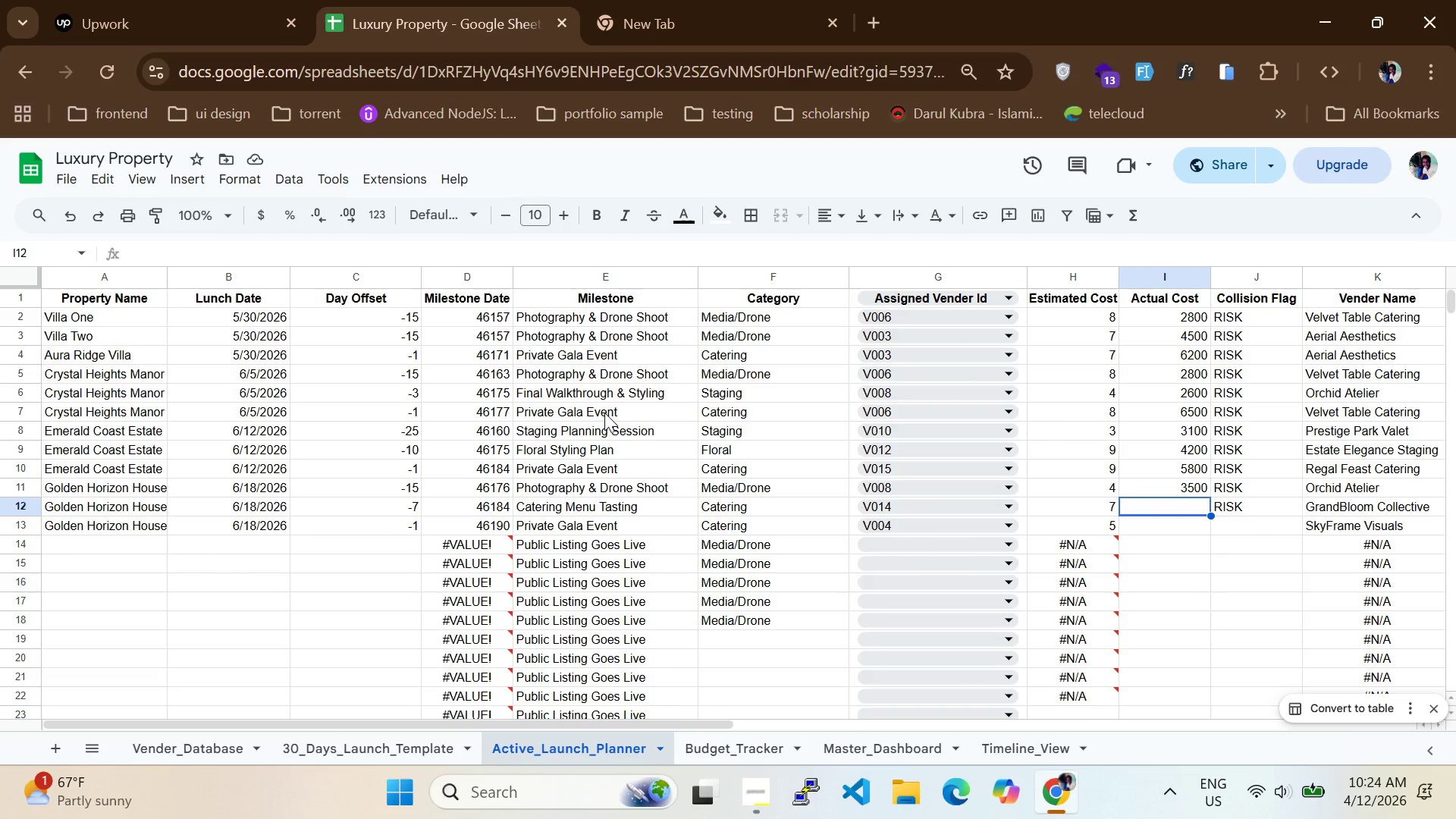 
wait(7.5)
 